 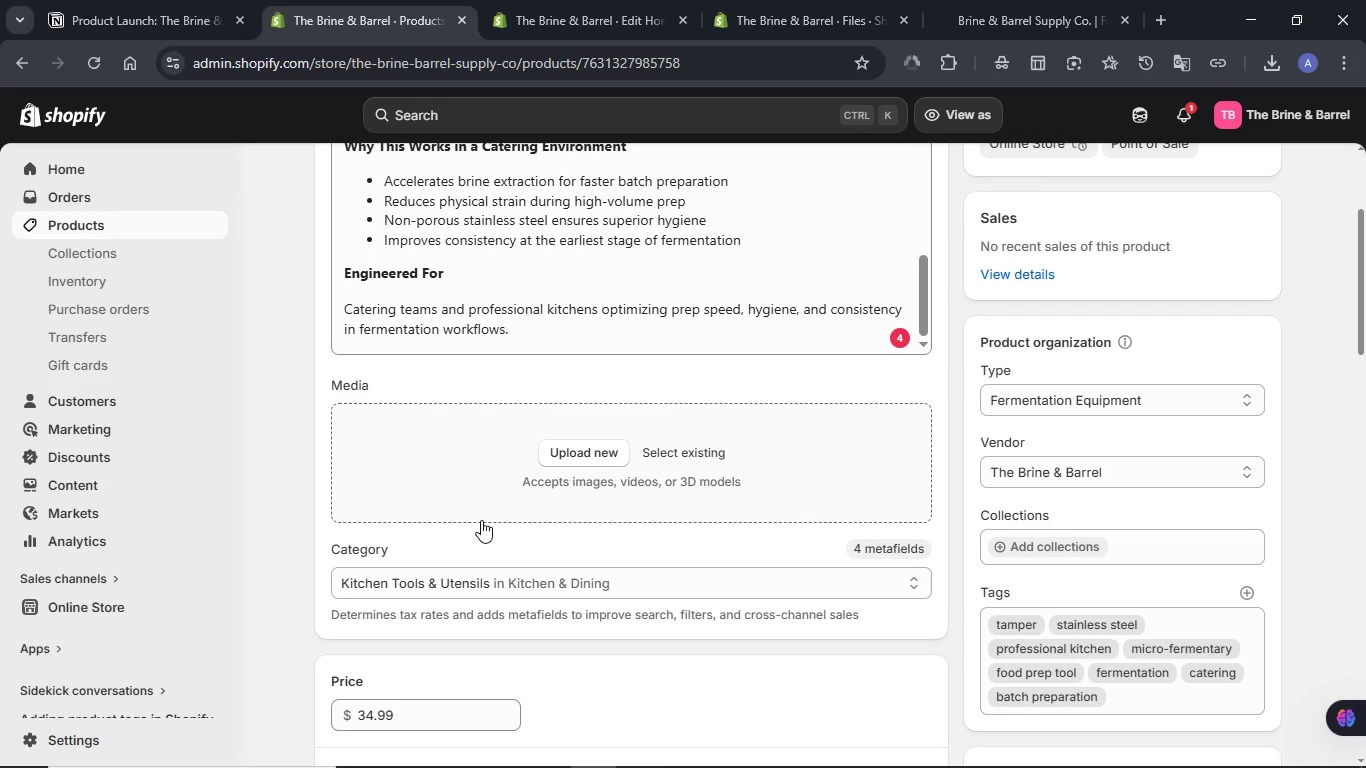 
left_click([563, 456])
 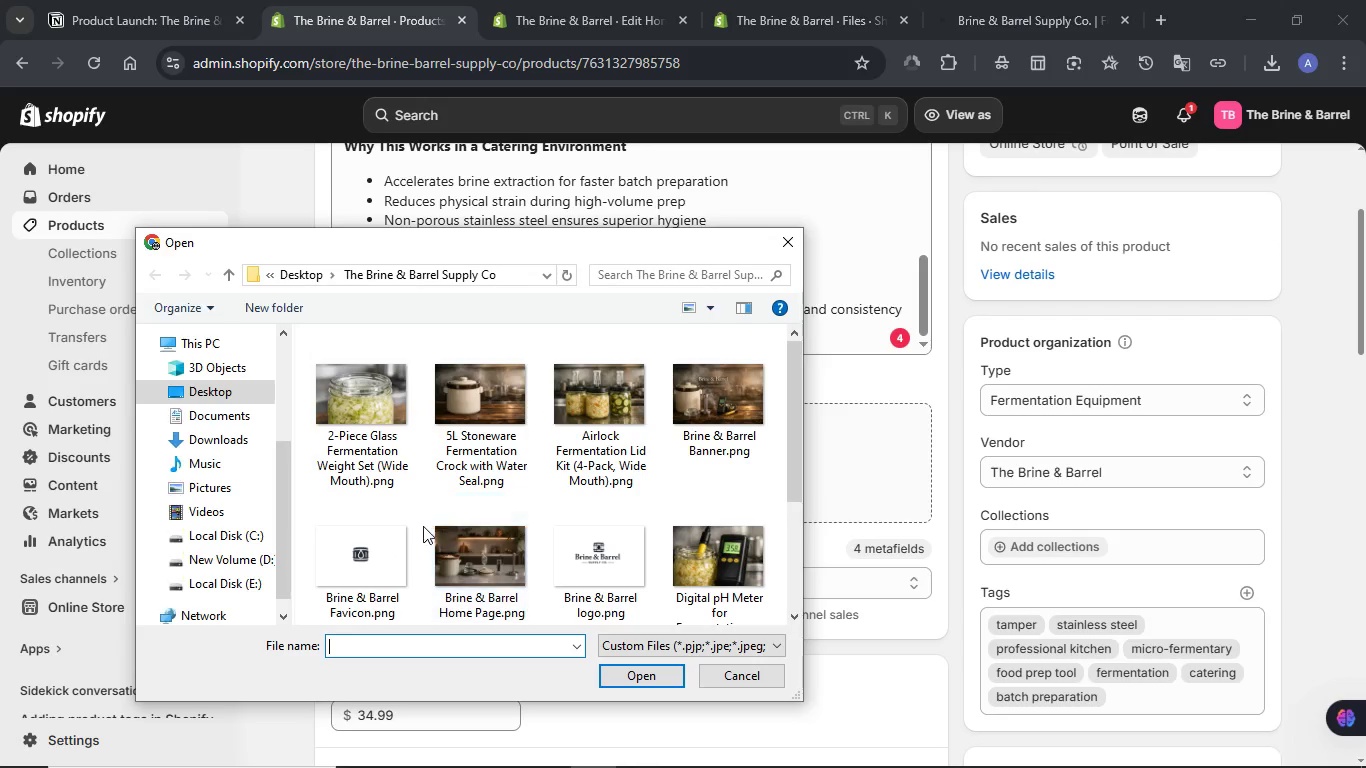 
scroll: coordinate [402, 502], scroll_direction: down, amount: 2.0
 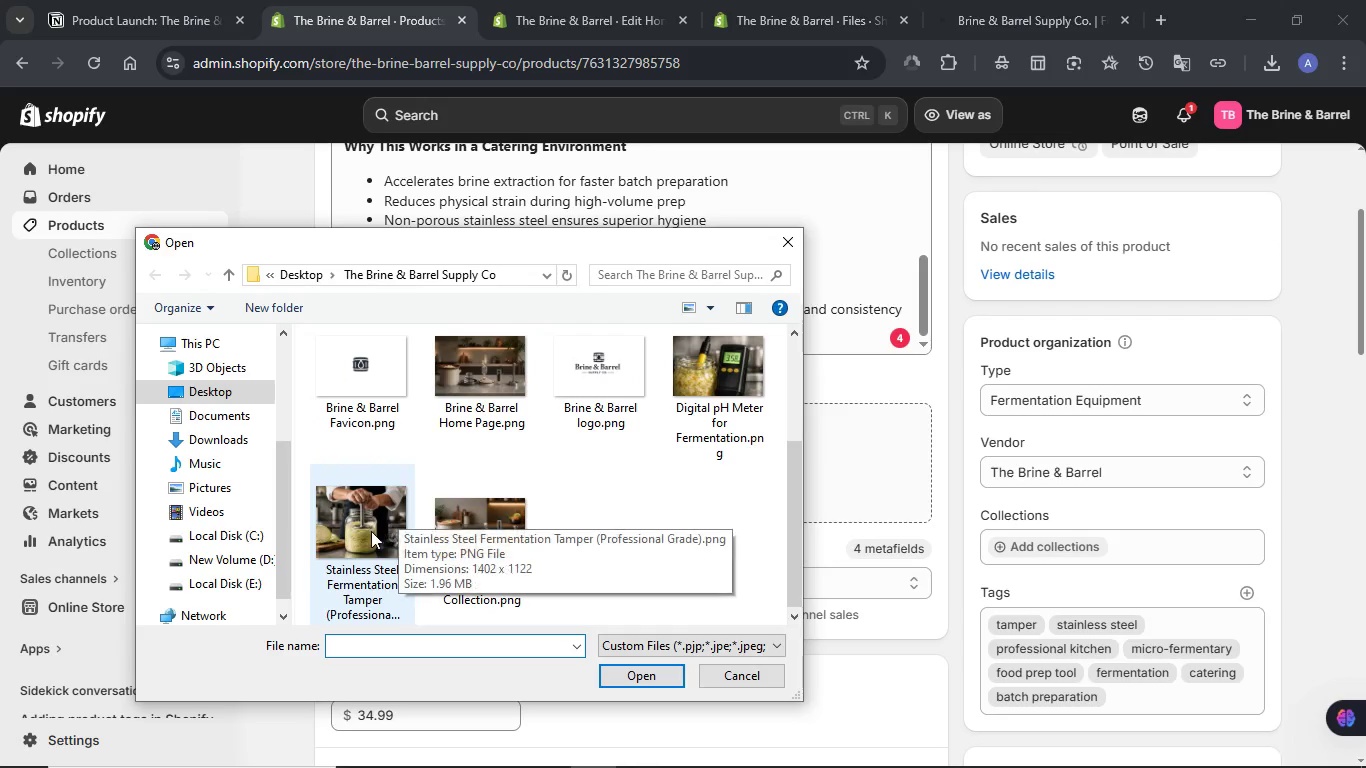 
left_click([371, 531])
 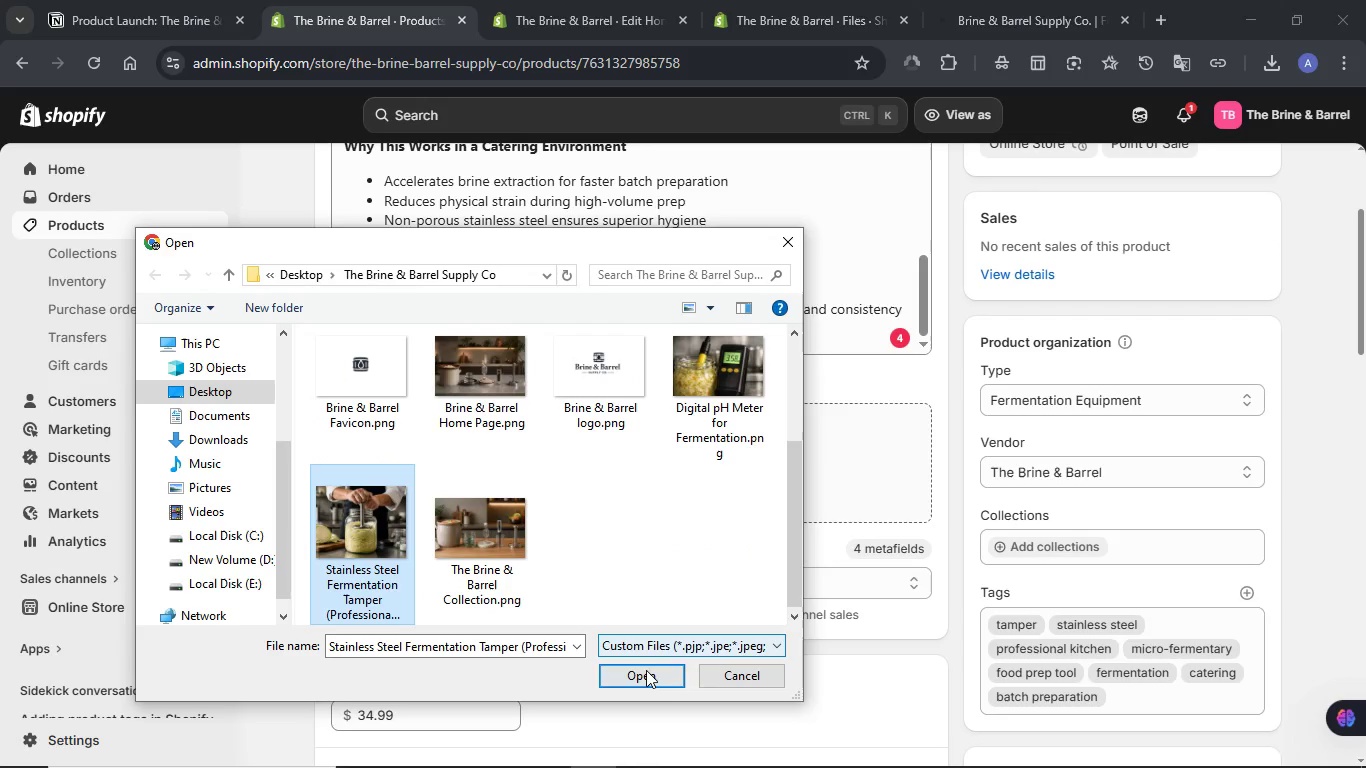 
left_click([646, 670])
 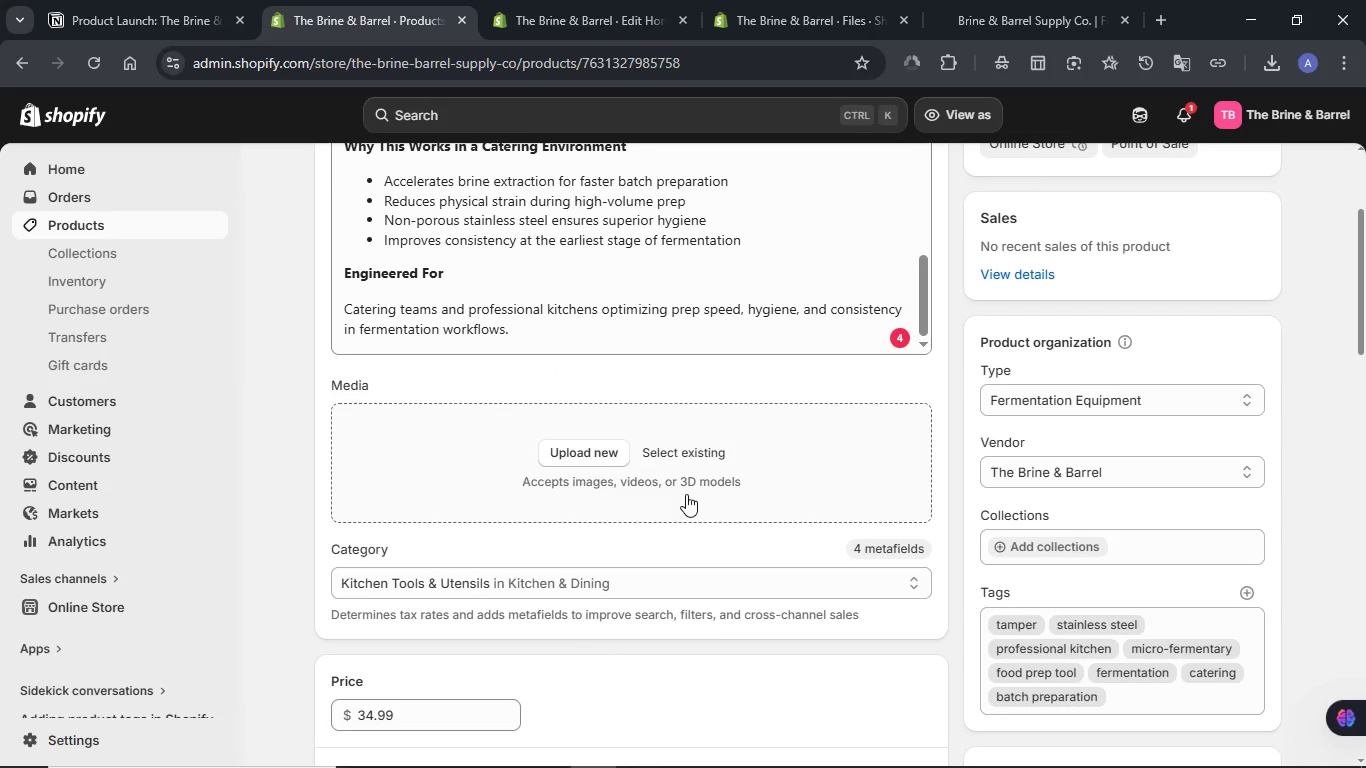 
wait(5.44)
 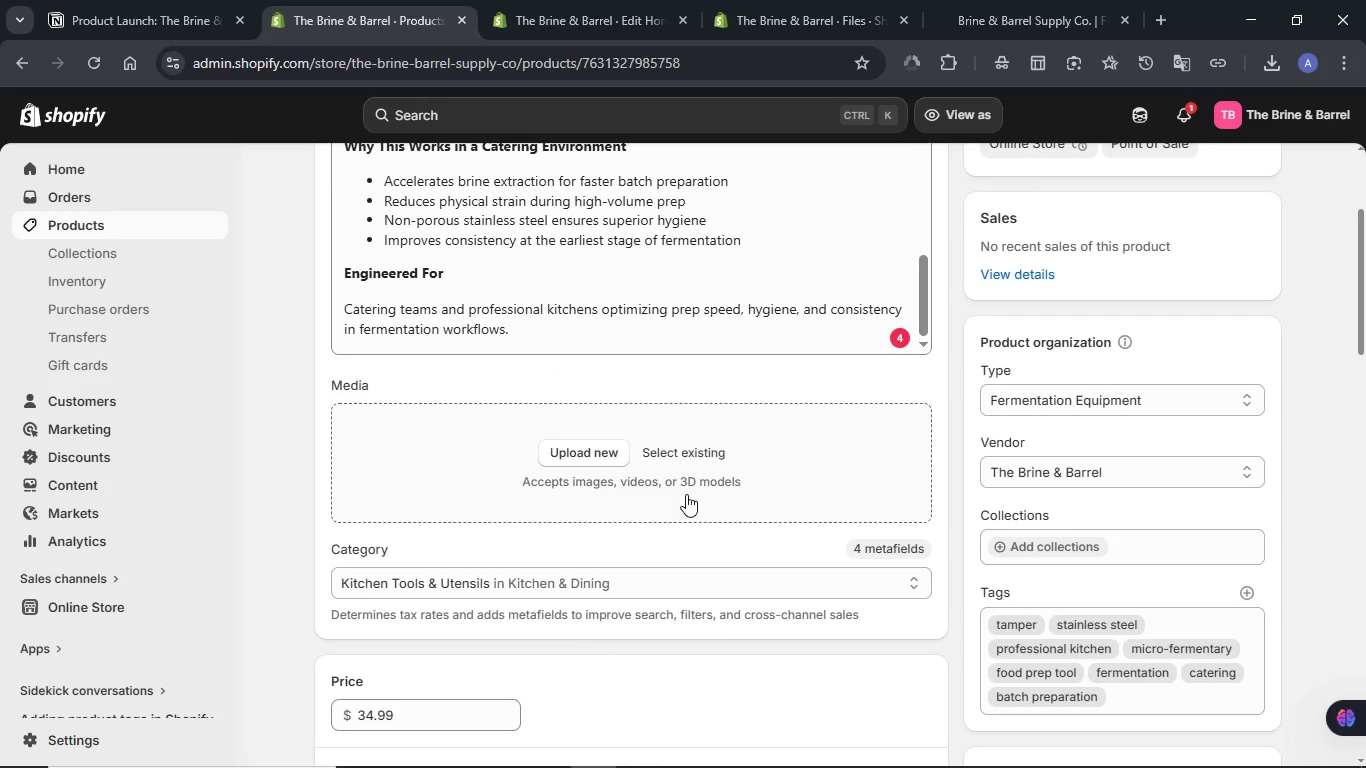 
scroll: coordinate [686, 494], scroll_direction: up, amount: 5.0
 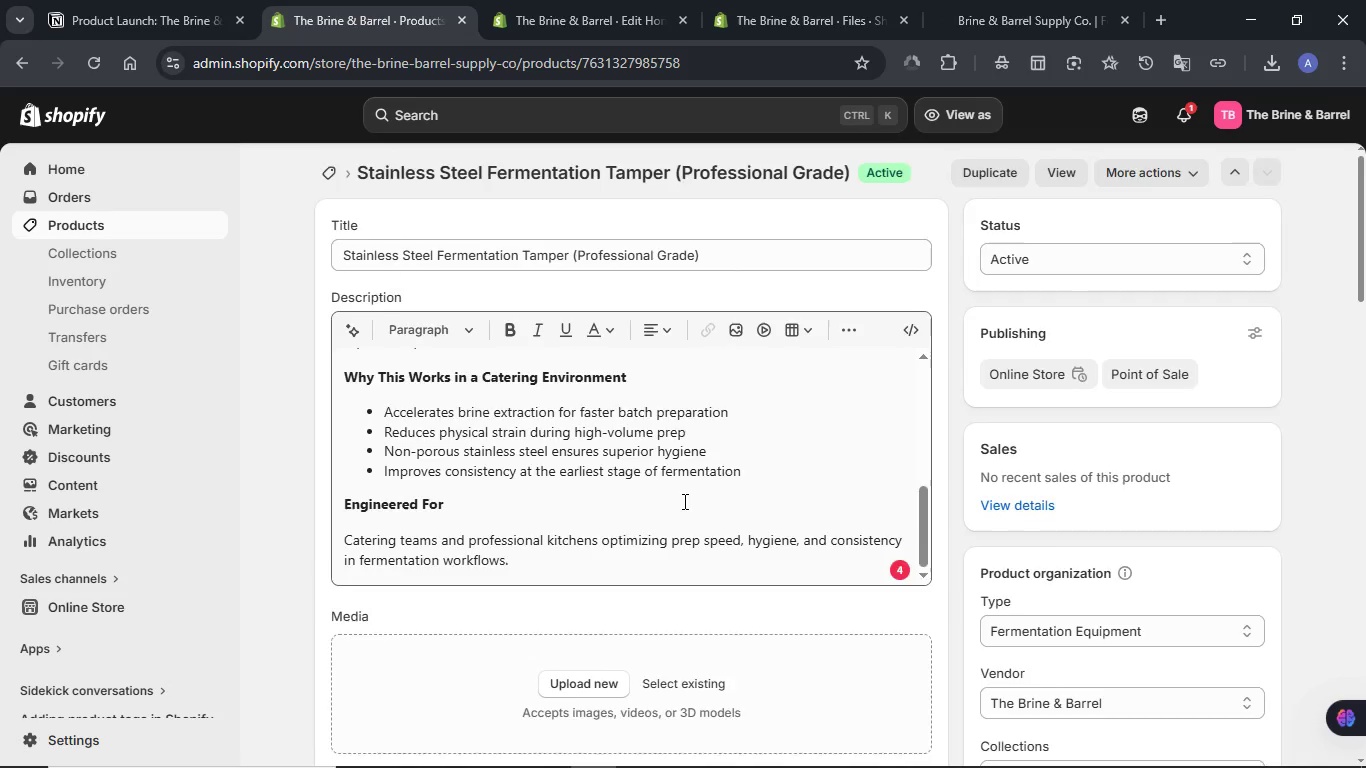 
scroll: coordinate [683, 501], scroll_direction: down, amount: 4.0
 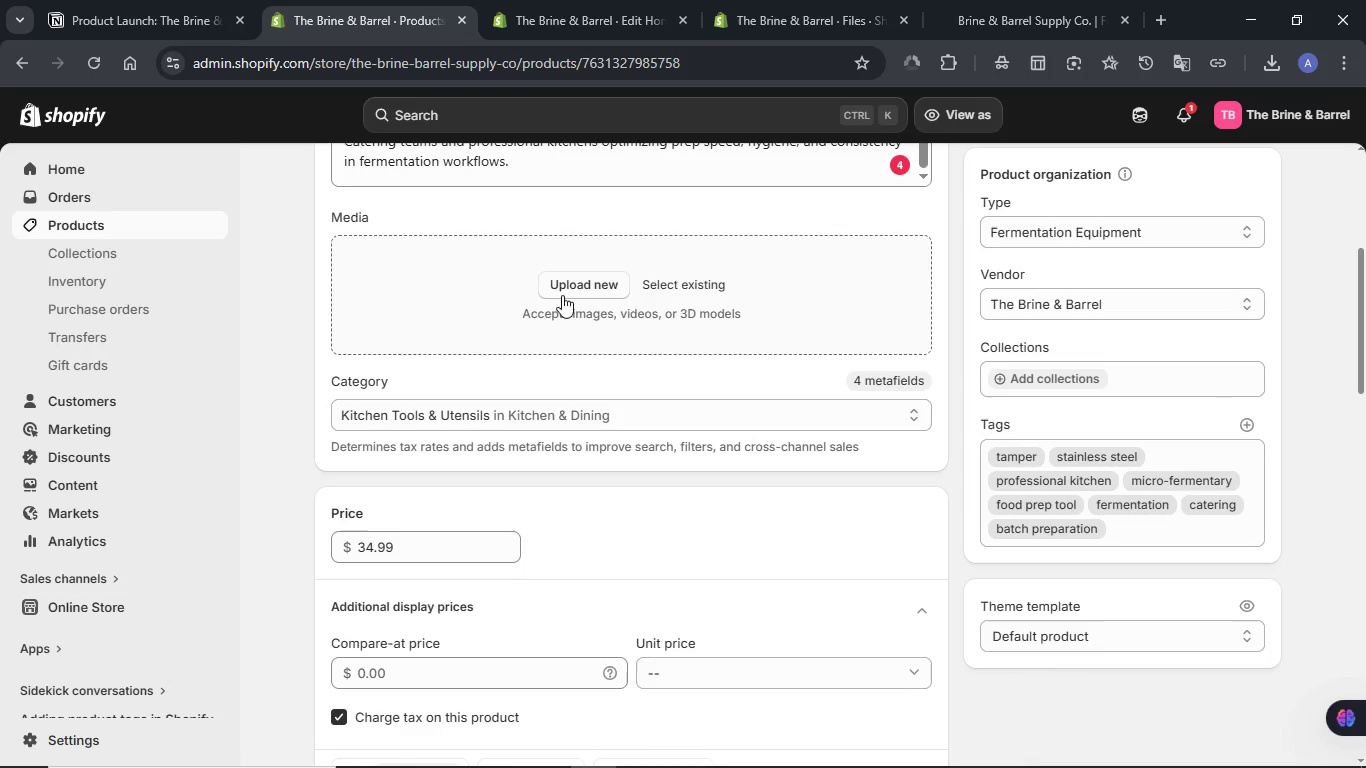 
left_click([564, 291])
 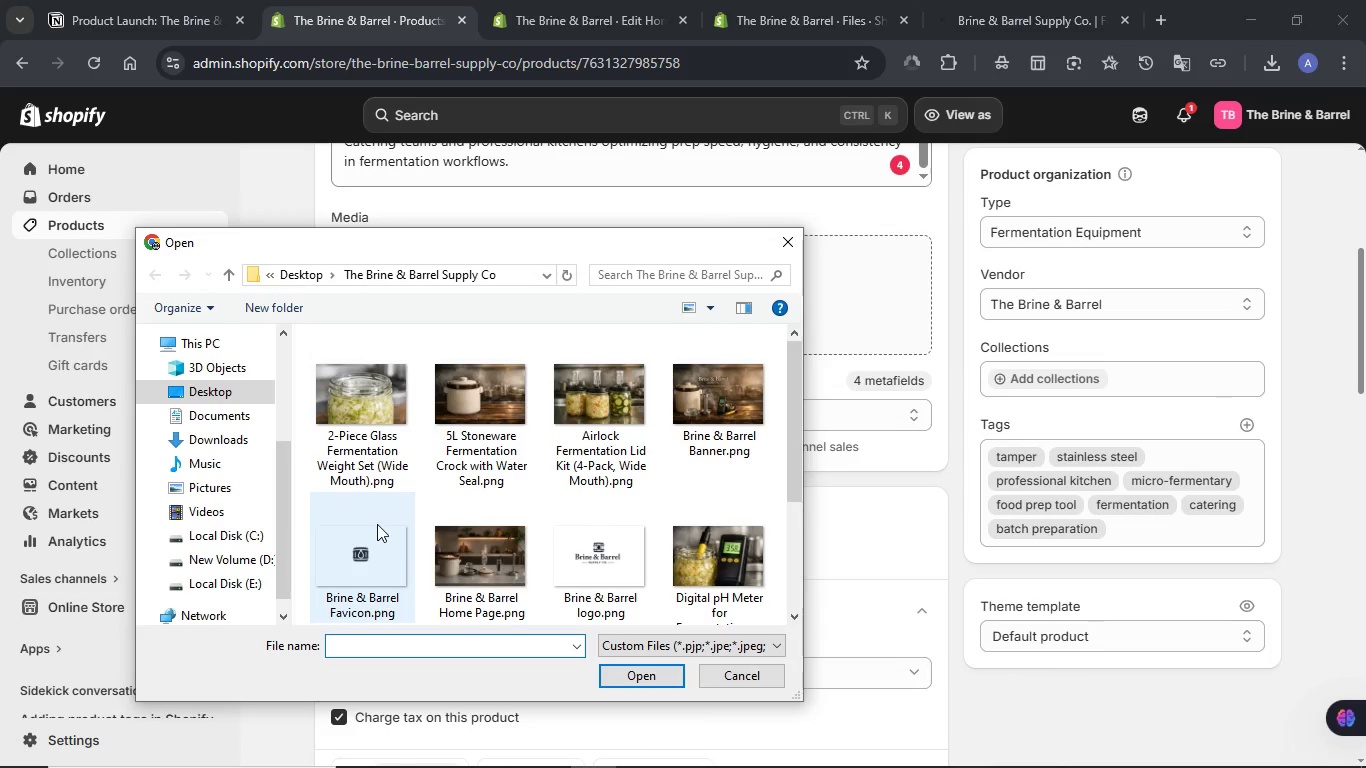 
scroll: coordinate [371, 495], scroll_direction: down, amount: 2.0
 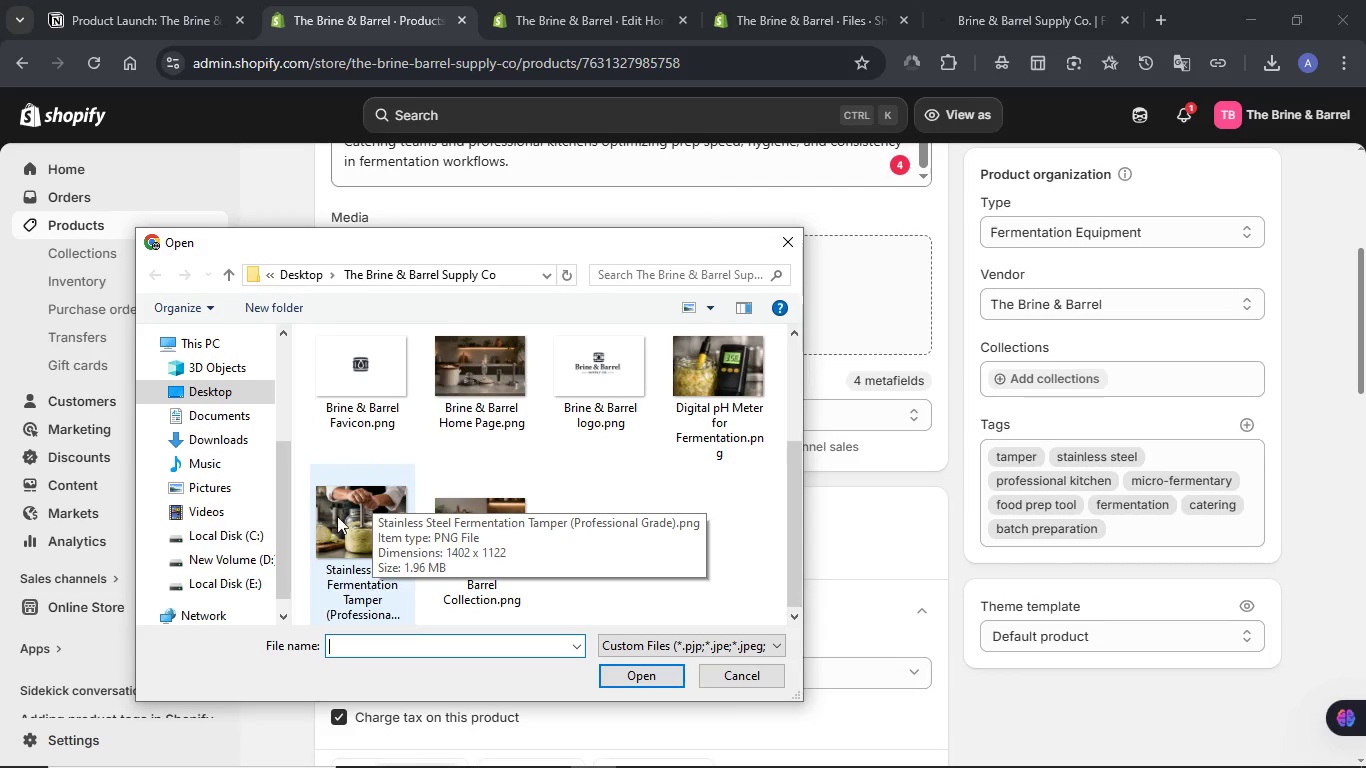 
left_click([347, 514])
 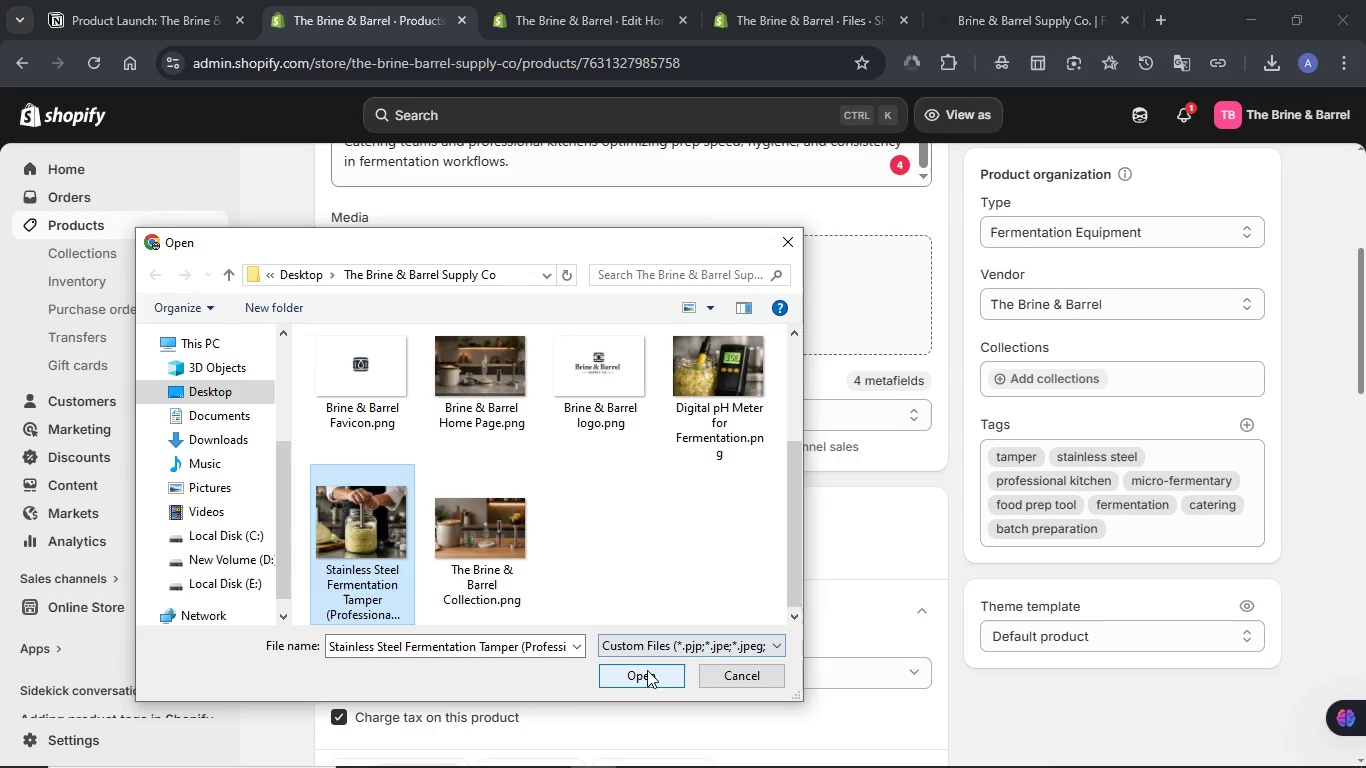 
left_click([647, 670])
 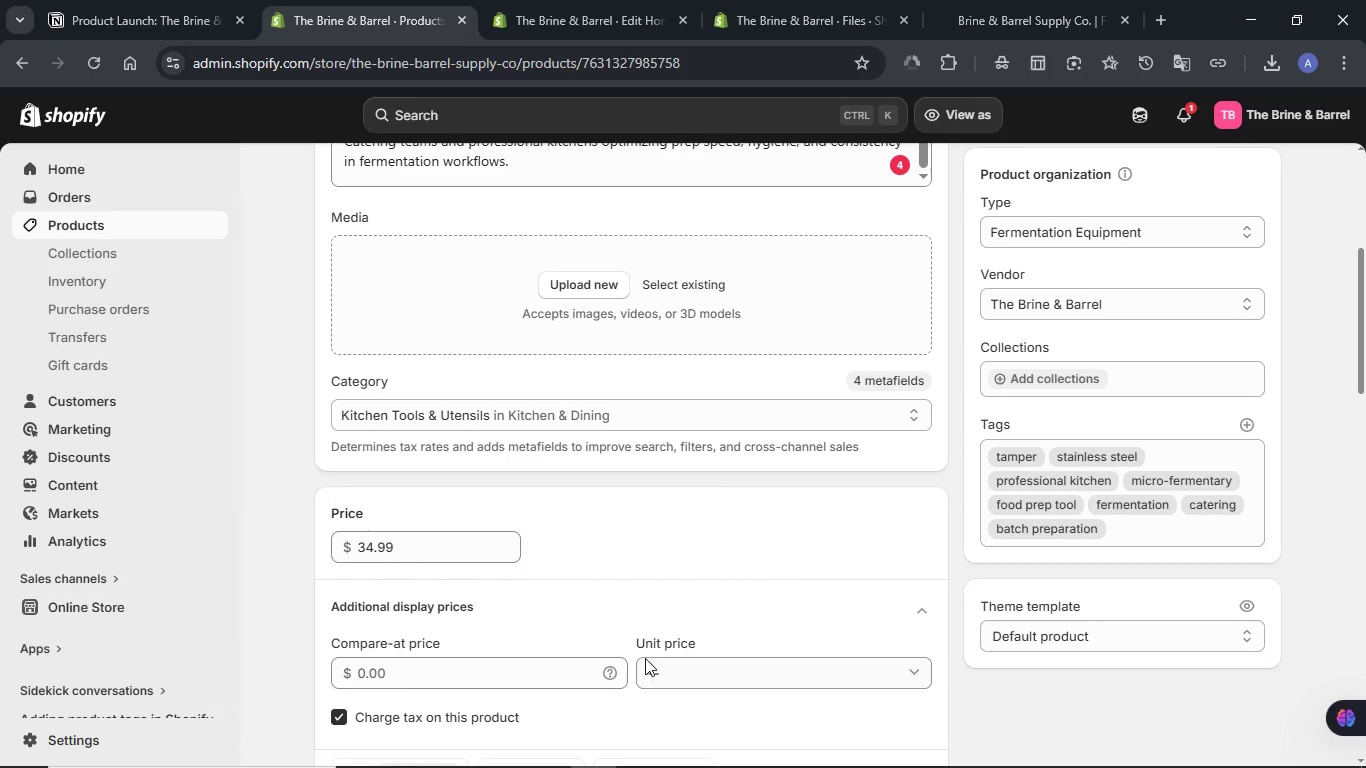 
scroll: coordinate [762, 555], scroll_direction: down, amount: 3.0
 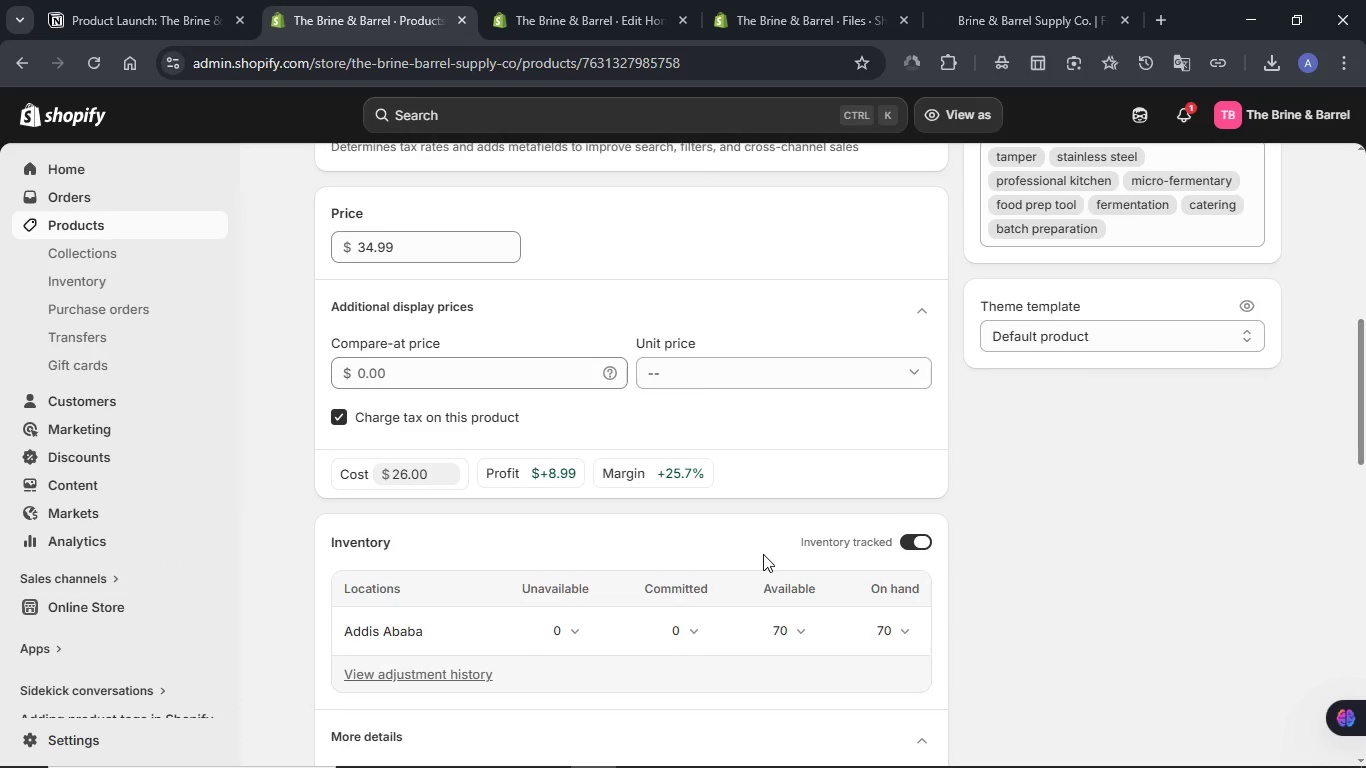 
scroll: coordinate [763, 554], scroll_direction: up, amount: 5.0
 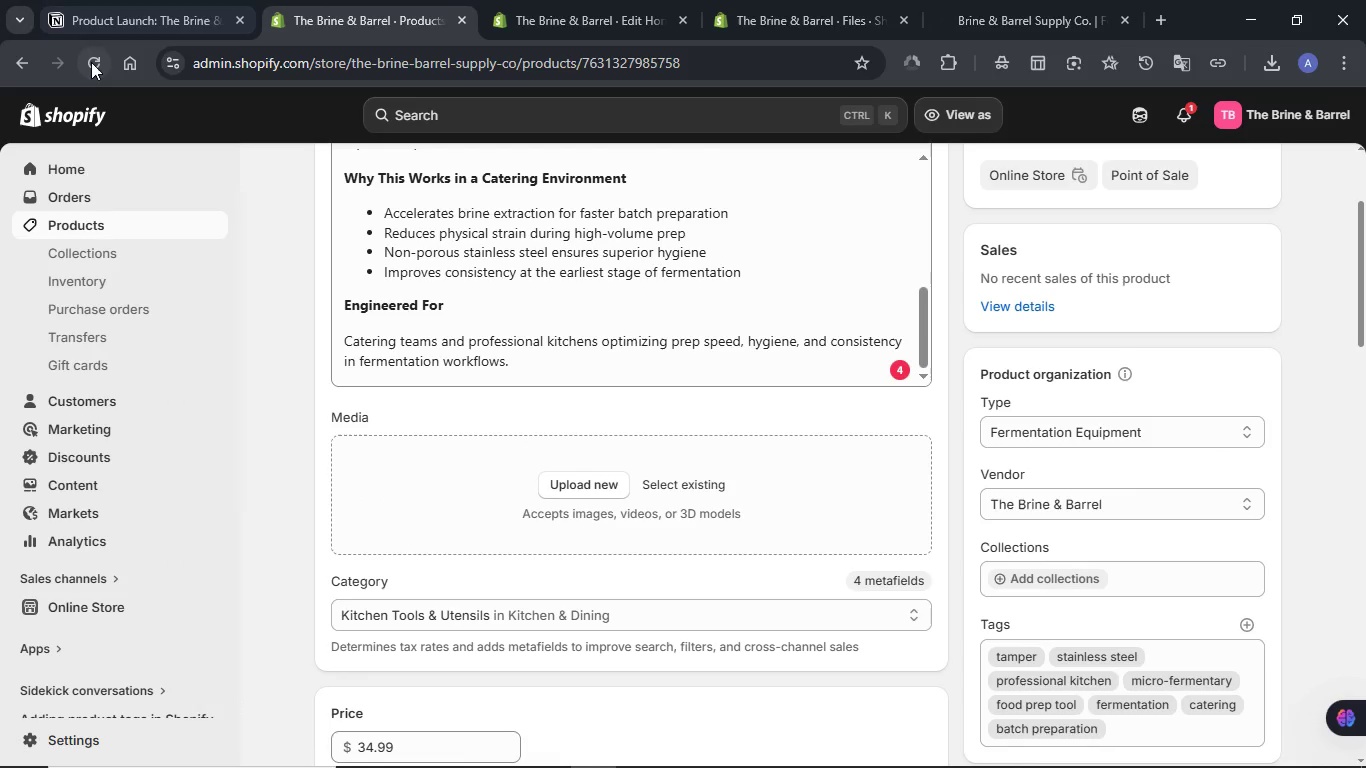 
left_click([90, 62])
 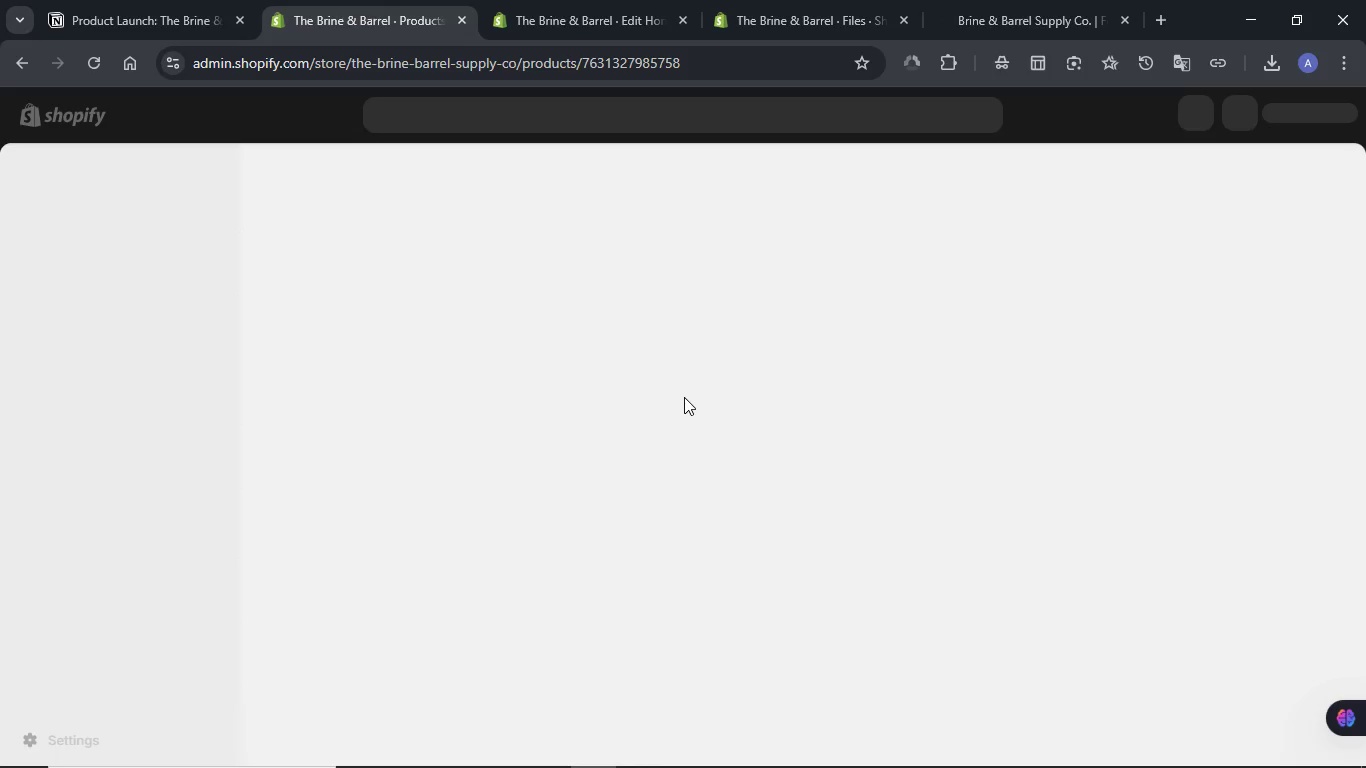 
wait(17.23)
 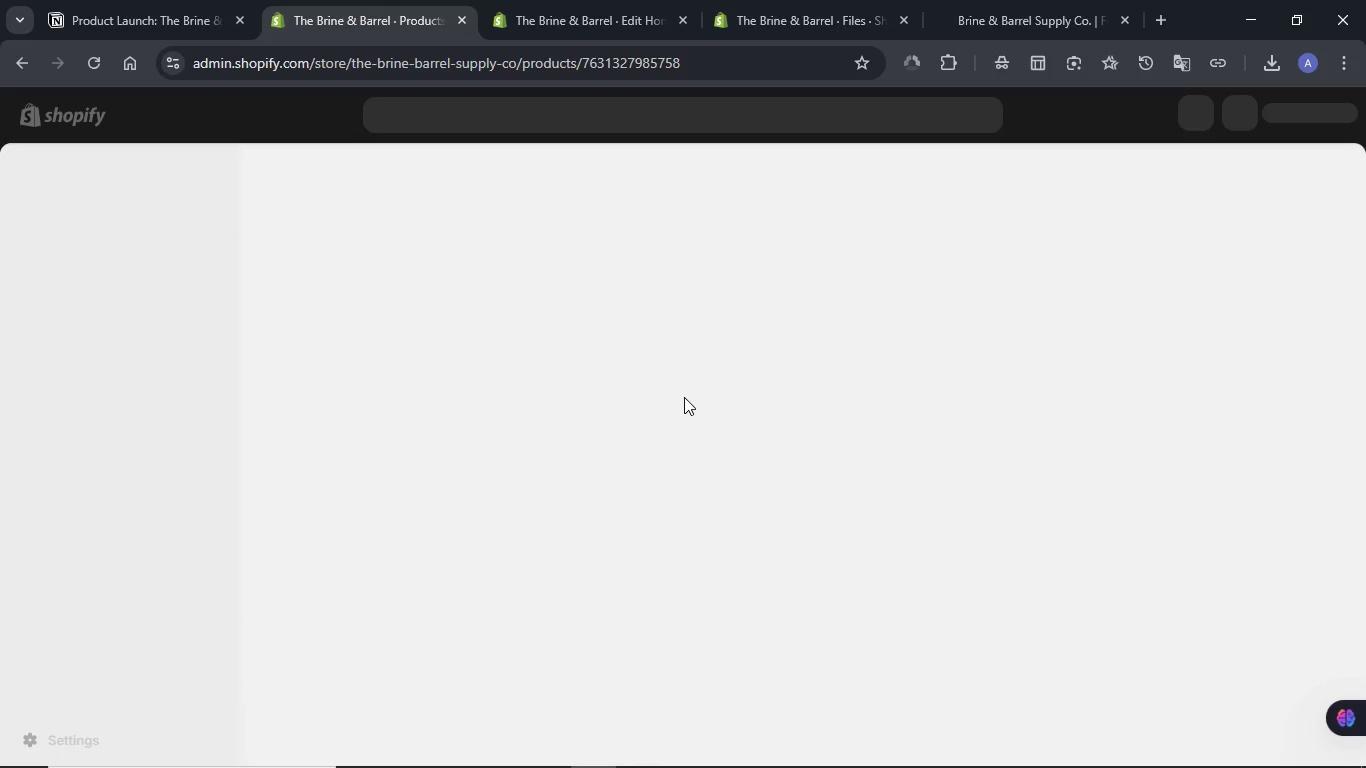 
scroll: coordinate [684, 397], scroll_direction: down, amount: 1.0
 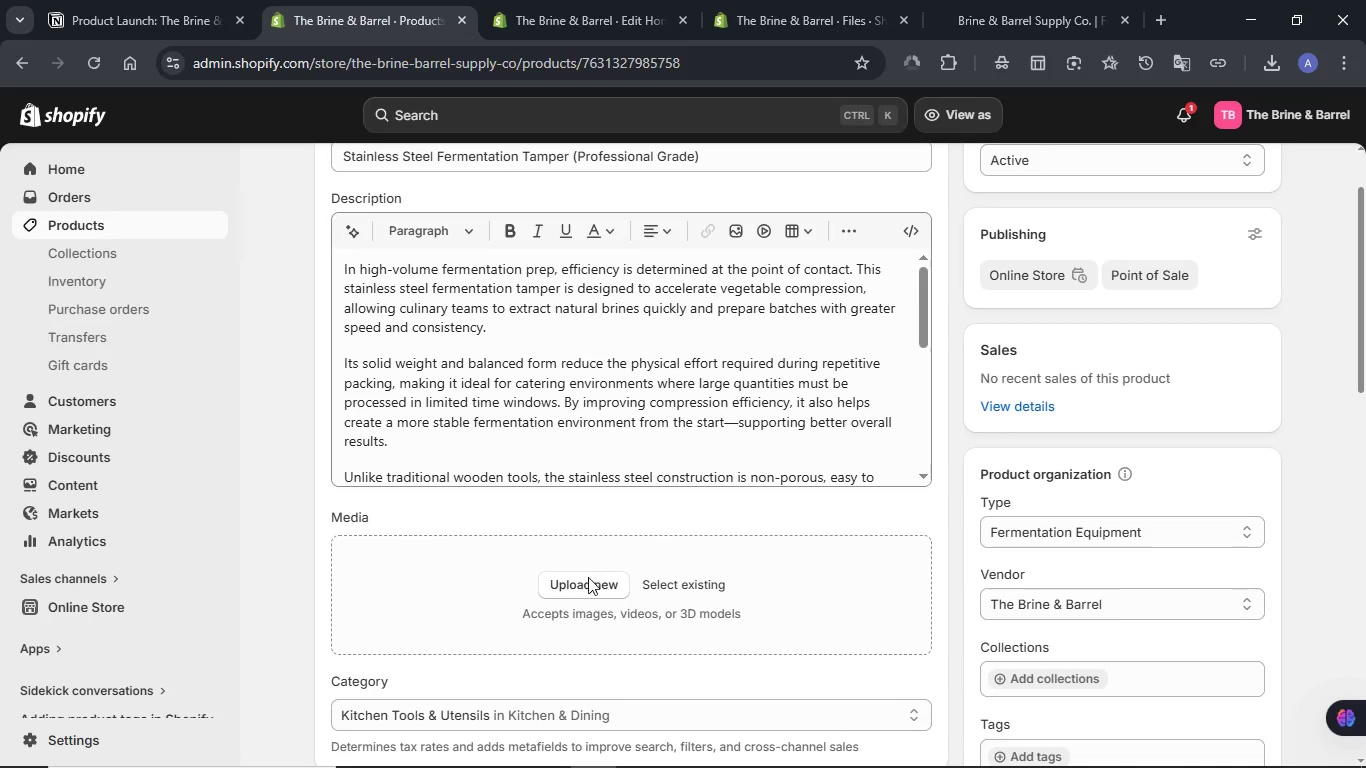 
left_click([585, 581])
 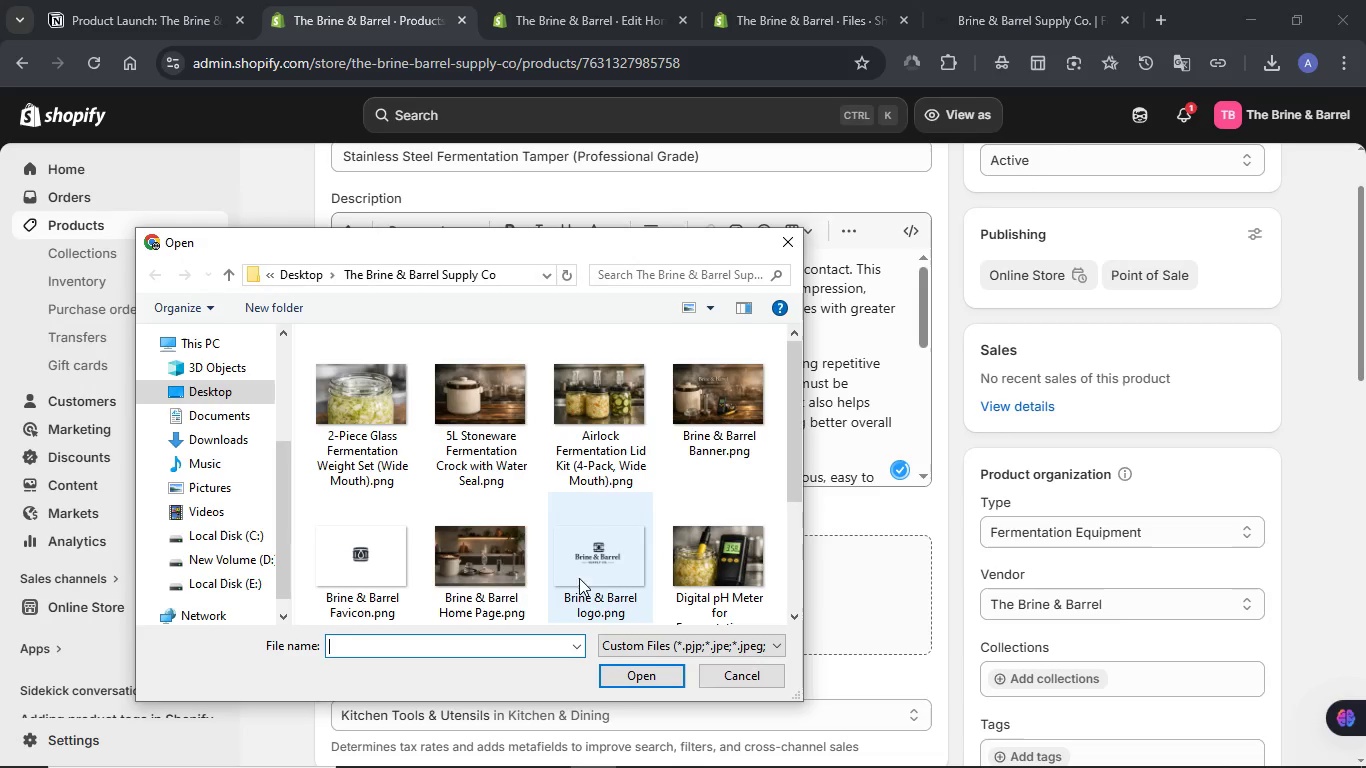 
scroll: coordinate [468, 483], scroll_direction: down, amount: 2.0
 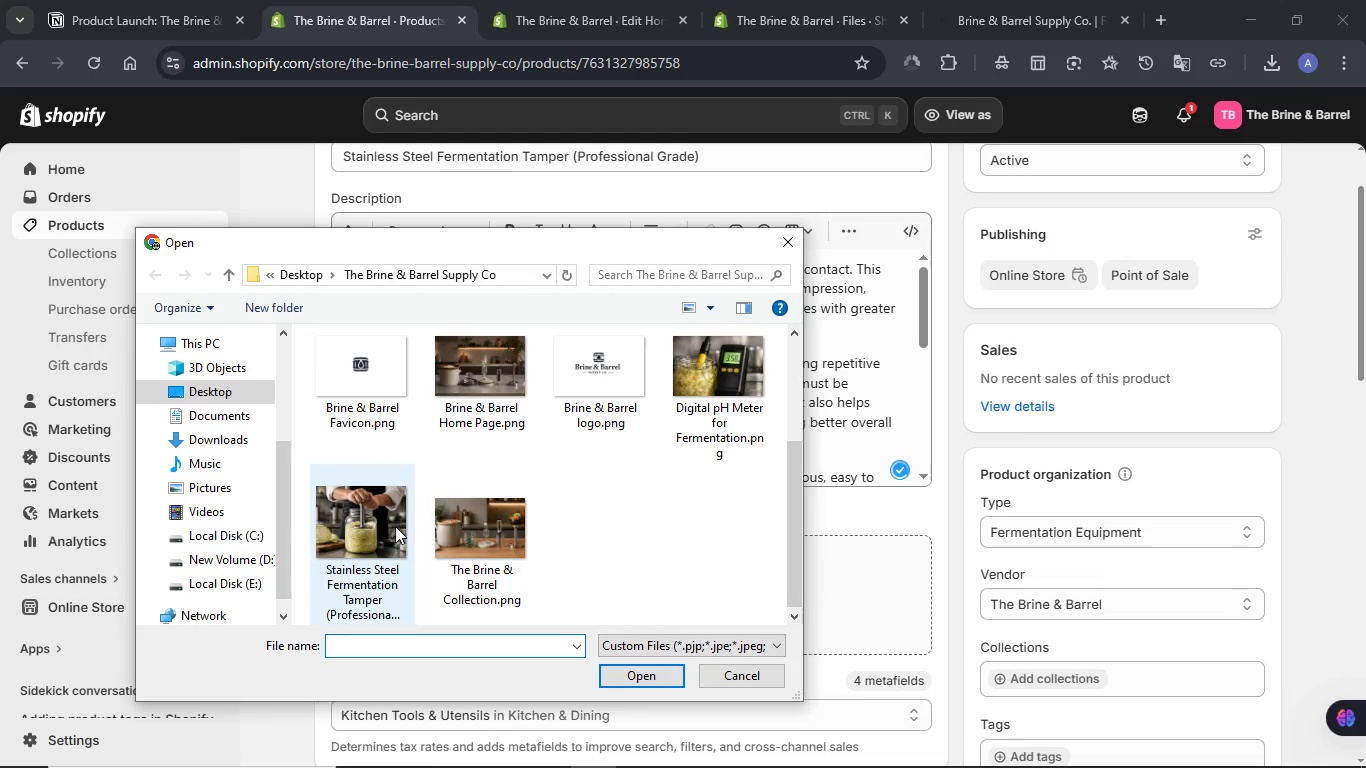 
left_click([395, 526])
 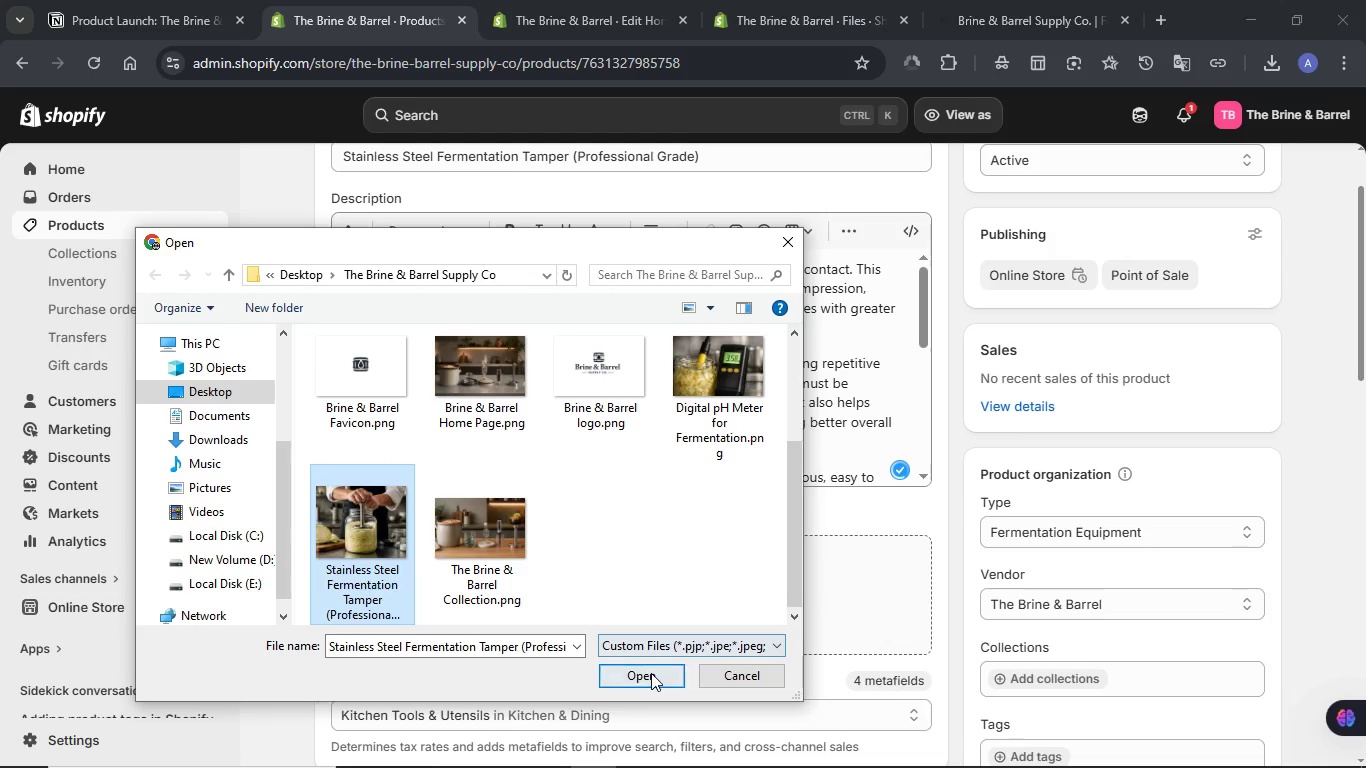 
left_click([651, 673])
 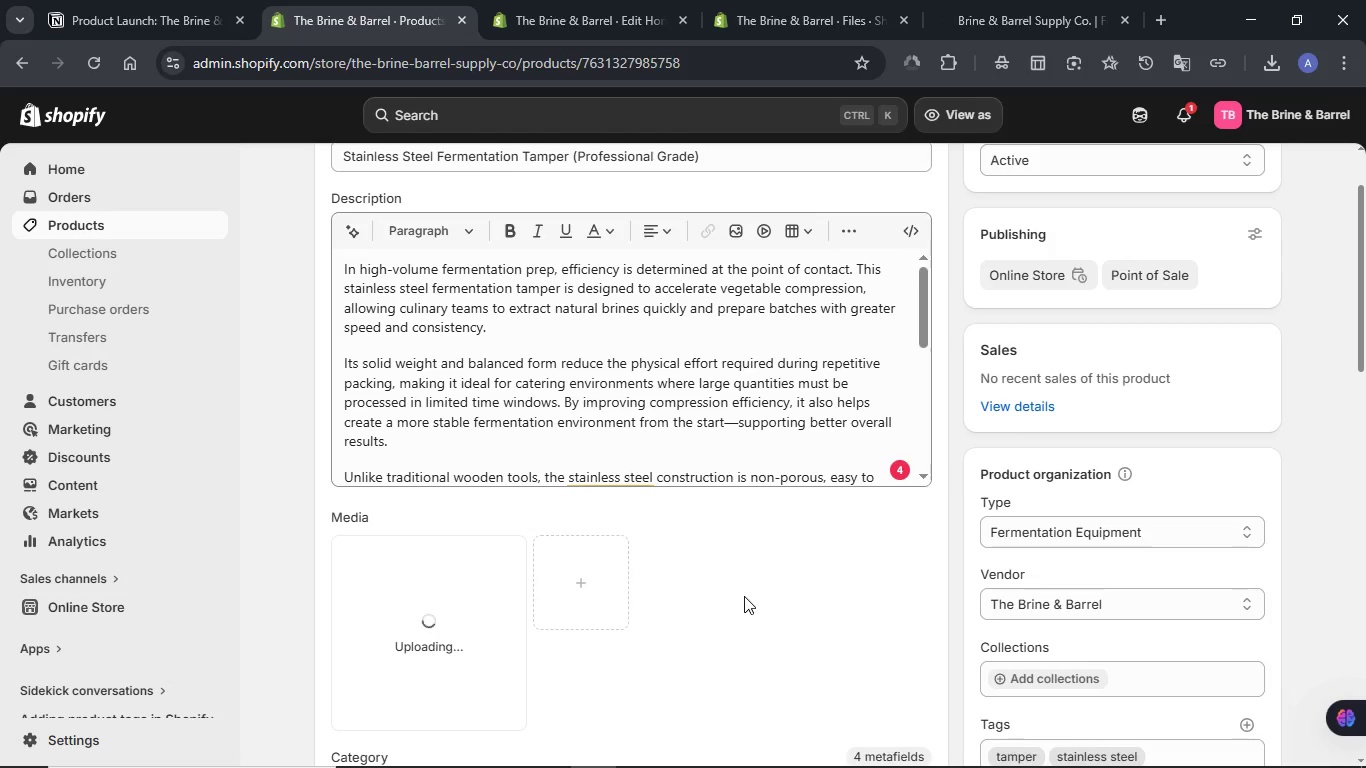 
wait(32.78)
 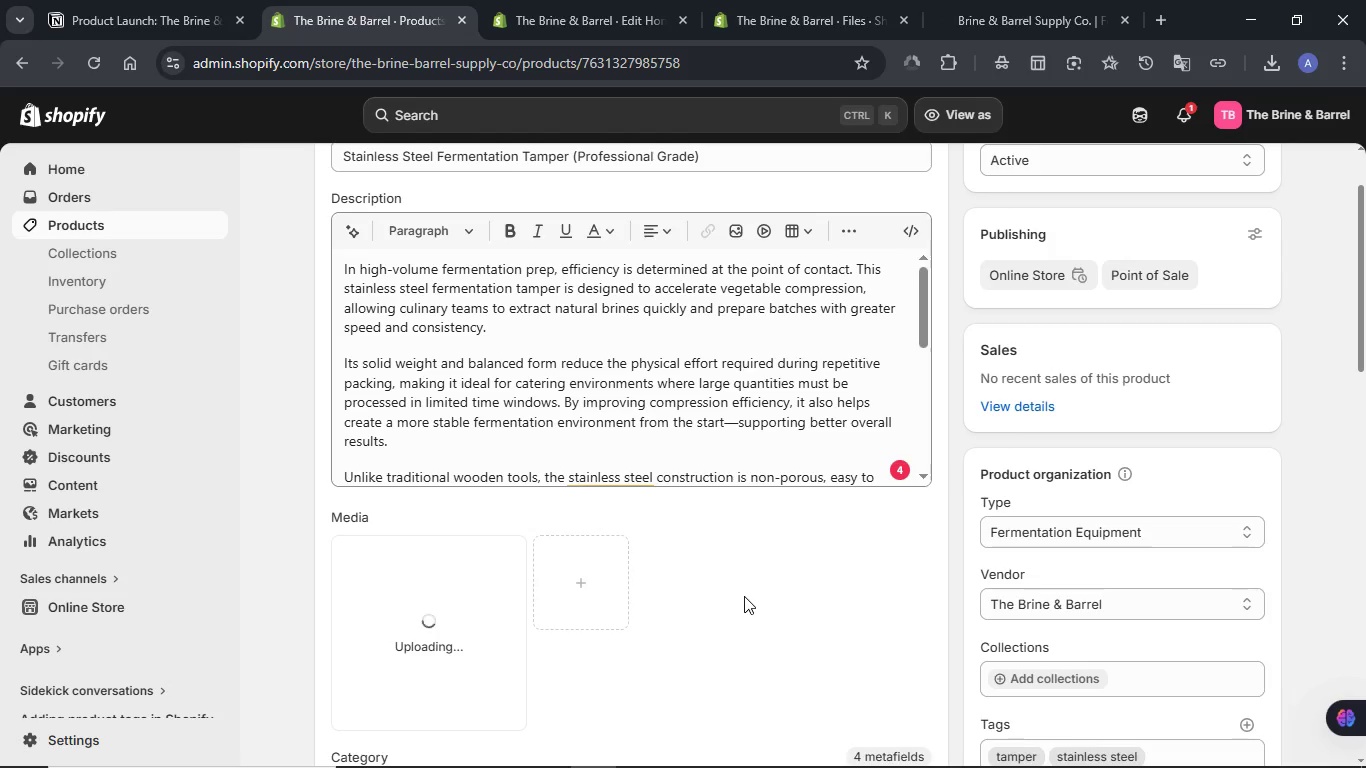 
left_click([443, 610])
 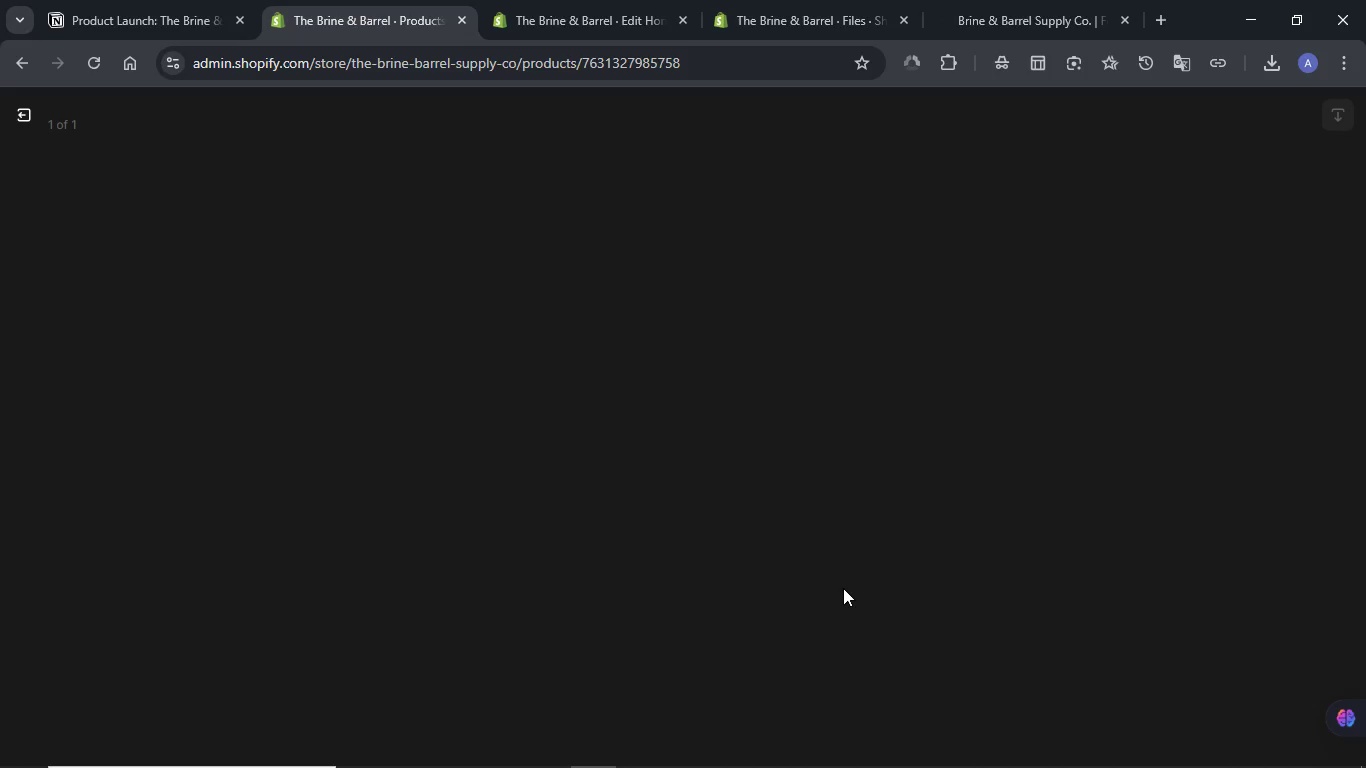 
wait(8.16)
 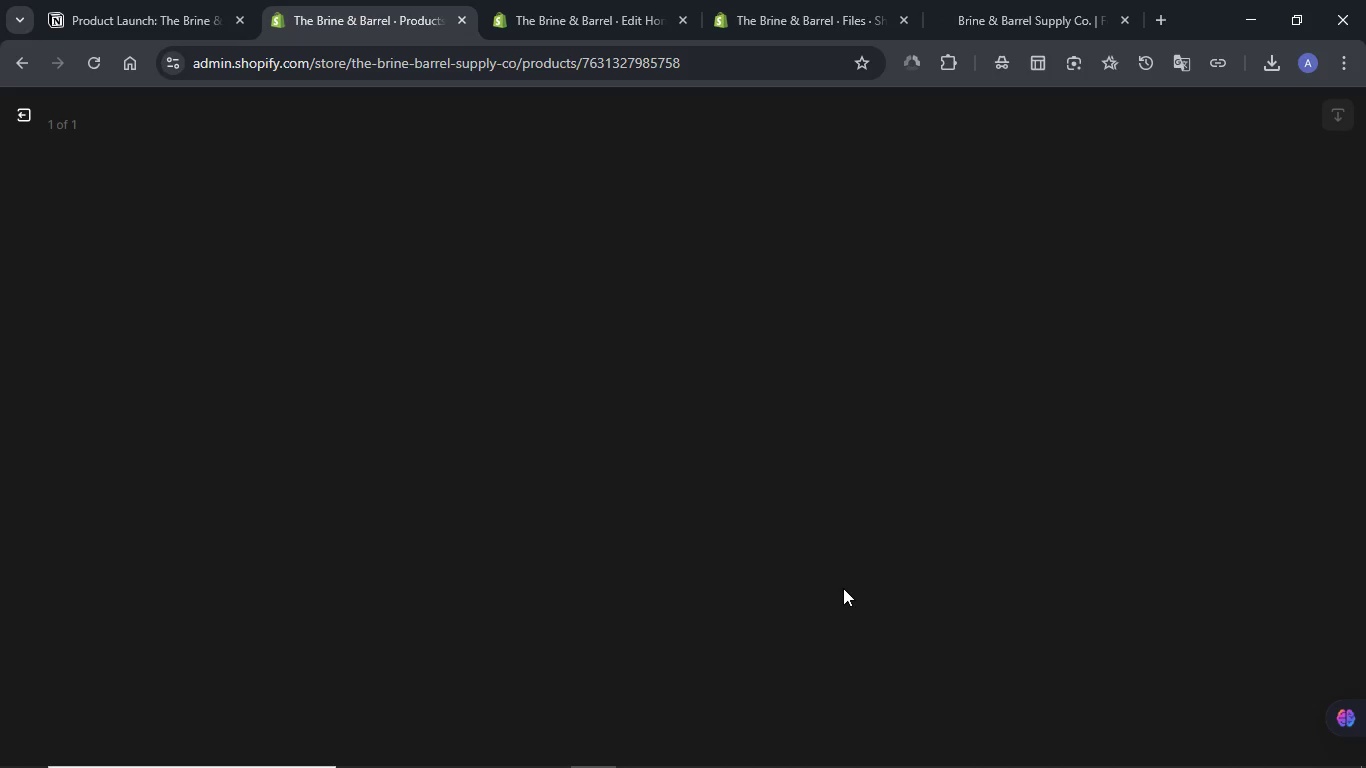 
left_click([1077, 332])
 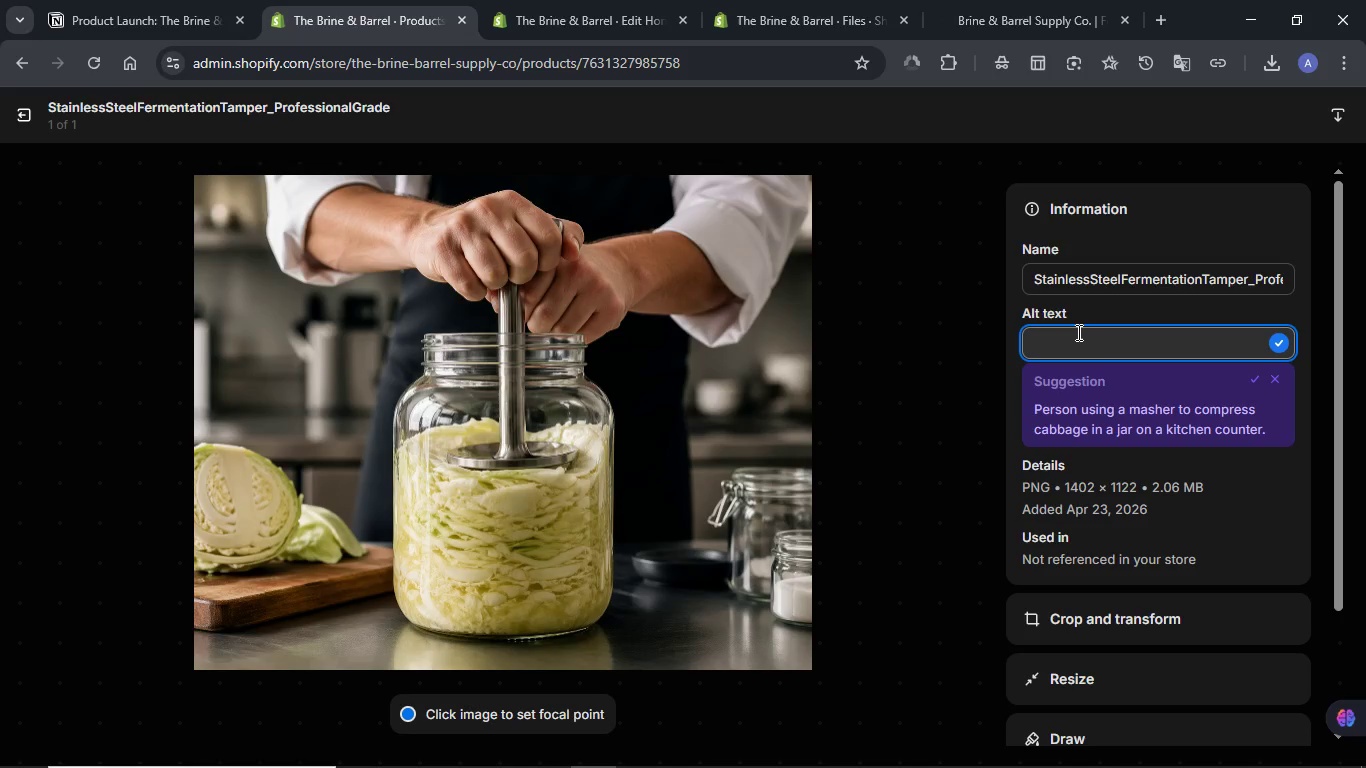 
key(Meta+V)
 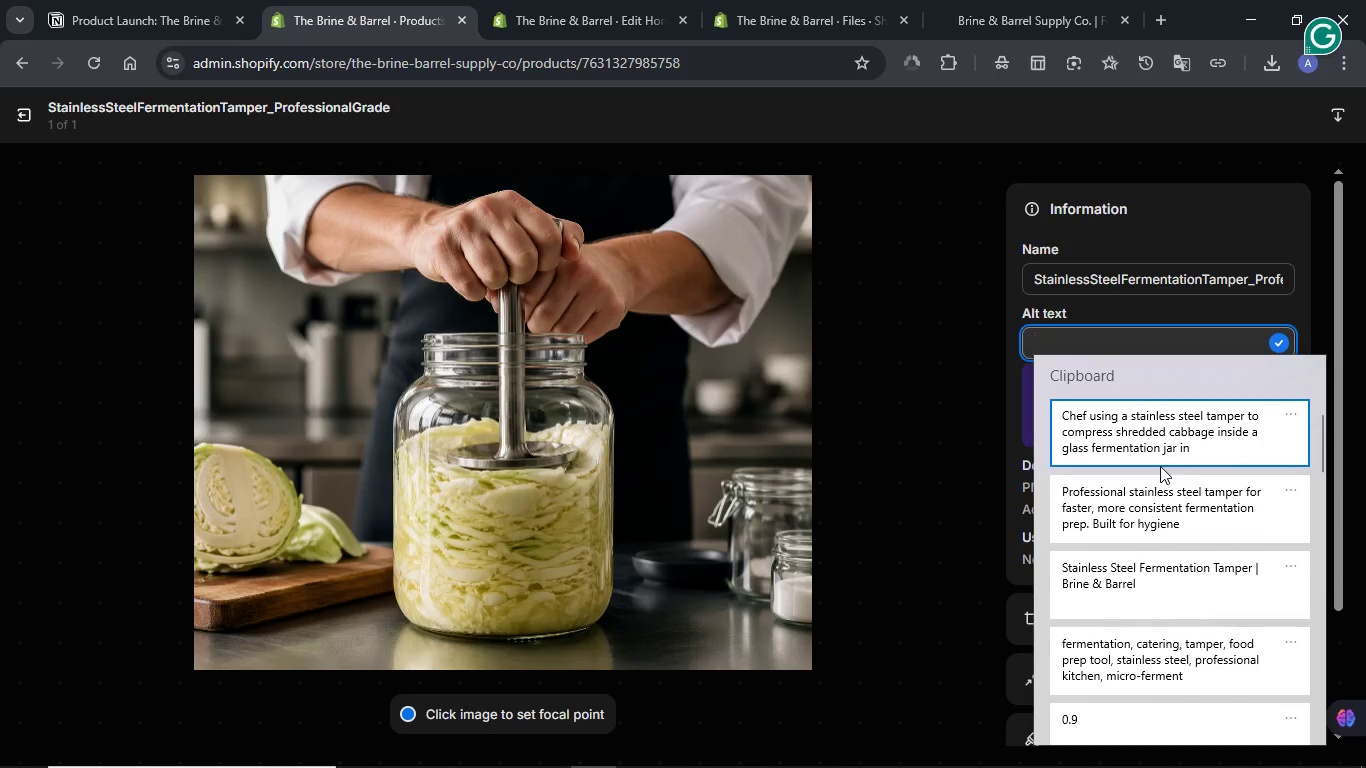 
left_click([1134, 441])
 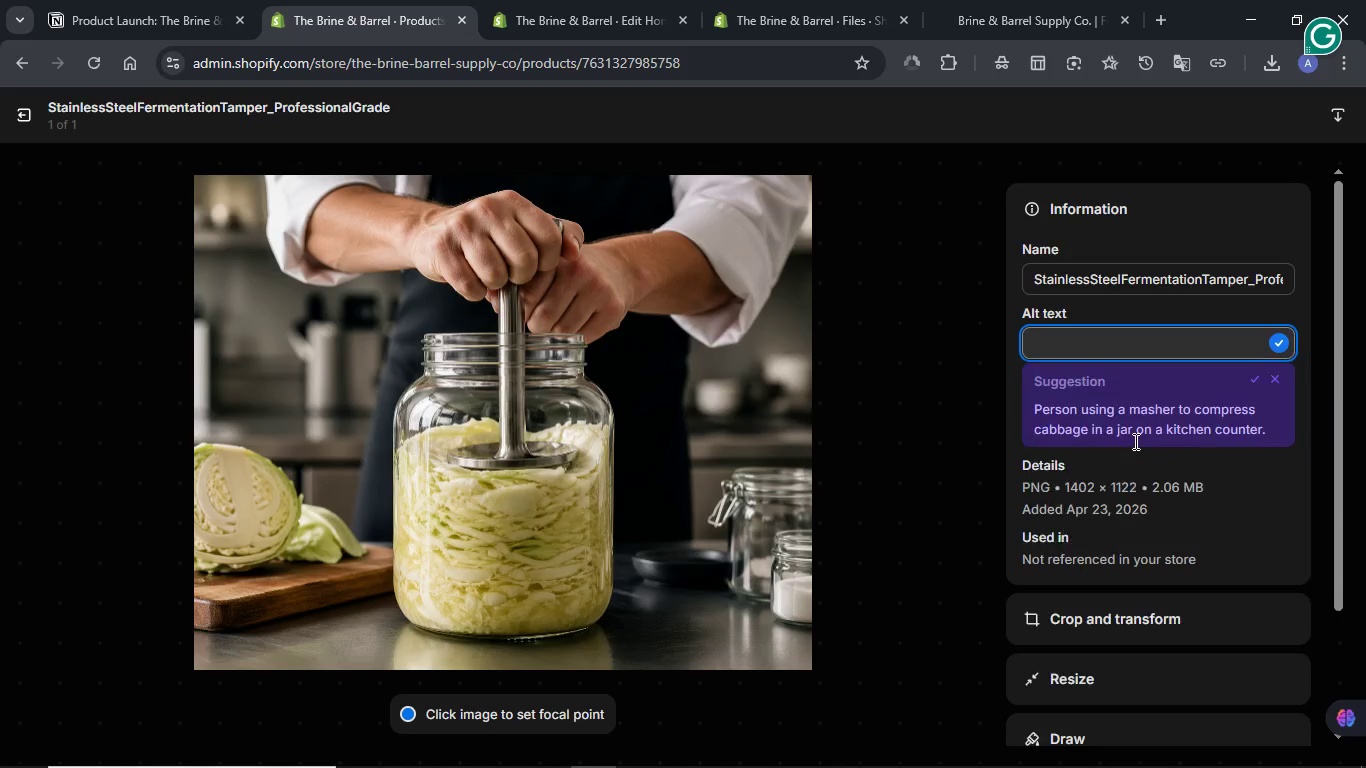 
key(Control+ControlLeft)
 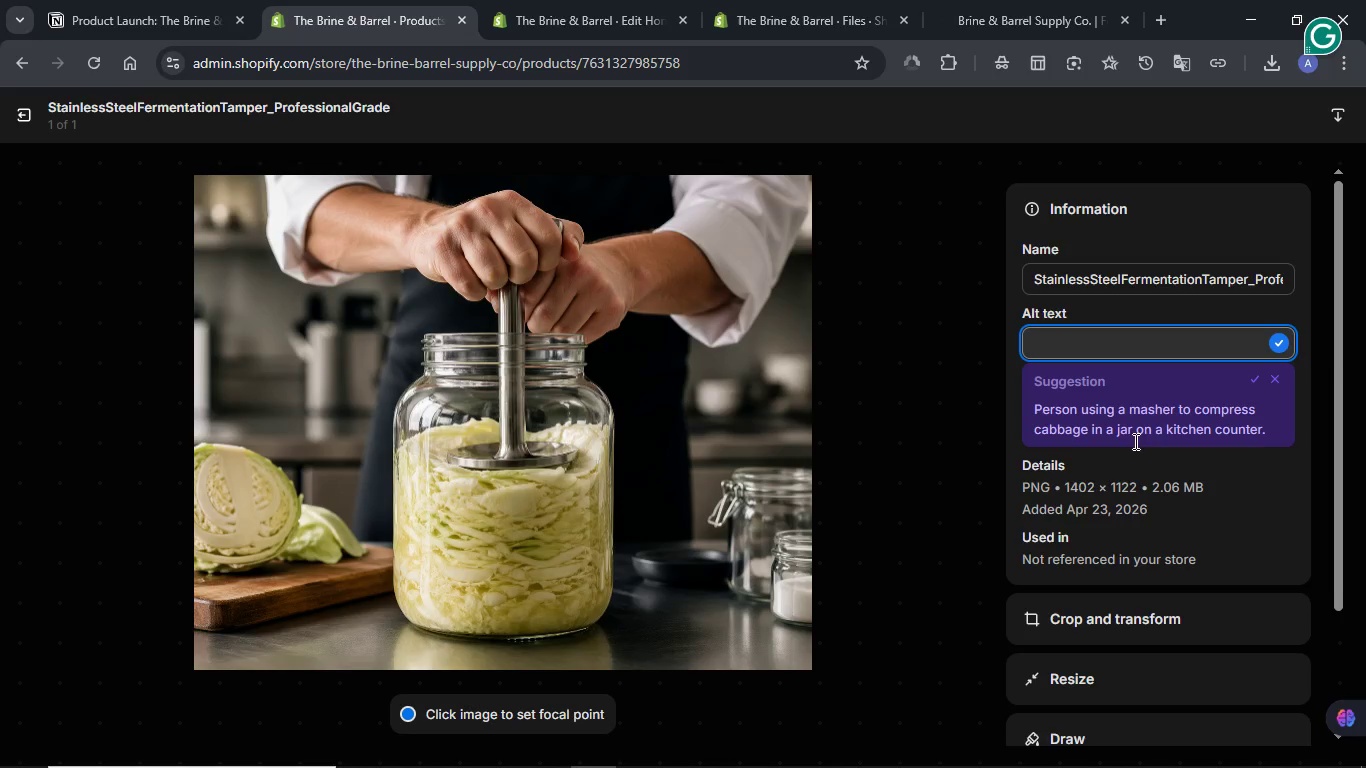 
left_click([1282, 111])
 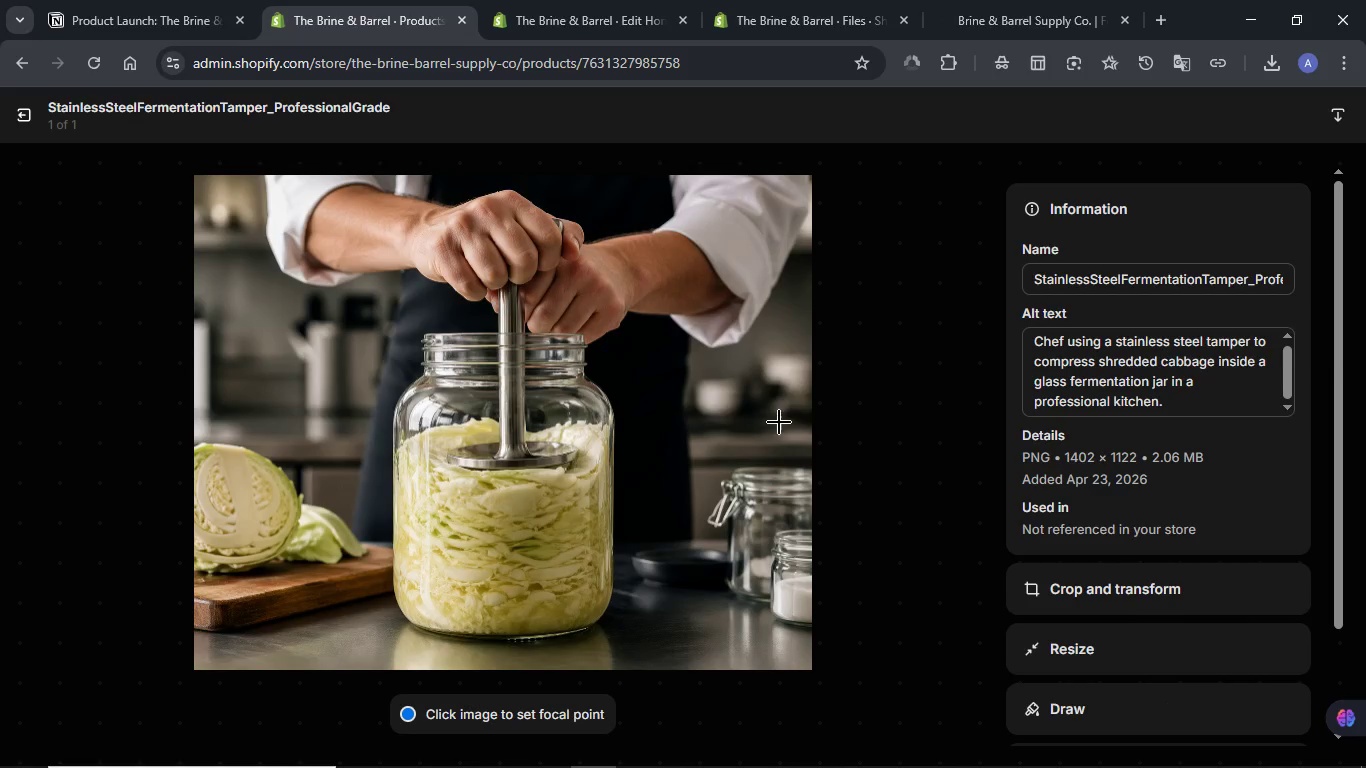 
left_click([23, 115])
 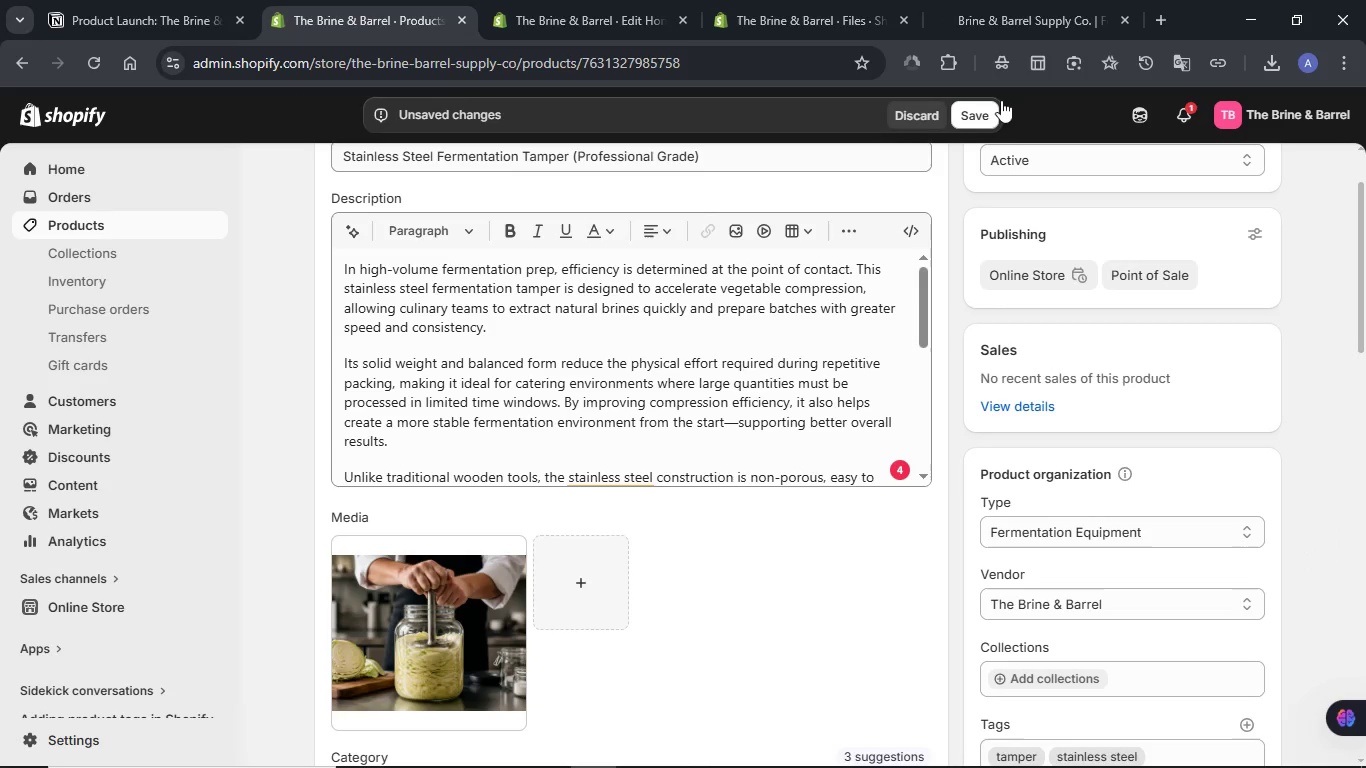 
left_click([974, 118])
 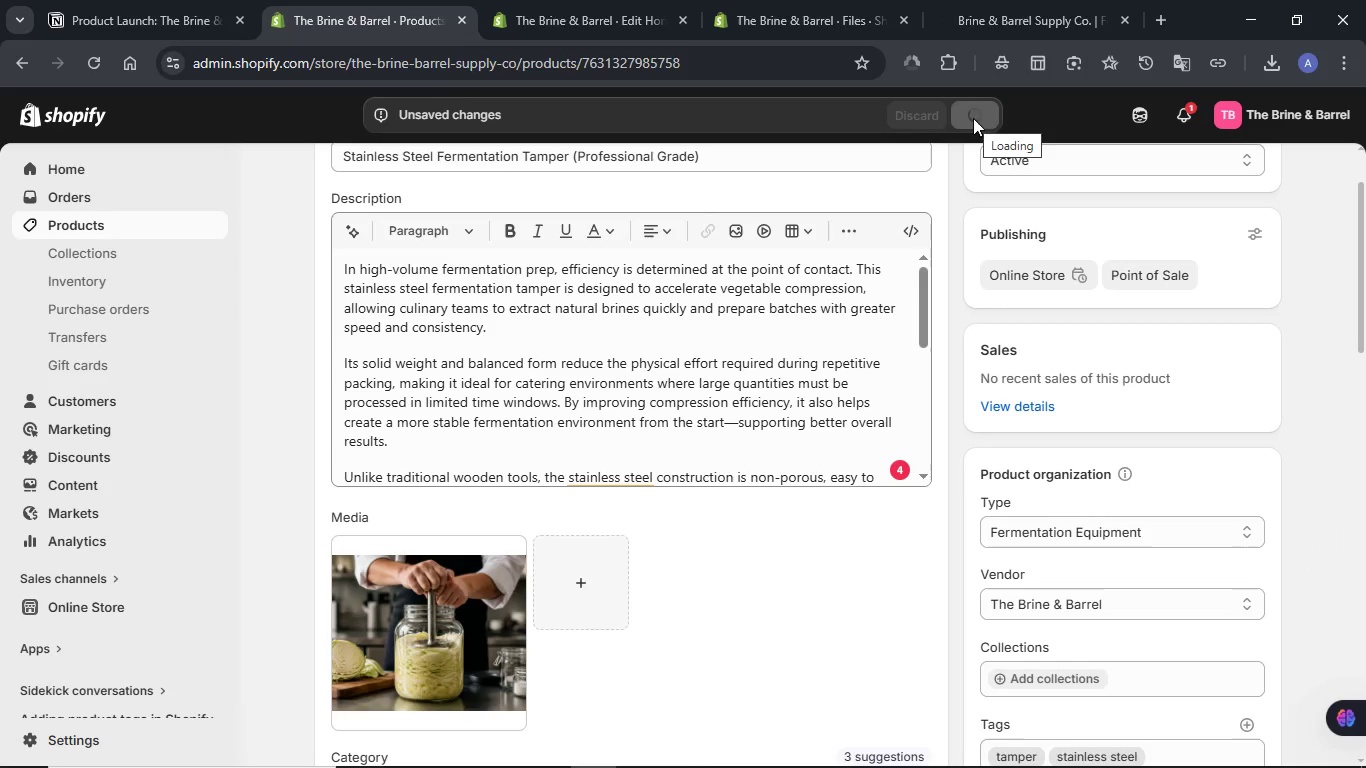 
wait(12.92)
 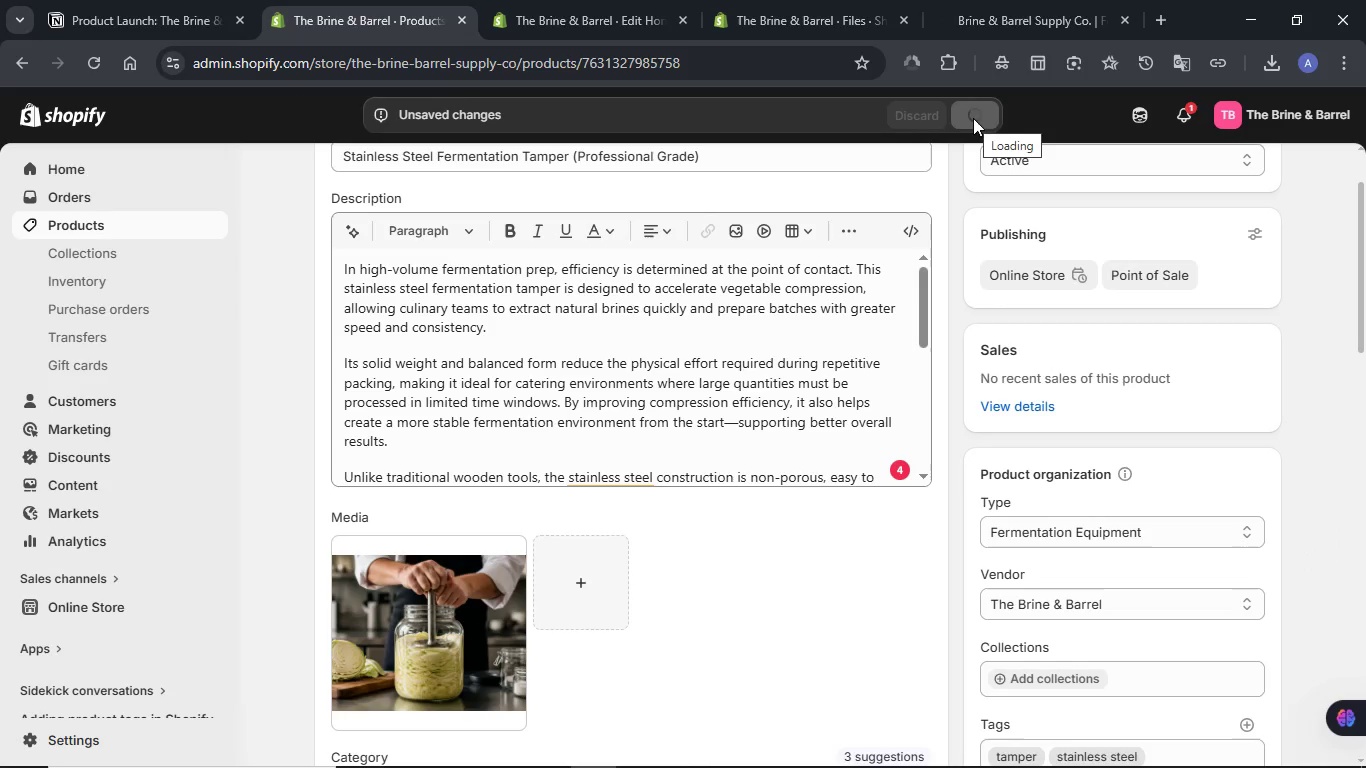 
scroll: coordinate [700, 382], scroll_direction: down, amount: 14.0
 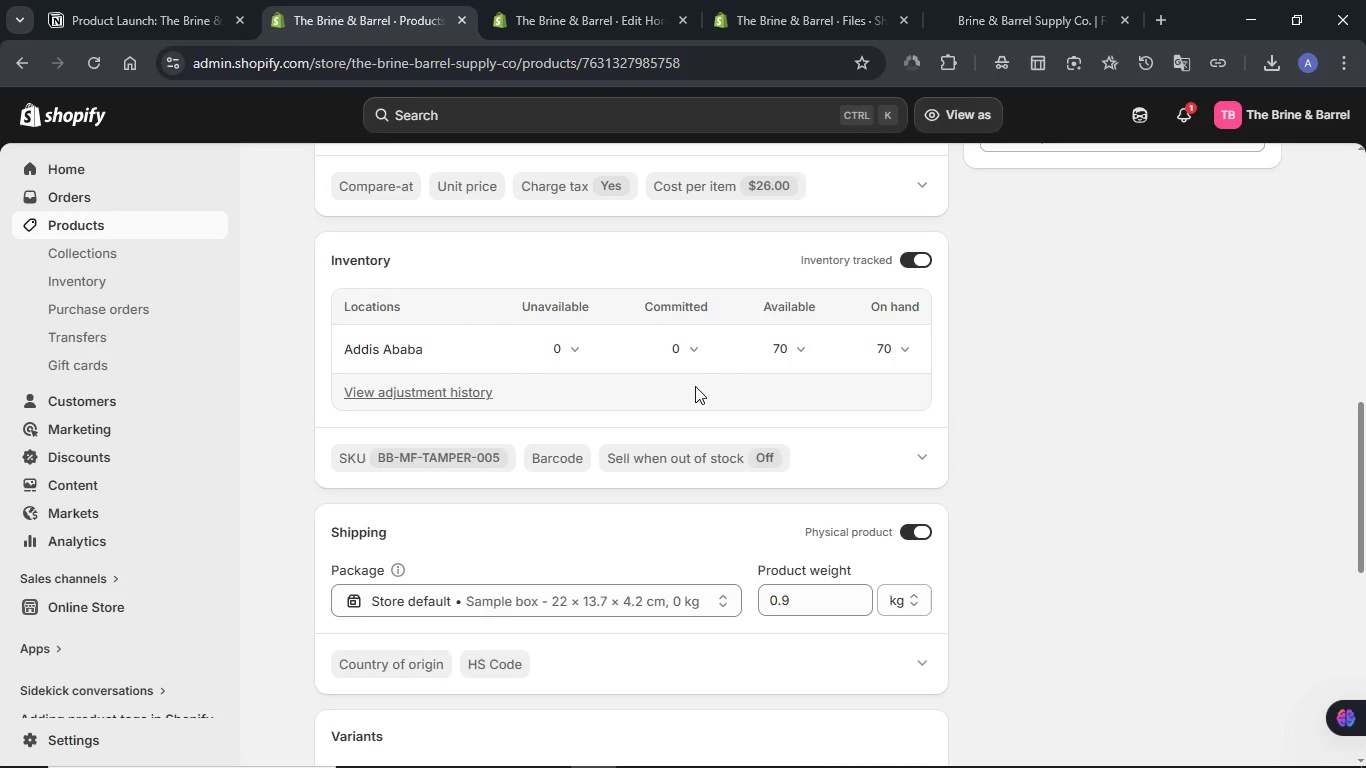 
scroll: coordinate [811, 406], scroll_direction: down, amount: 3.0
 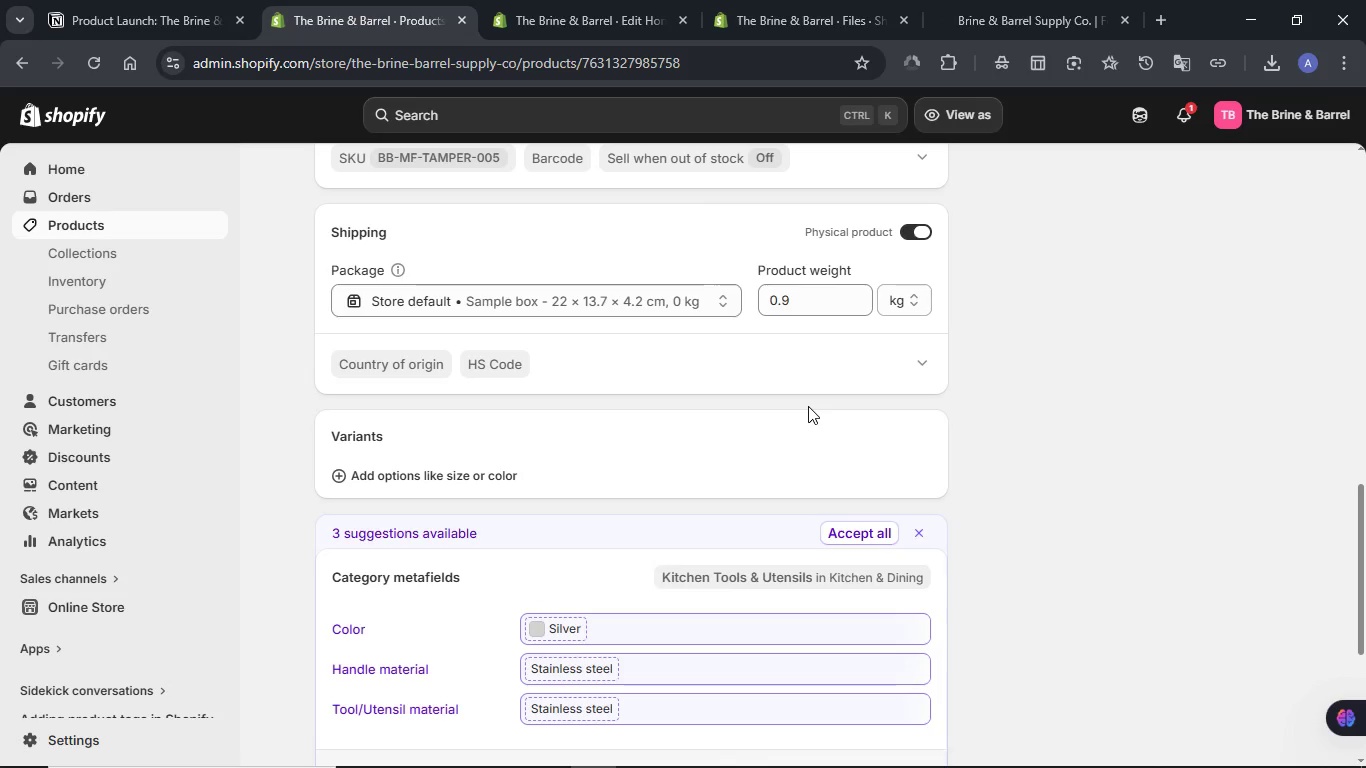 
scroll: coordinate [807, 406], scroll_direction: up, amount: 1.0
 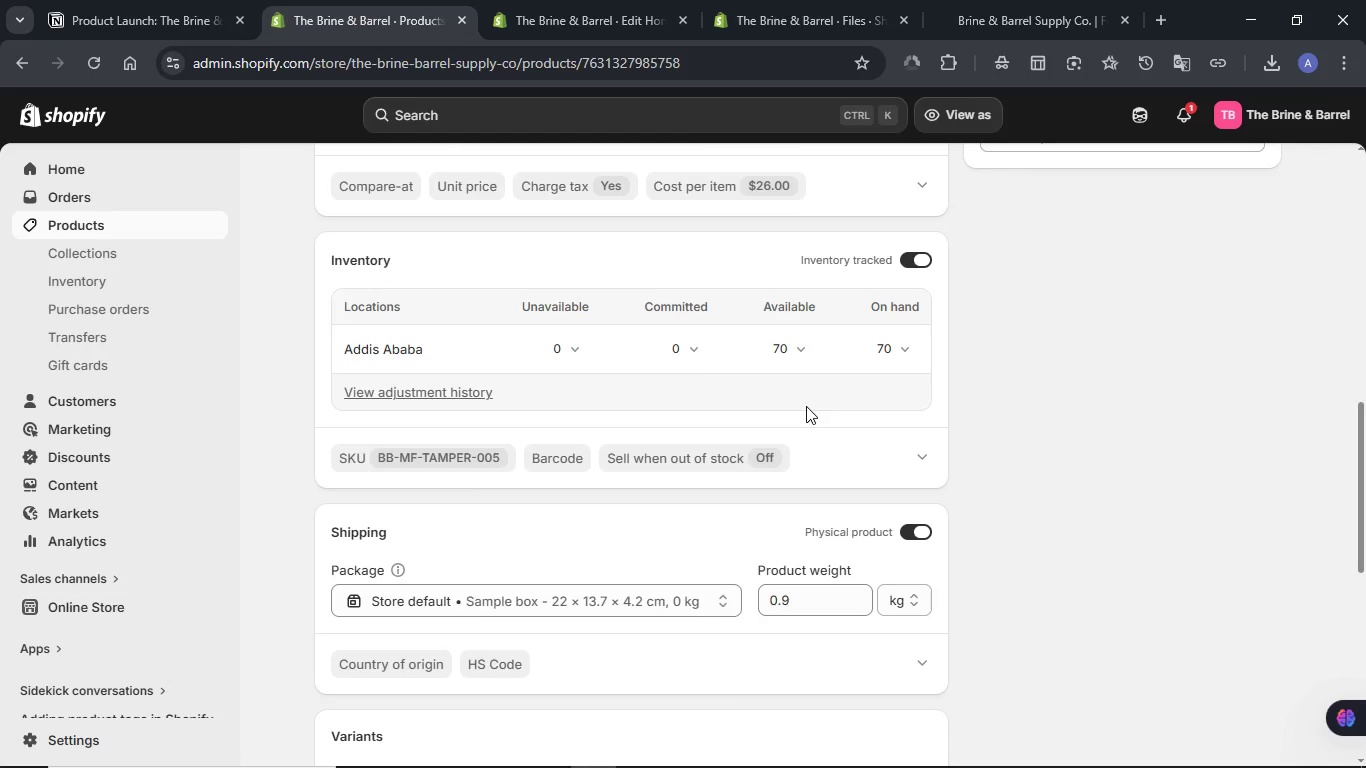 
scroll: coordinate [805, 406], scroll_direction: down, amount: 10.0
 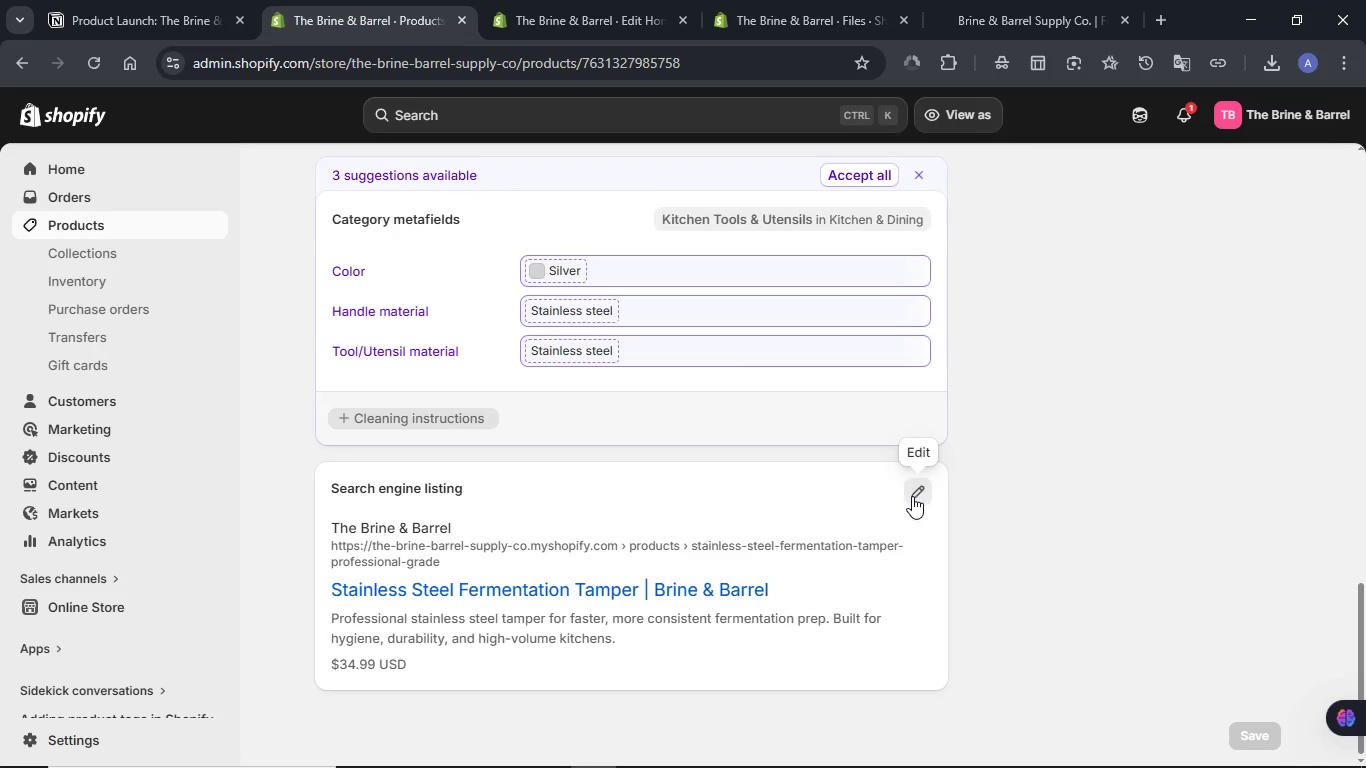 
left_click([912, 496])
 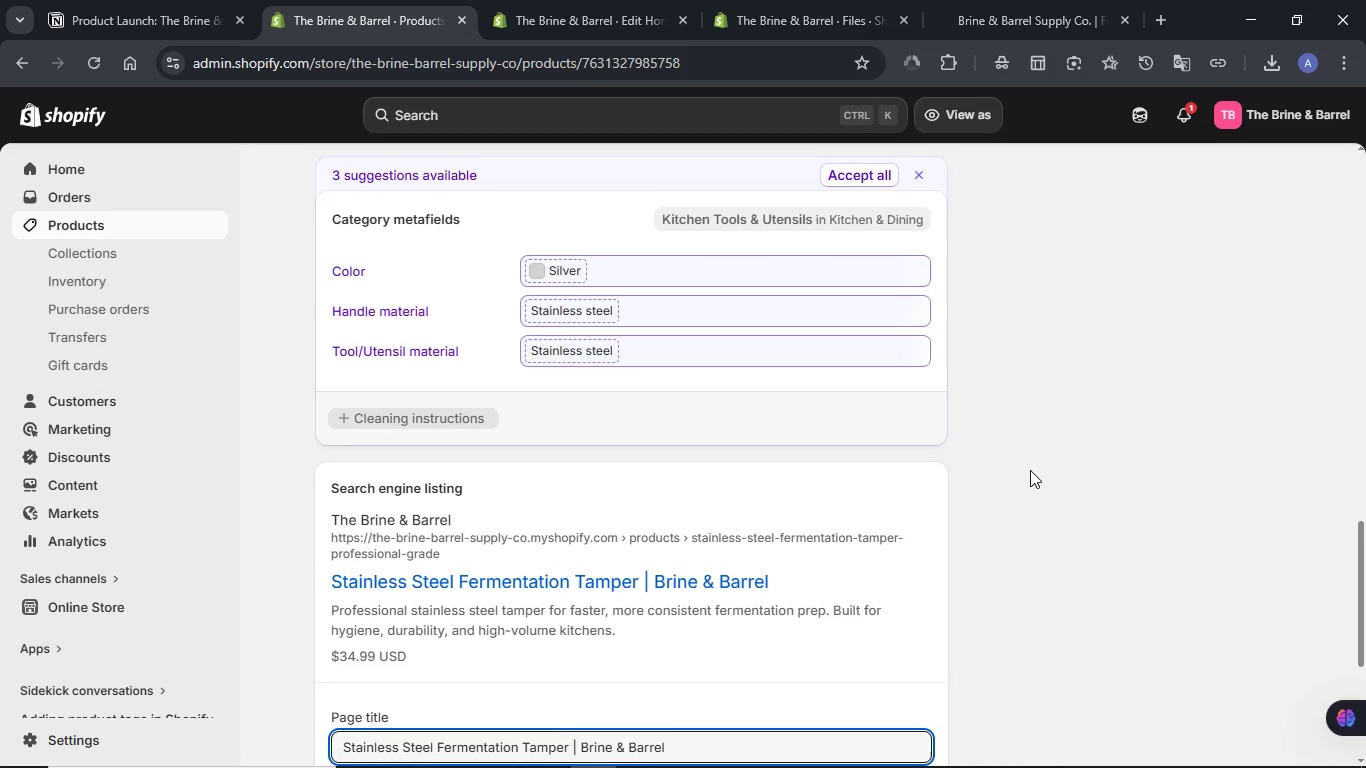 
scroll: coordinate [1027, 470], scroll_direction: down, amount: 4.0
 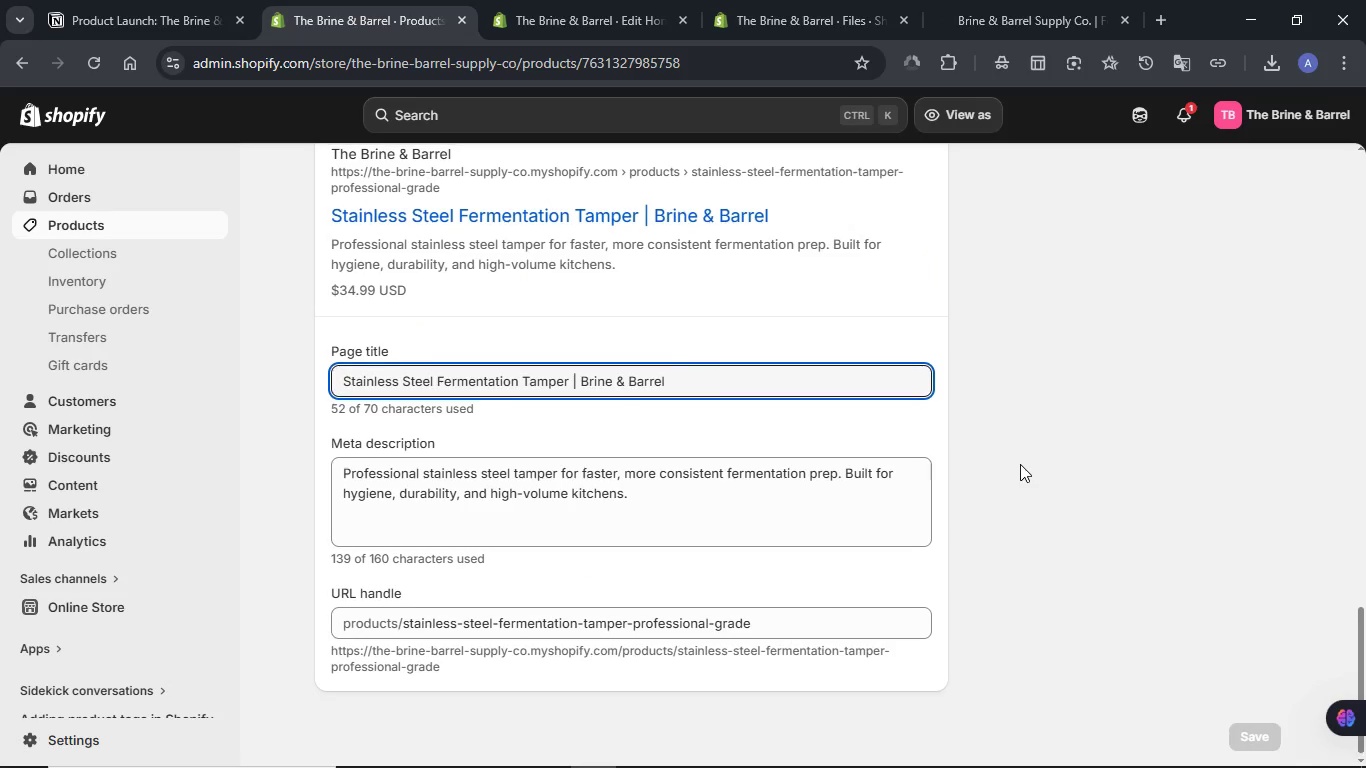 
scroll: coordinate [1012, 457], scroll_direction: up, amount: 25.0
 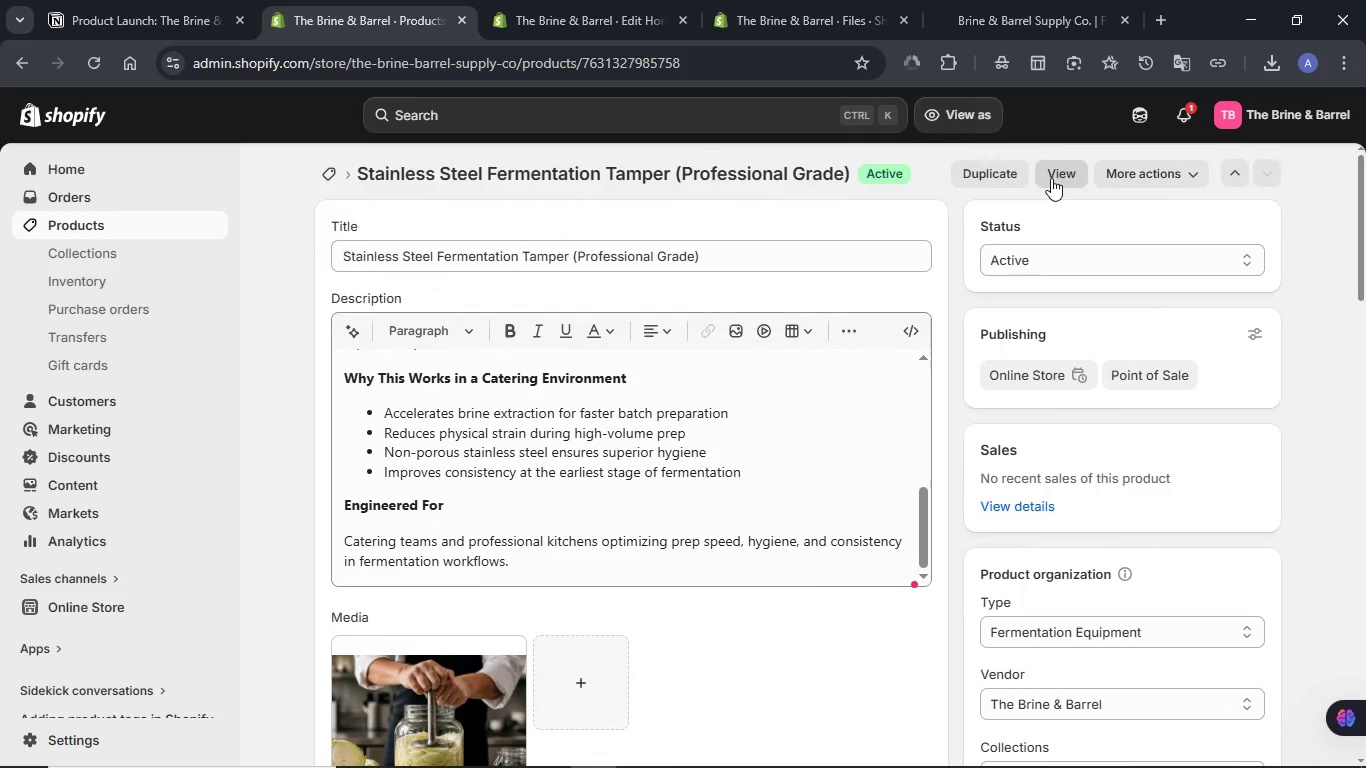 
left_click([1051, 178])
 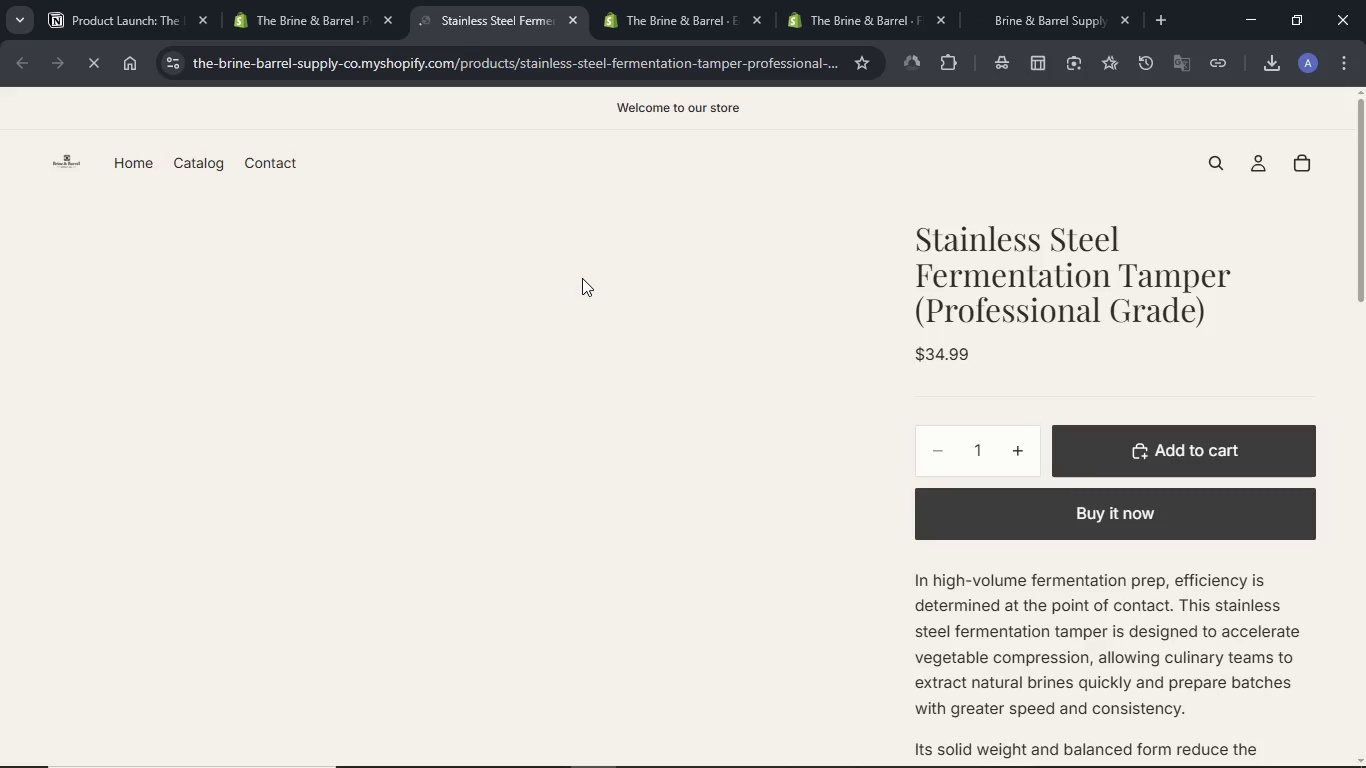 
wait(27.08)
 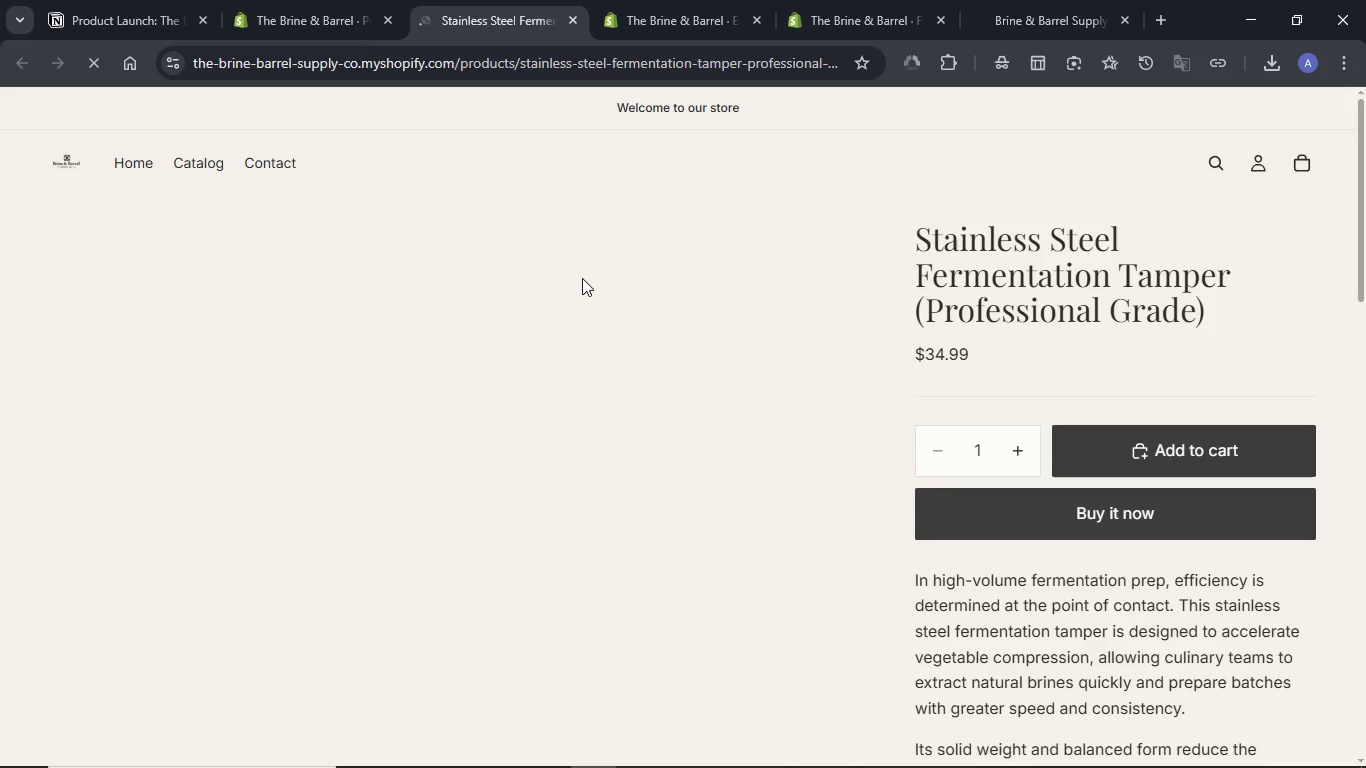 
scroll: coordinate [582, 278], scroll_direction: down, amount: 2.0
 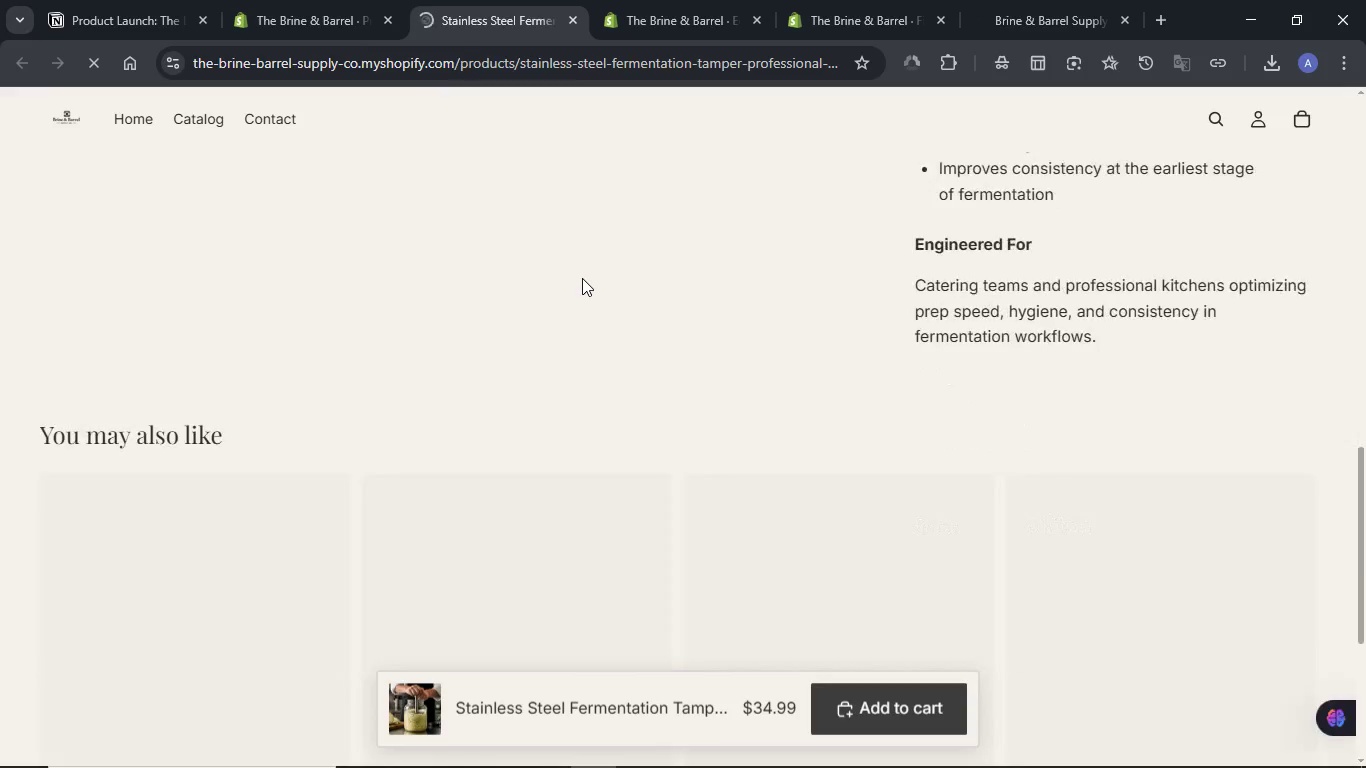 
scroll: coordinate [582, 278], scroll_direction: up, amount: 15.0
 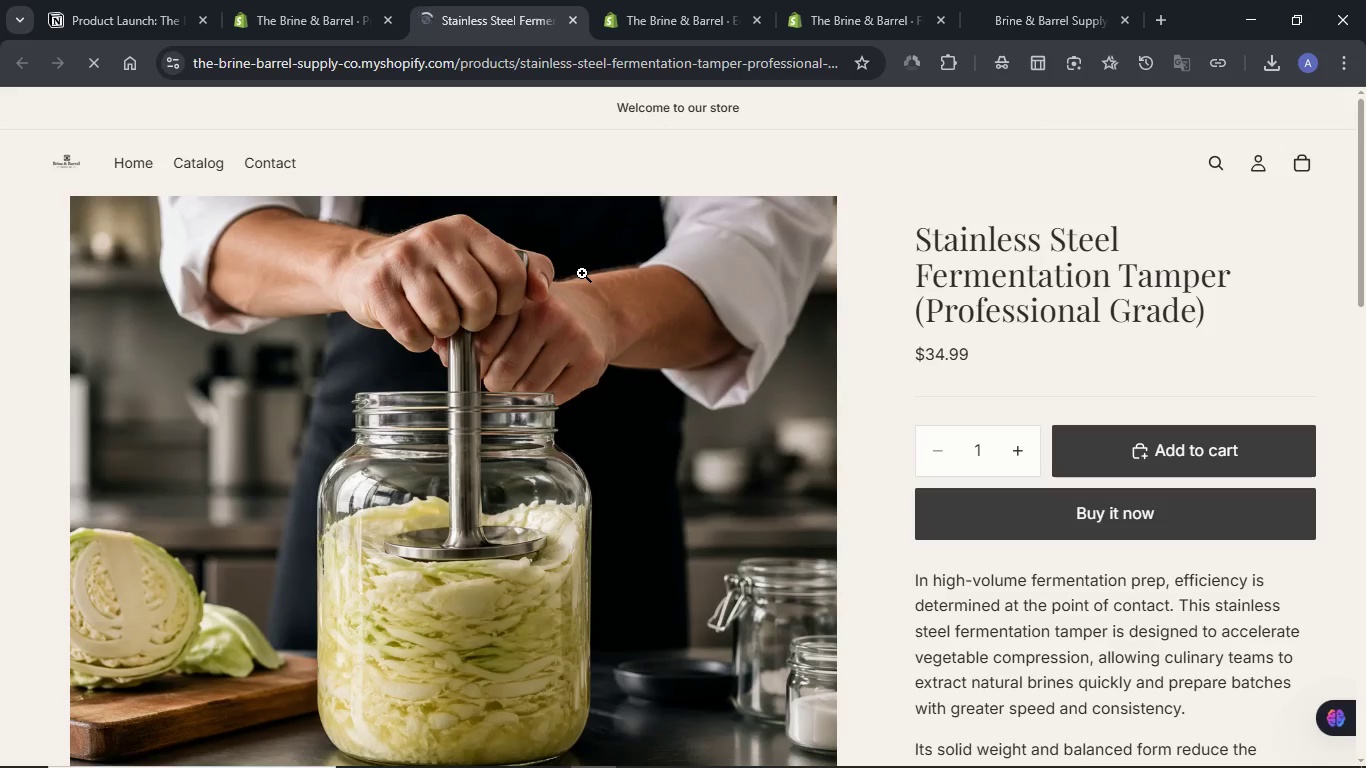 
scroll: coordinate [582, 273], scroll_direction: down, amount: 14.0
 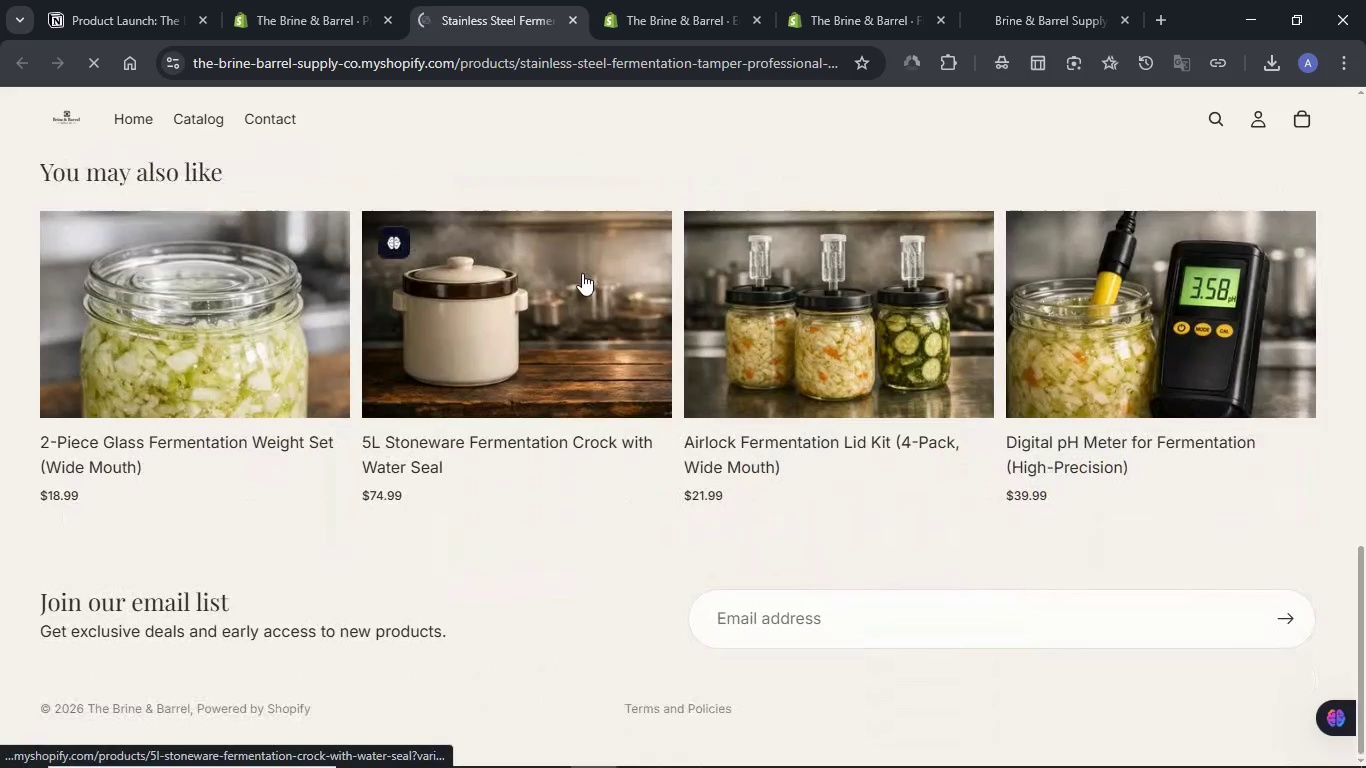 
scroll: coordinate [582, 273], scroll_direction: up, amount: 14.0
 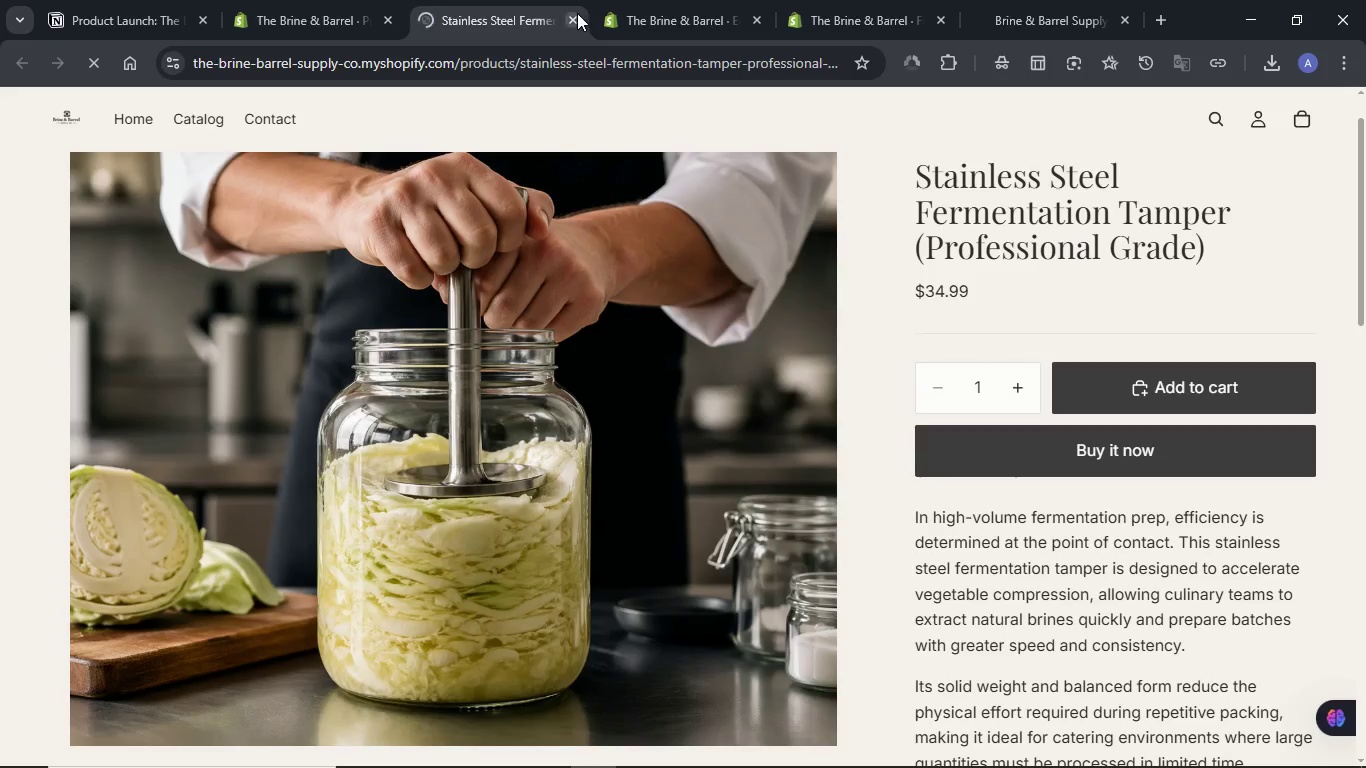 
left_click([577, 14])
 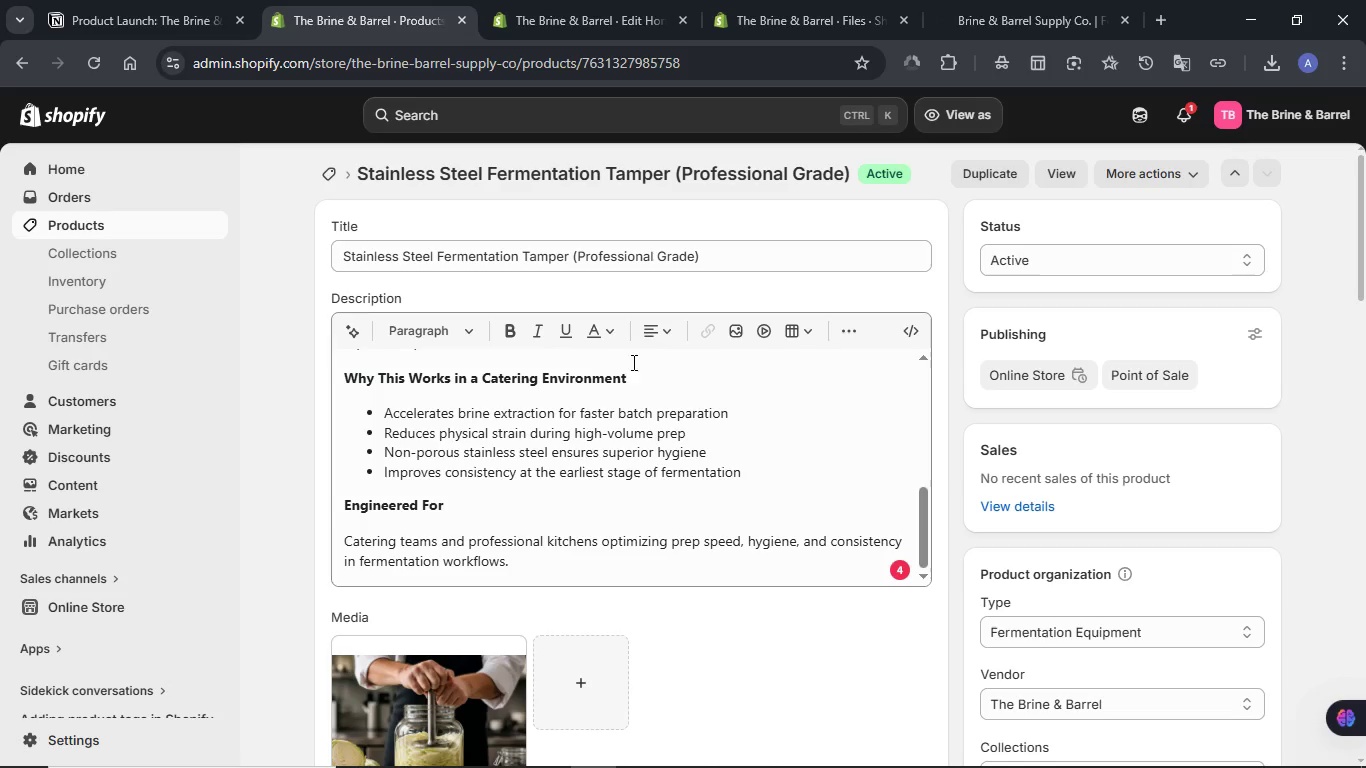 
scroll: coordinate [733, 372], scroll_direction: down, amount: 18.0
 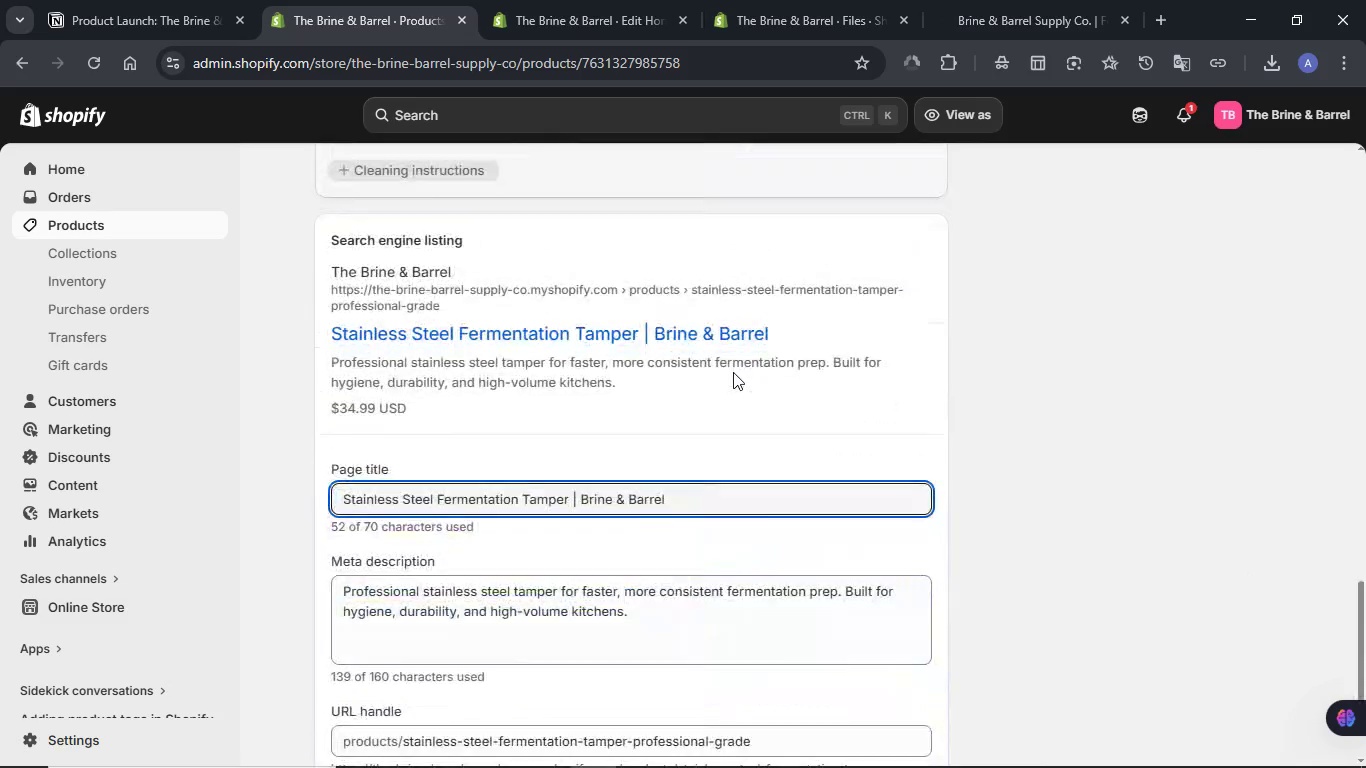 
scroll: coordinate [1150, 377], scroll_direction: up, amount: 18.0
 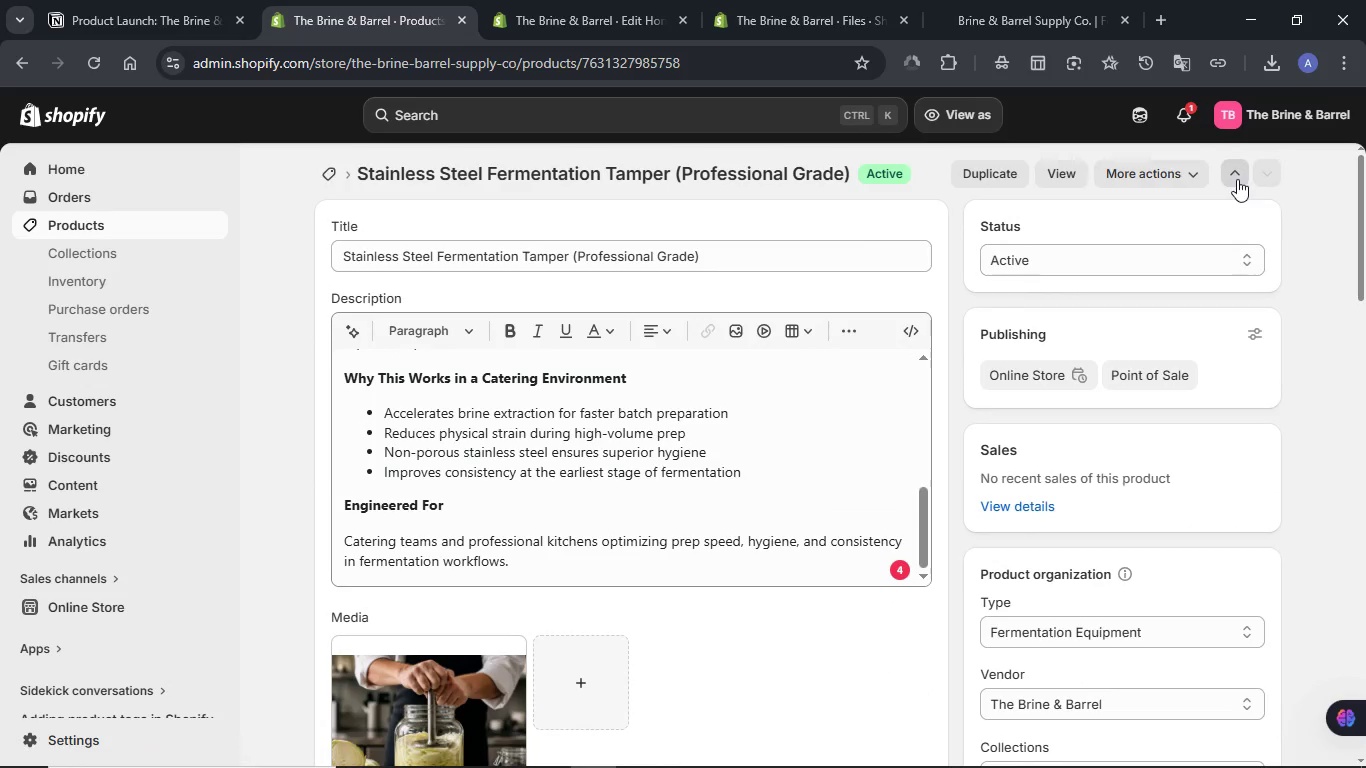 
left_click([1233, 175])
 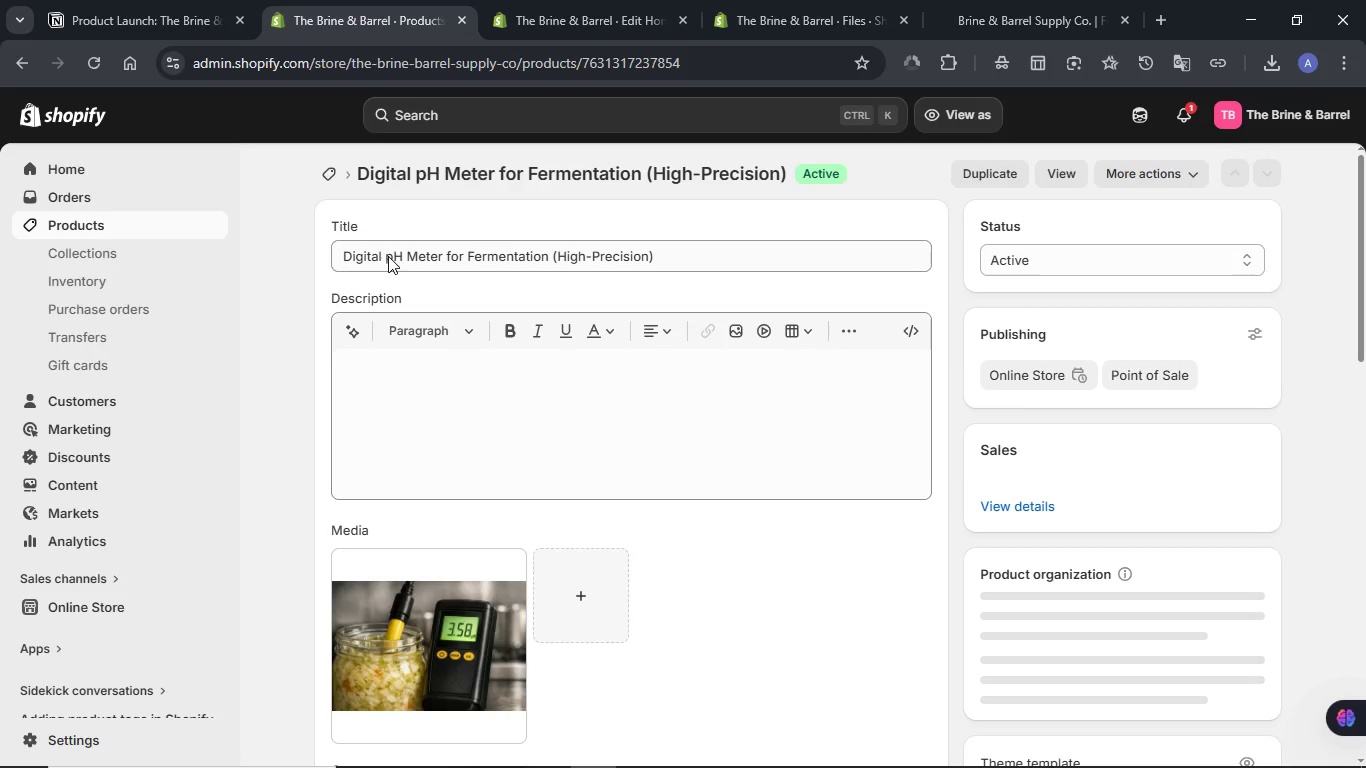 
wait(7.61)
 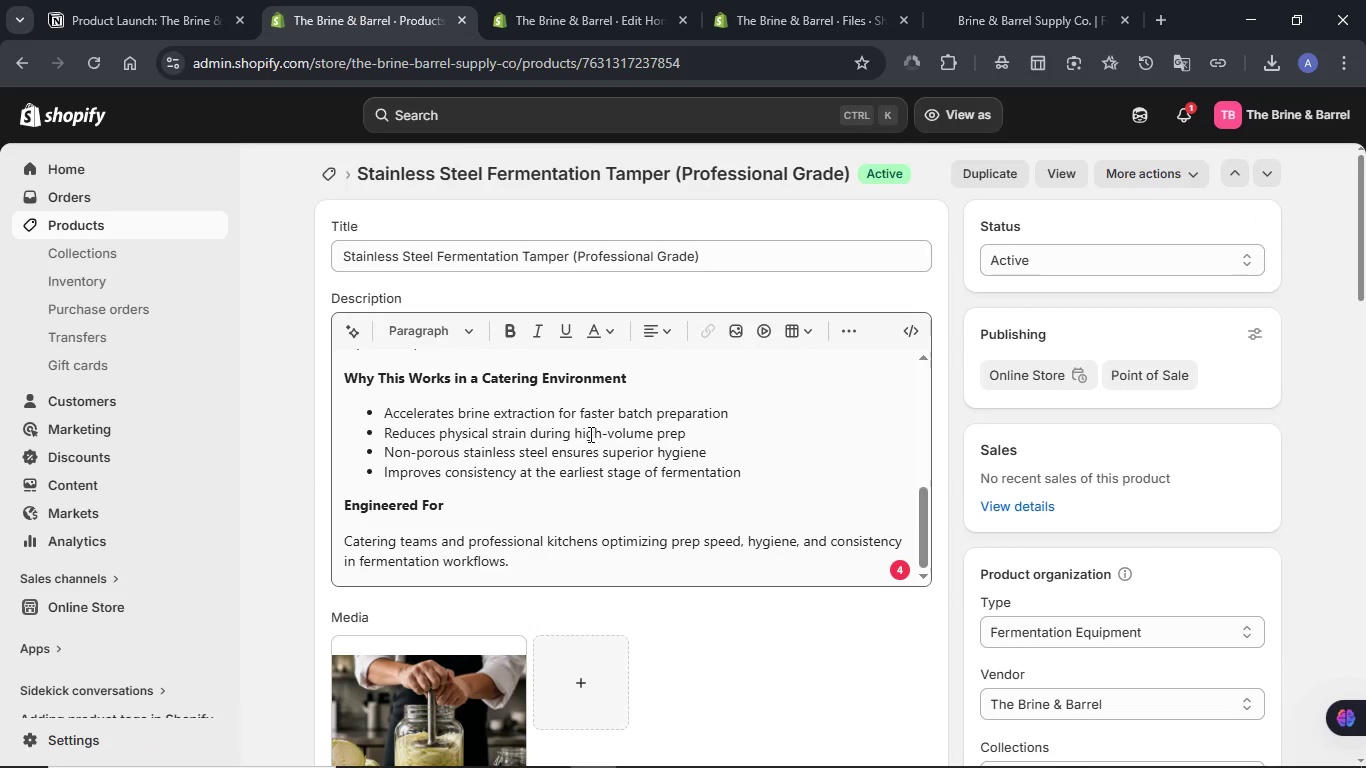 
scroll: coordinate [731, 495], scroll_direction: down, amount: 8.0
 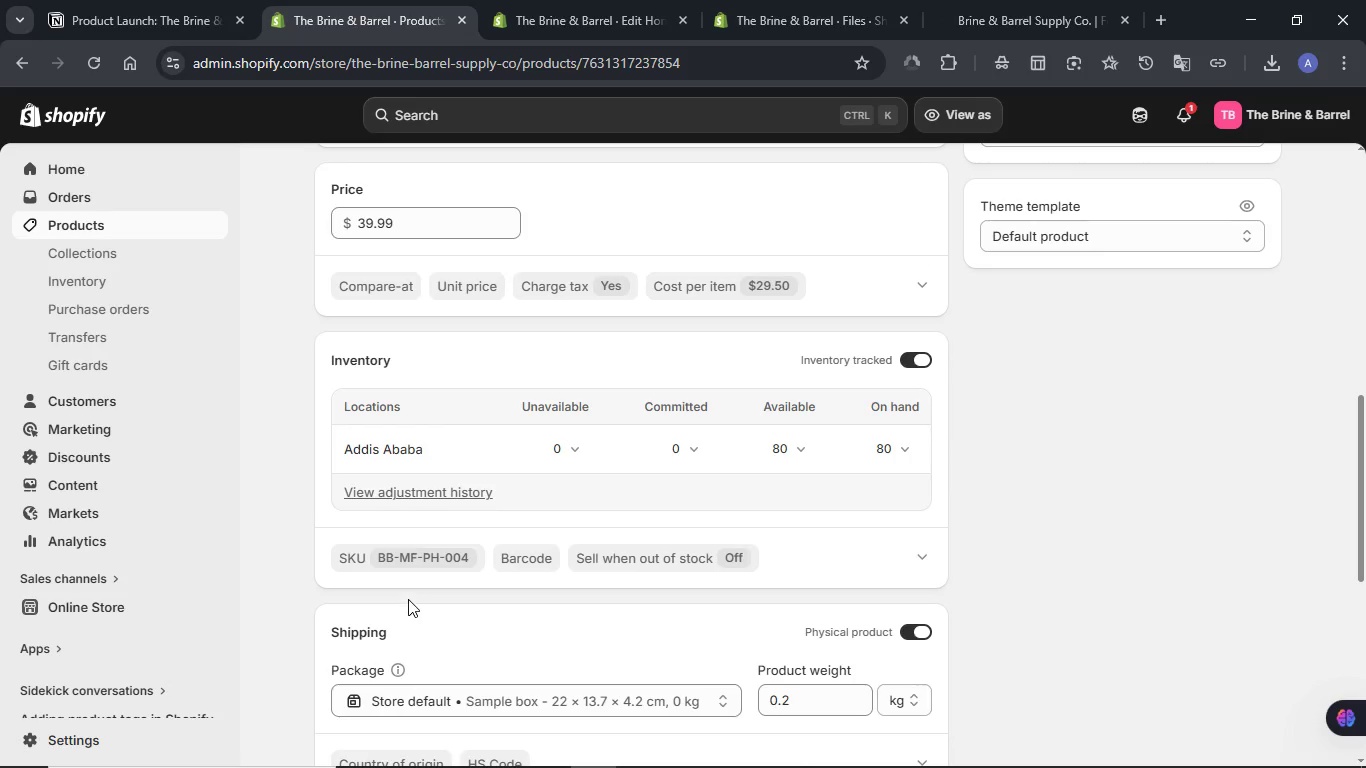 
left_click([378, 564])
 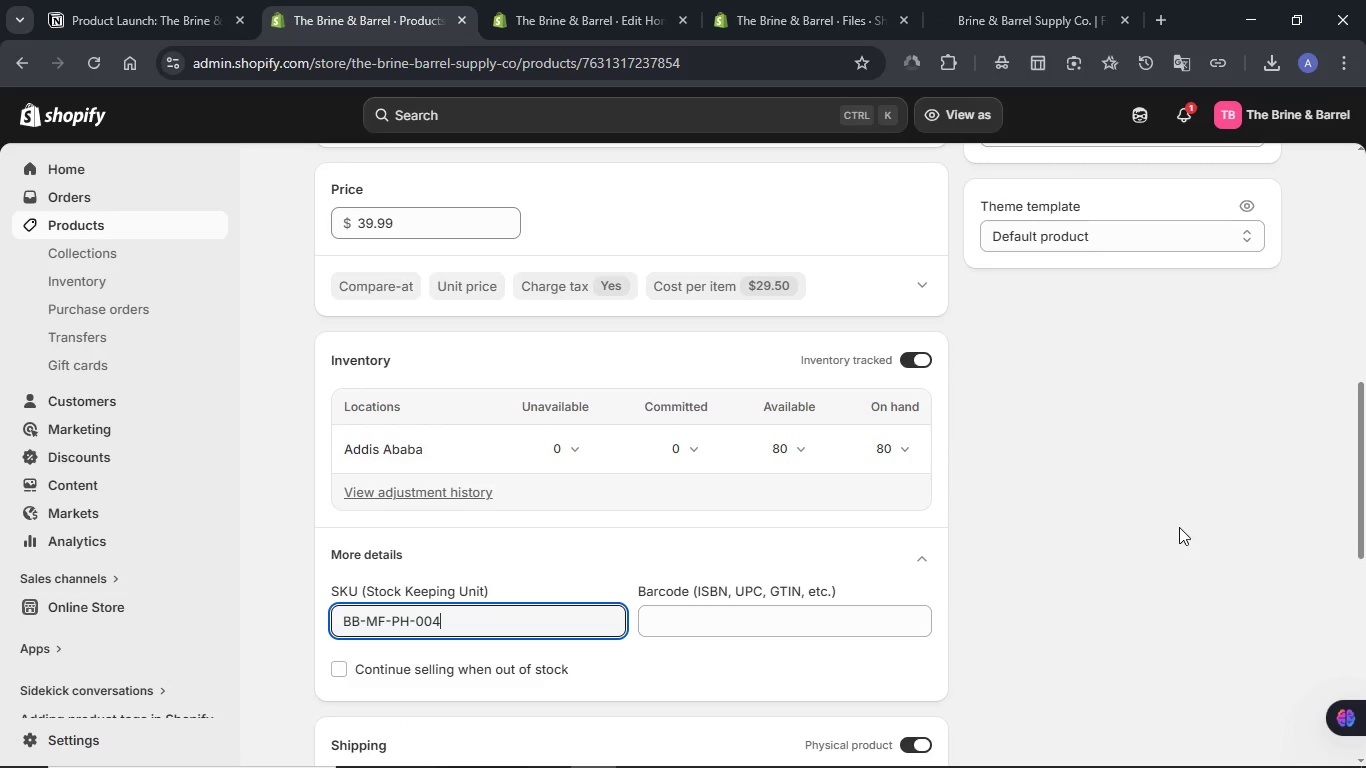 
scroll: coordinate [920, 546], scroll_direction: down, amount: 8.0
 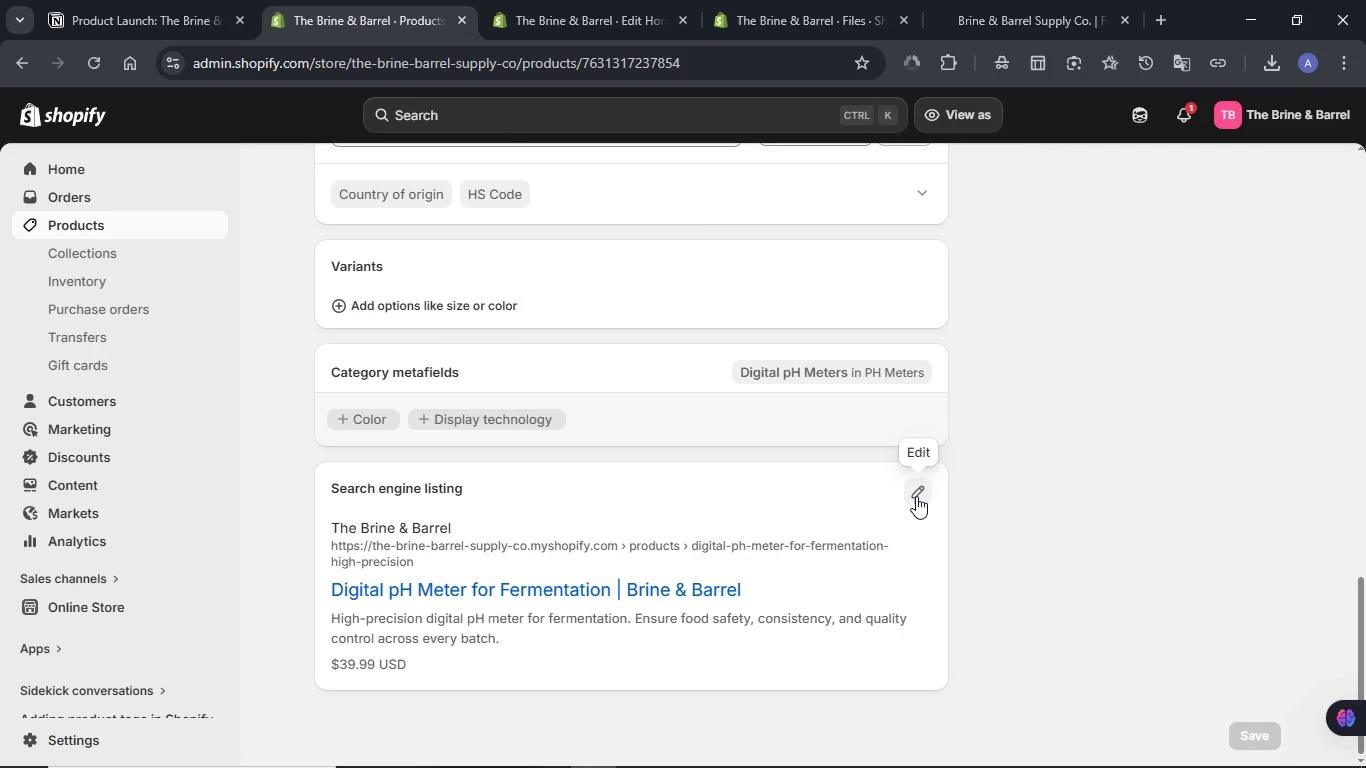 
left_click([916, 496])
 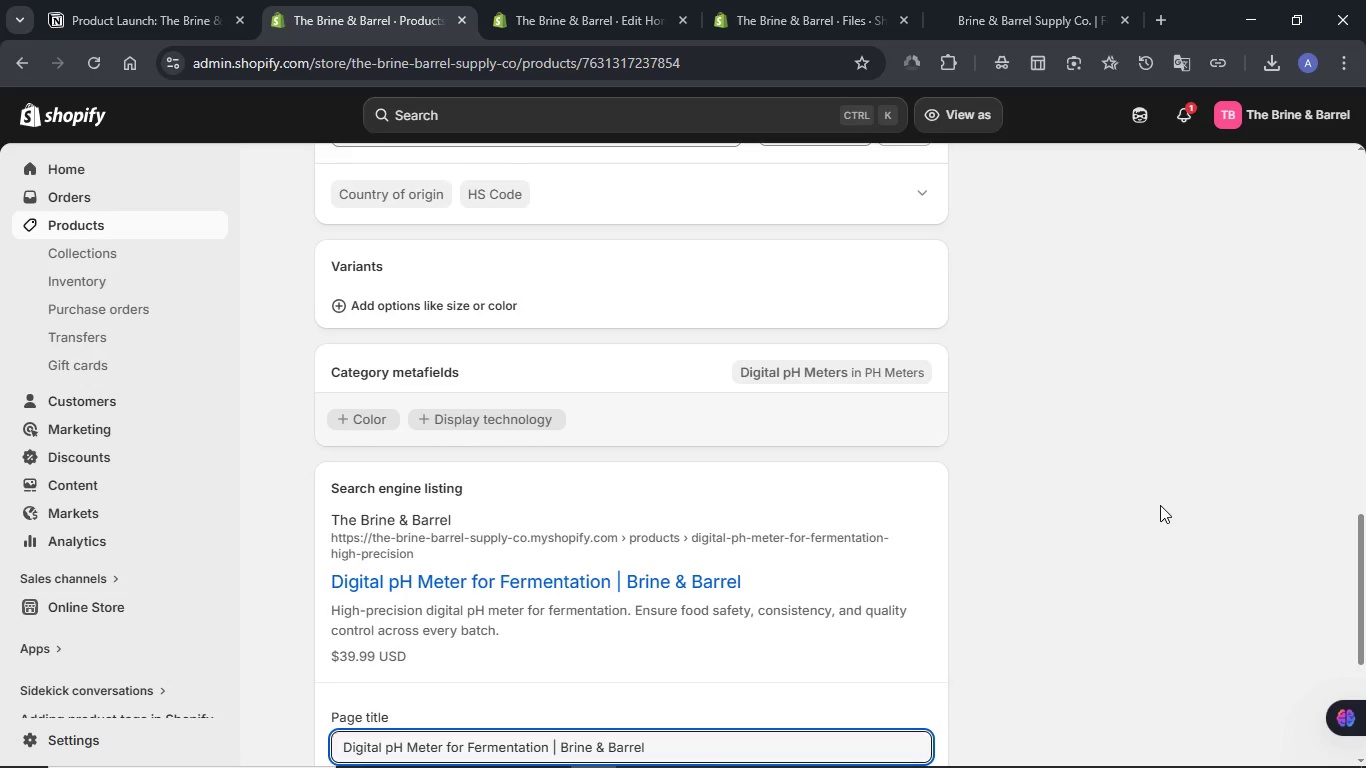 
scroll: coordinate [641, 575], scroll_direction: down, amount: 5.0
 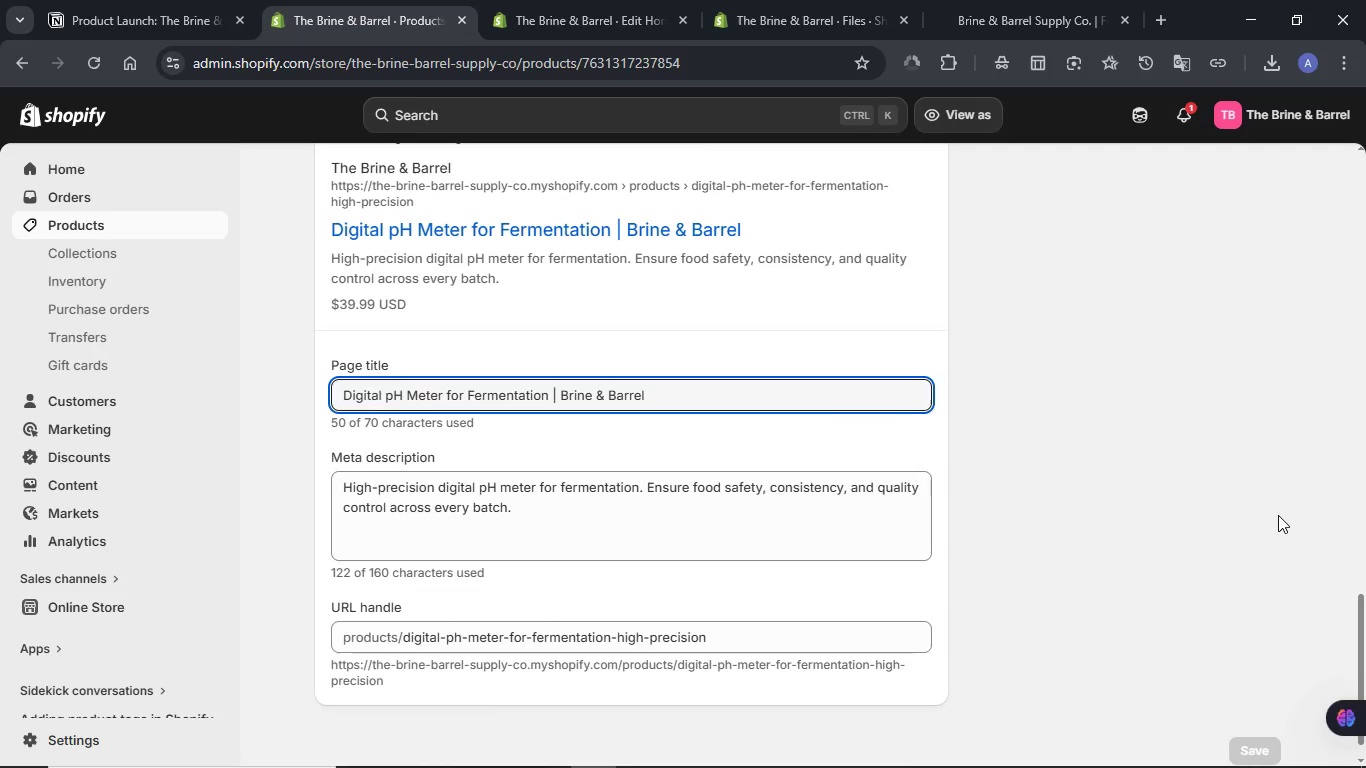 
scroll: coordinate [1266, 513], scroll_direction: up, amount: 26.0
 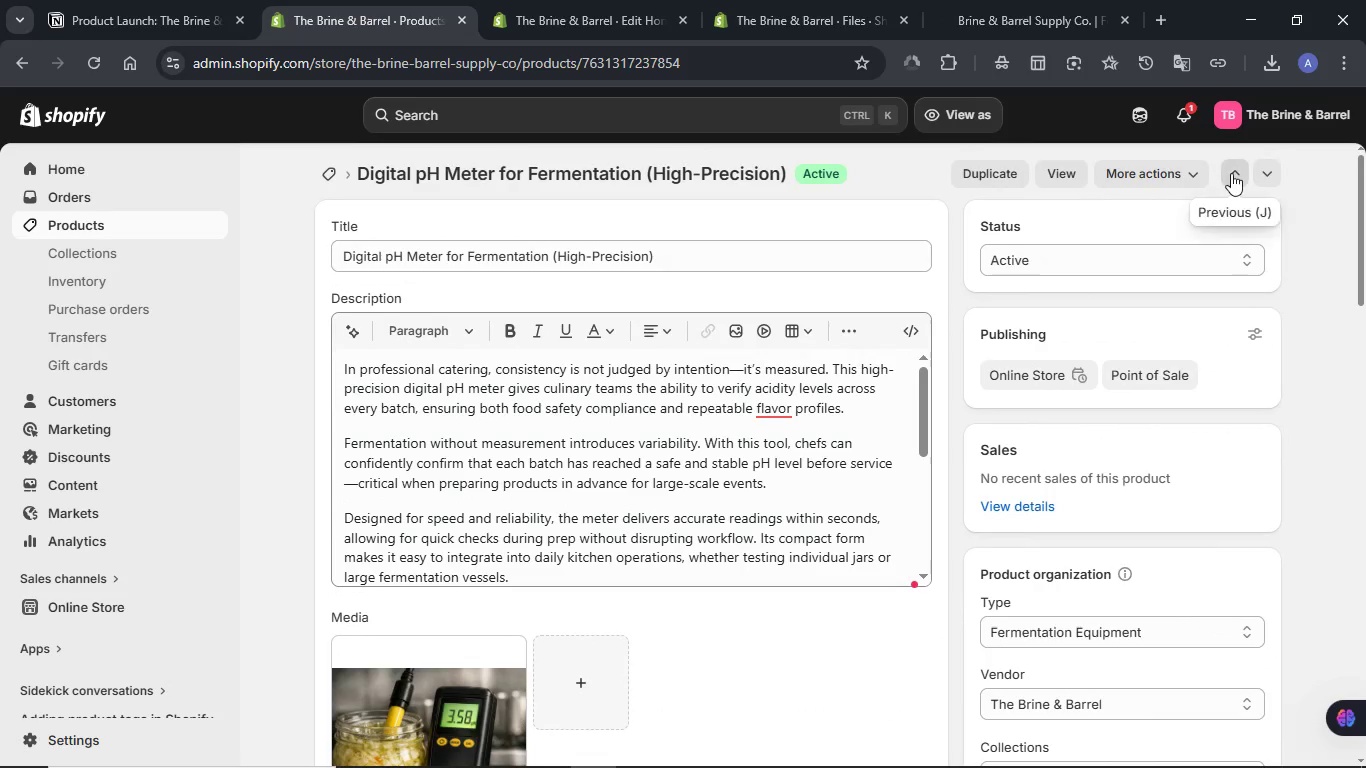 
left_click([1231, 173])
 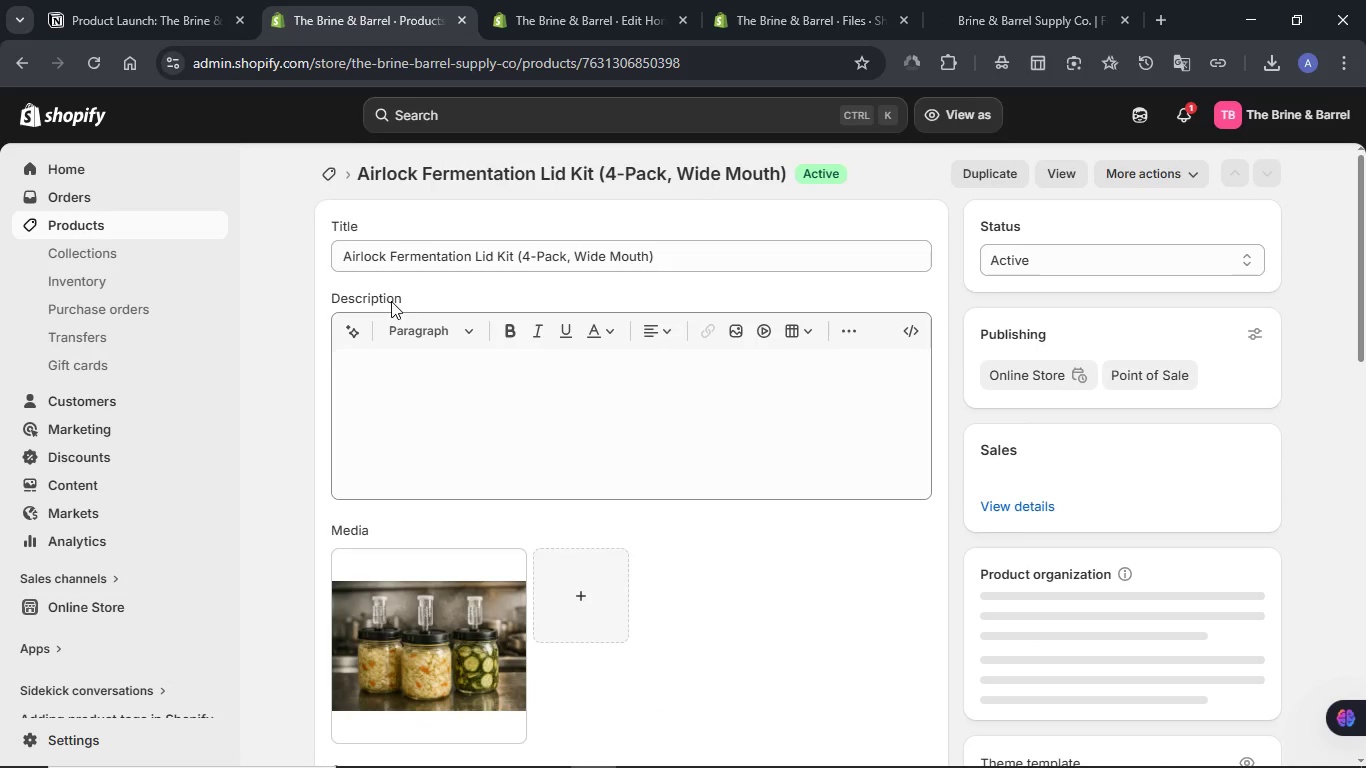 
wait(6.09)
 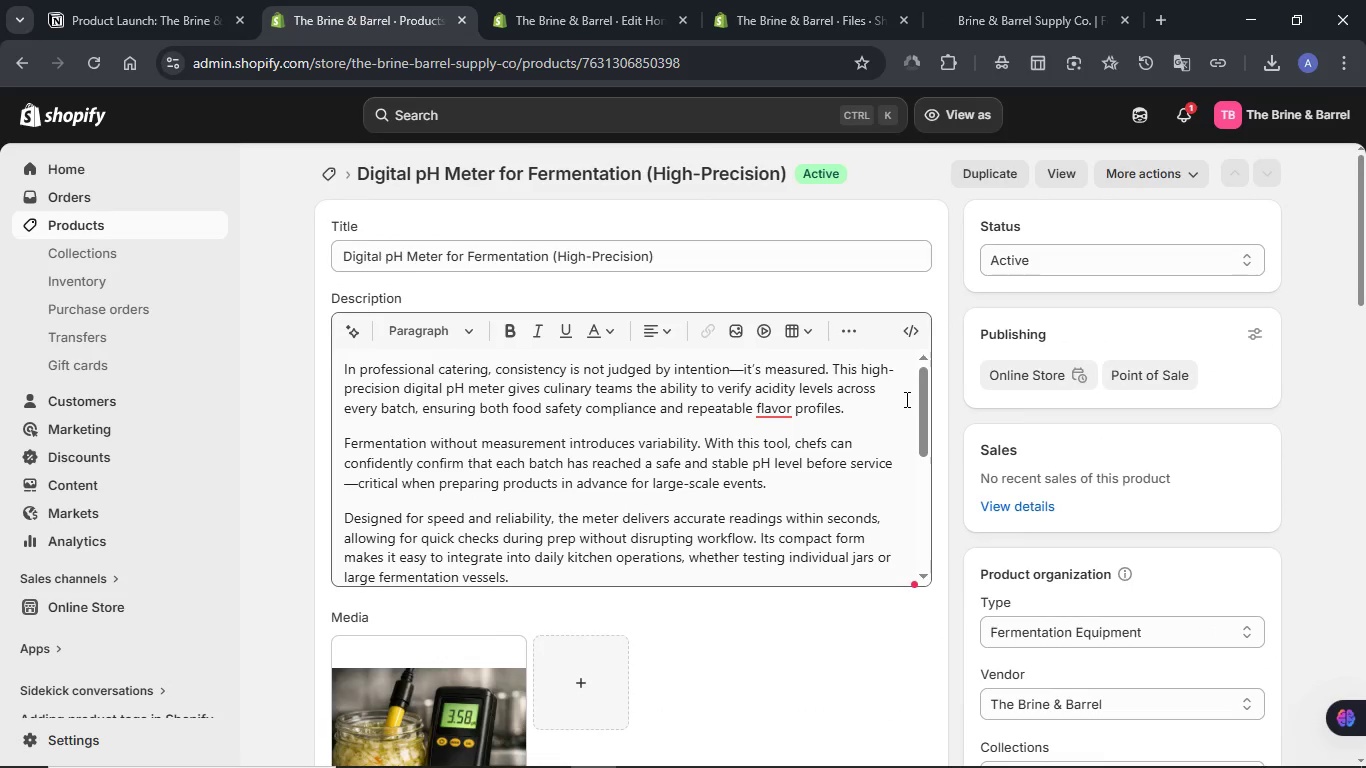 
scroll: coordinate [1189, 353], scroll_direction: down, amount: 6.0
 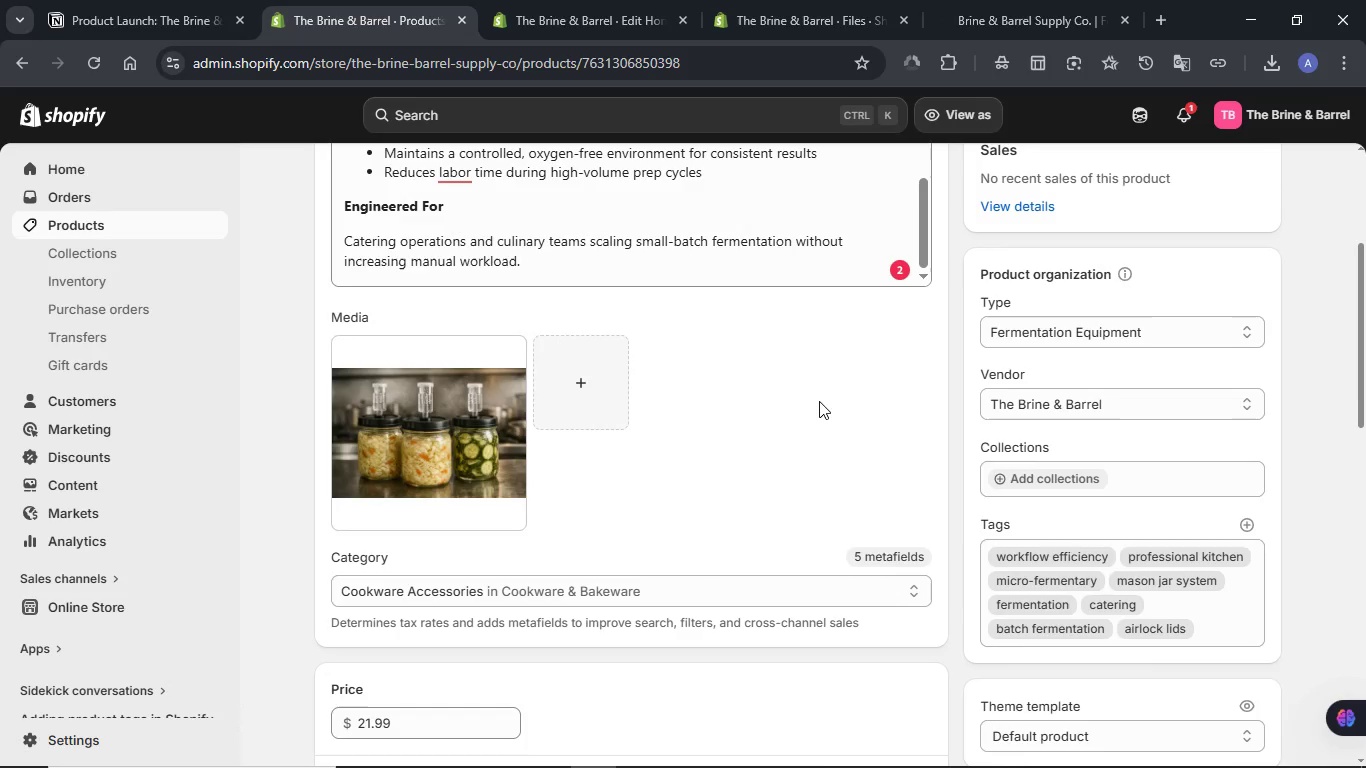 
scroll: coordinate [870, 532], scroll_direction: down, amount: 6.0
 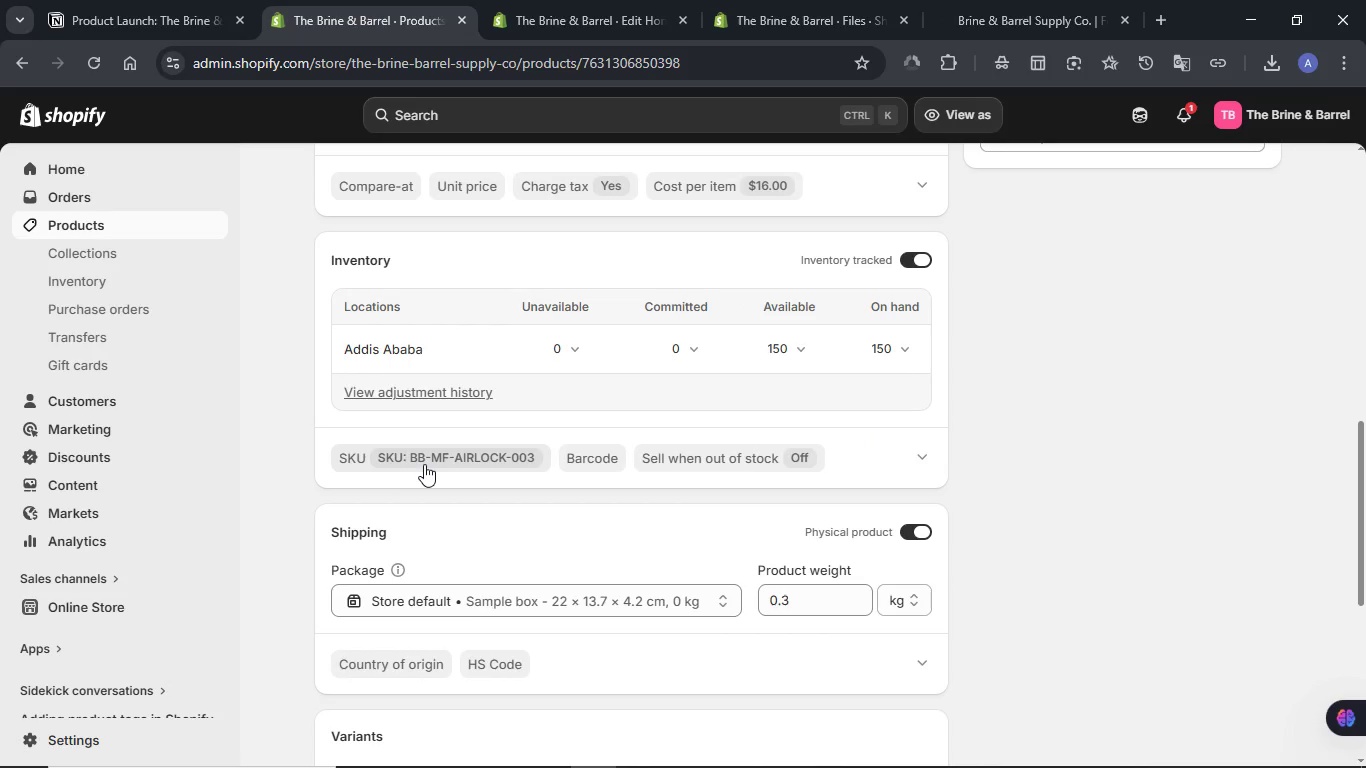 
left_click([425, 464])
 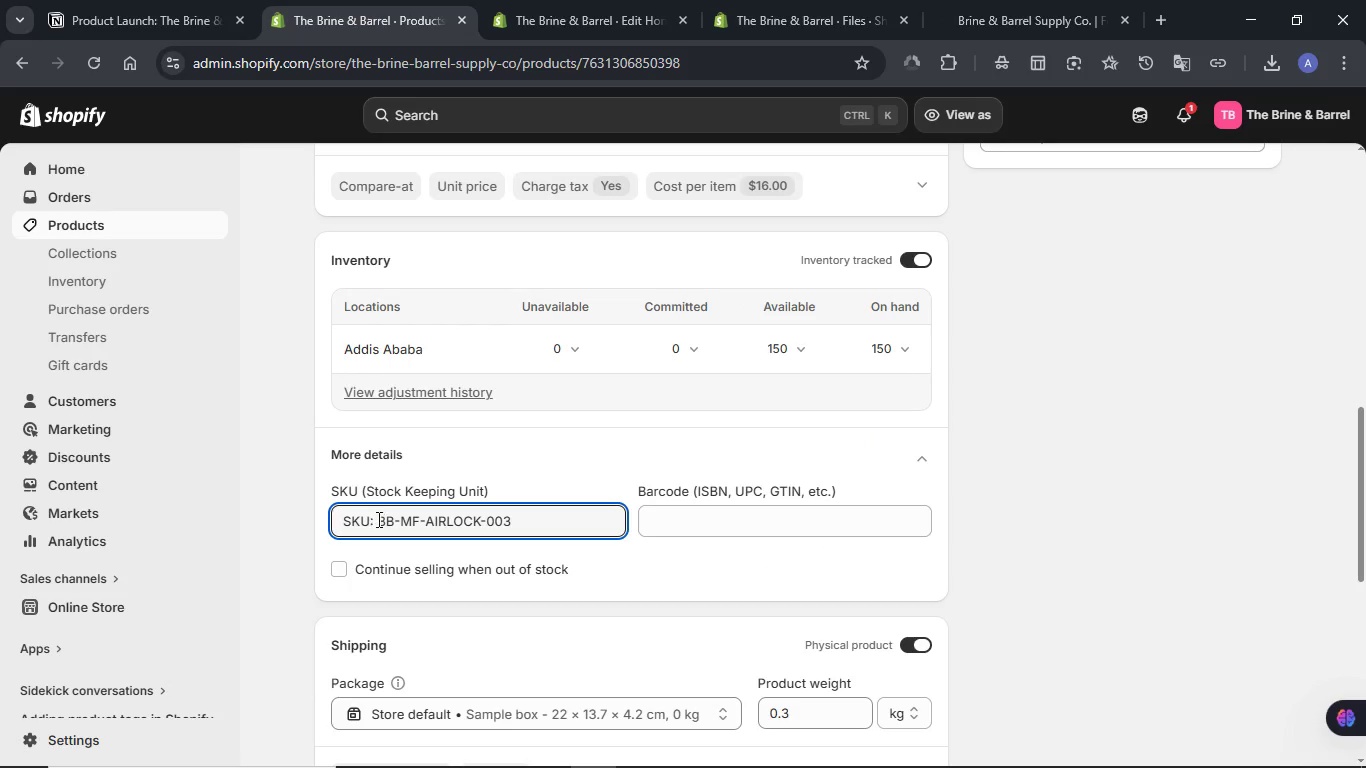 
left_click_drag(start_coordinate=[376, 519], to_coordinate=[307, 520])
 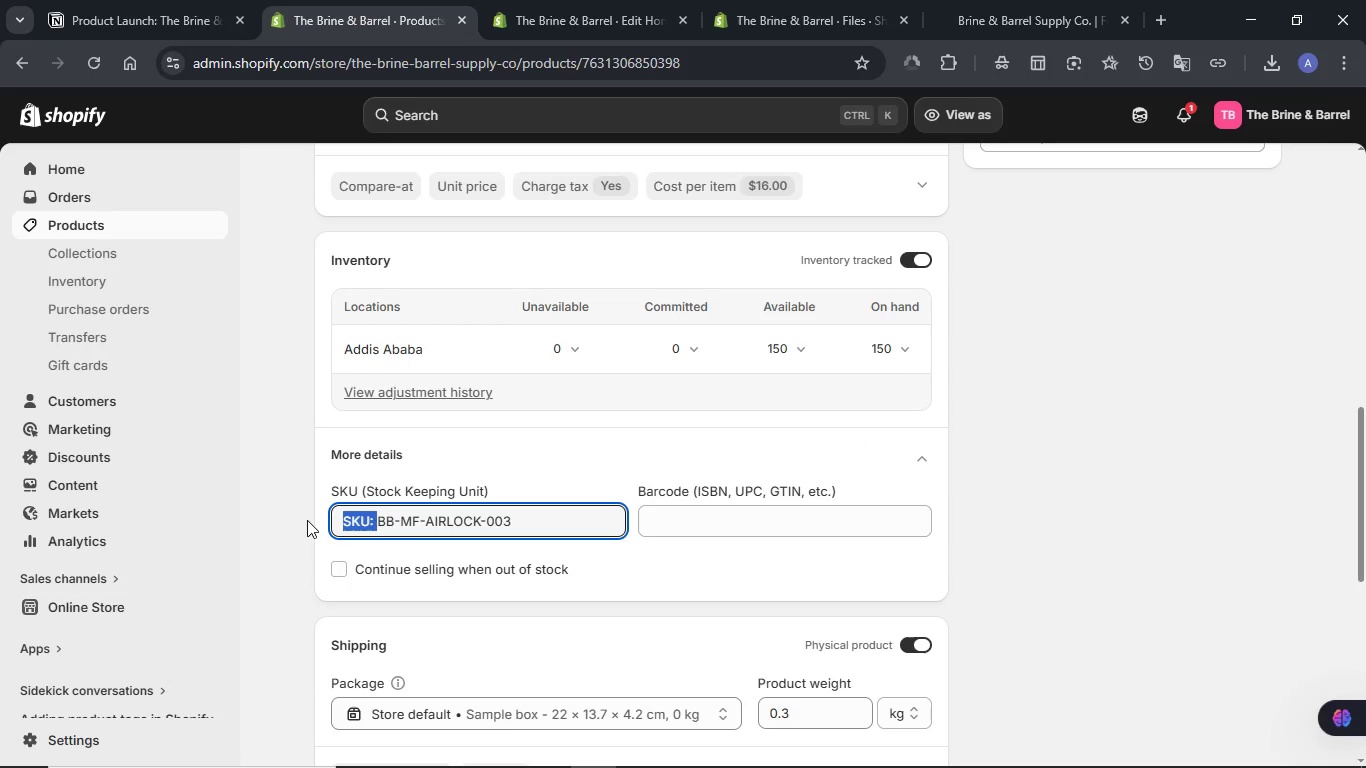 
key(Backspace)
 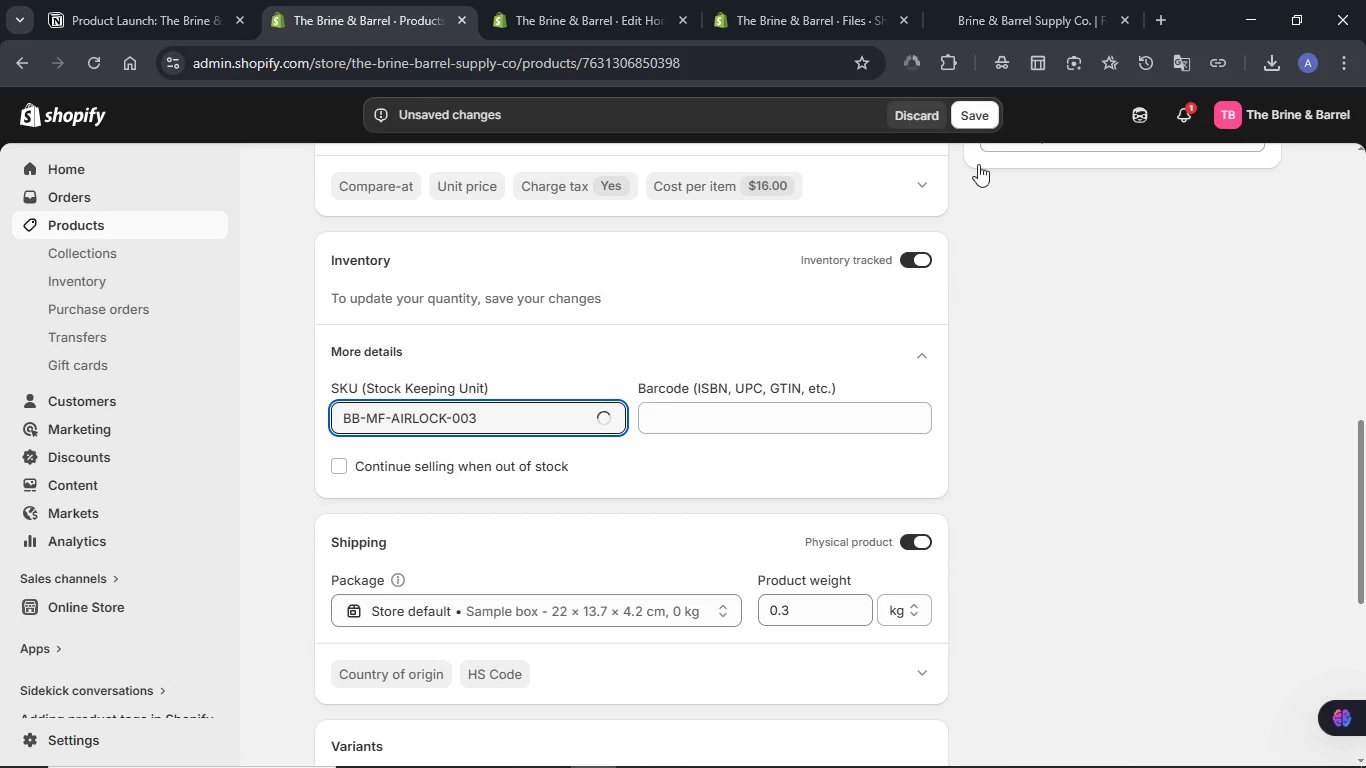 
left_click([976, 123])
 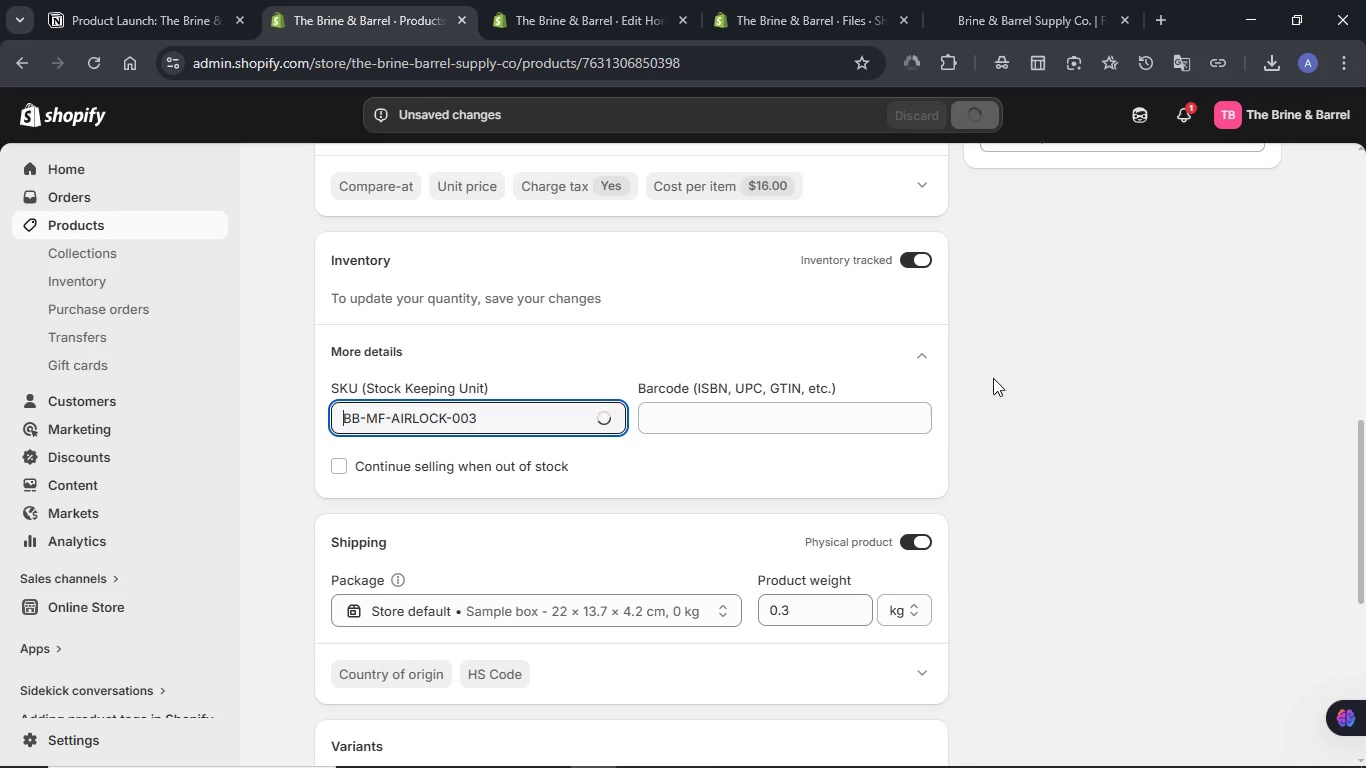 
scroll: coordinate [999, 387], scroll_direction: down, amount: 5.0
 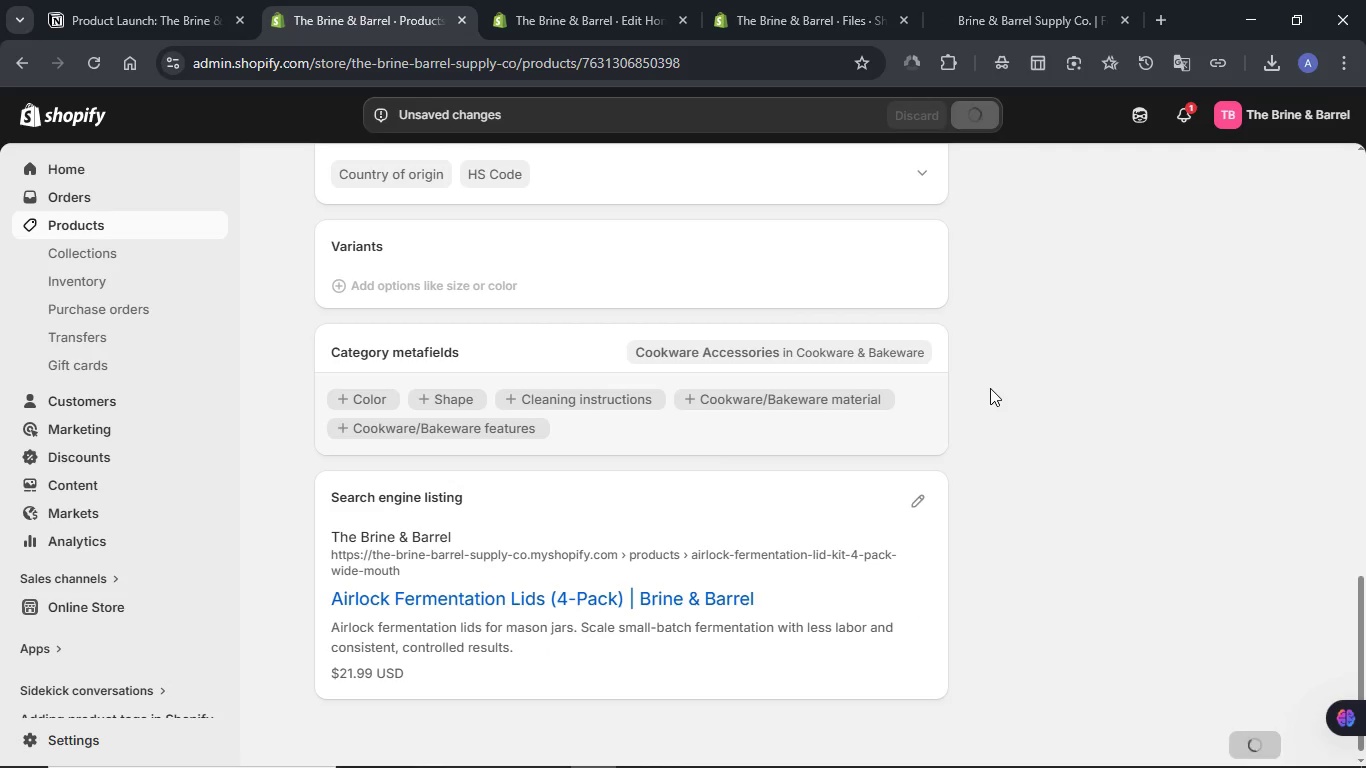 
wait(11.1)
 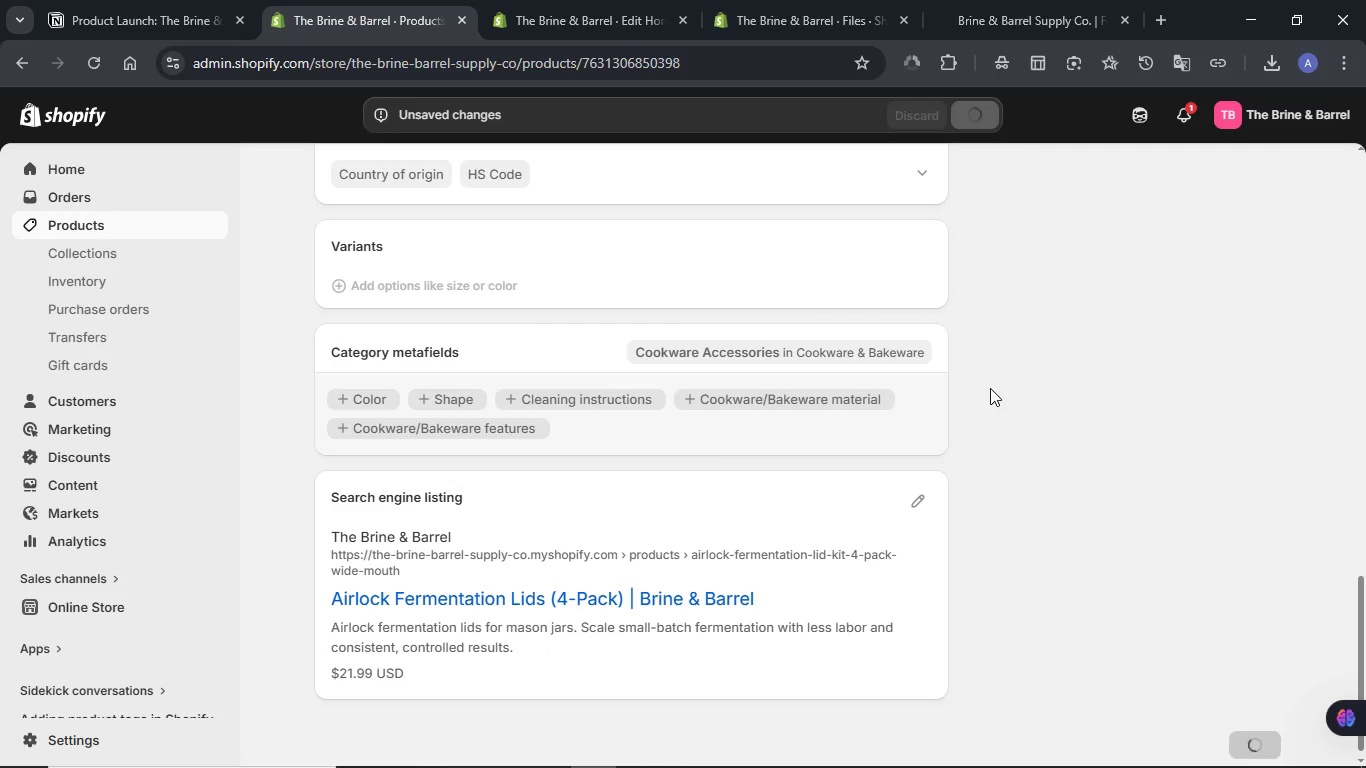 
left_click([920, 488])
 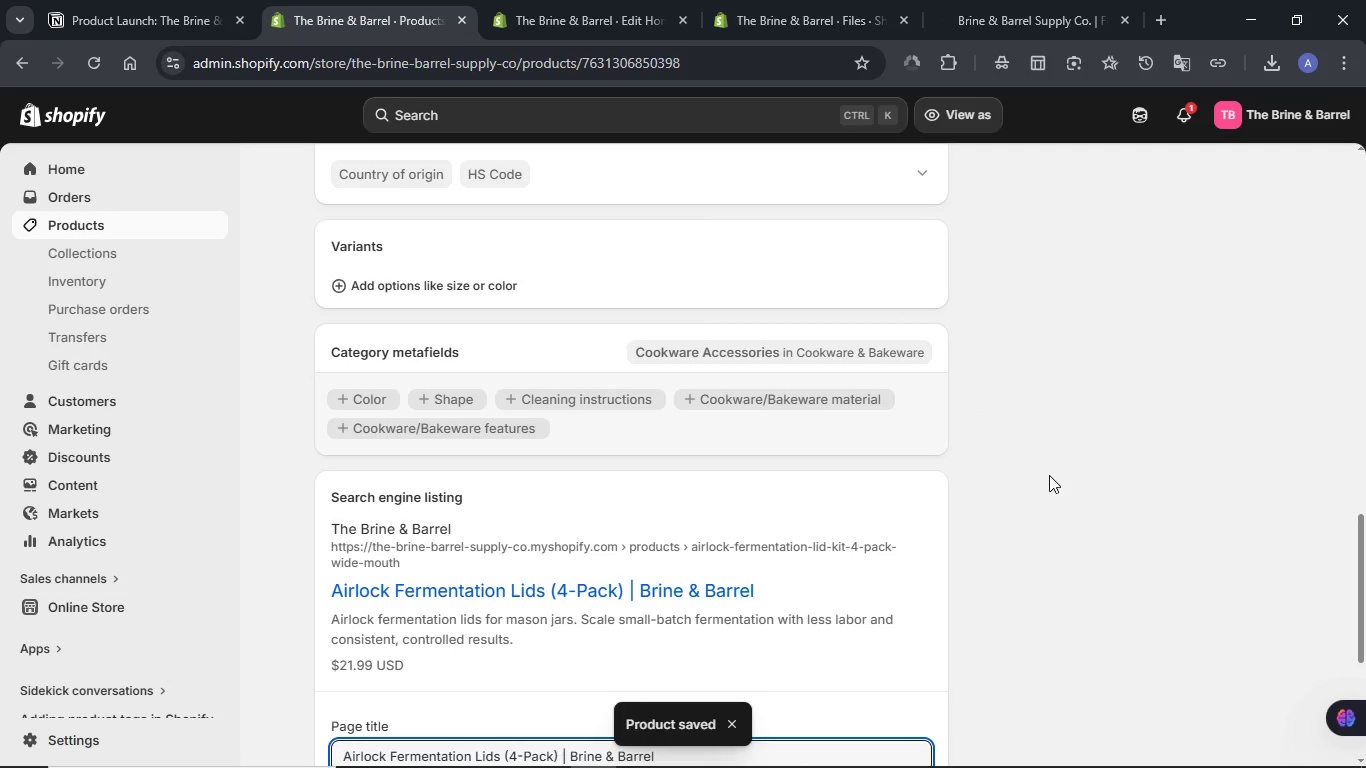 
scroll: coordinate [1049, 476], scroll_direction: down, amount: 4.0
 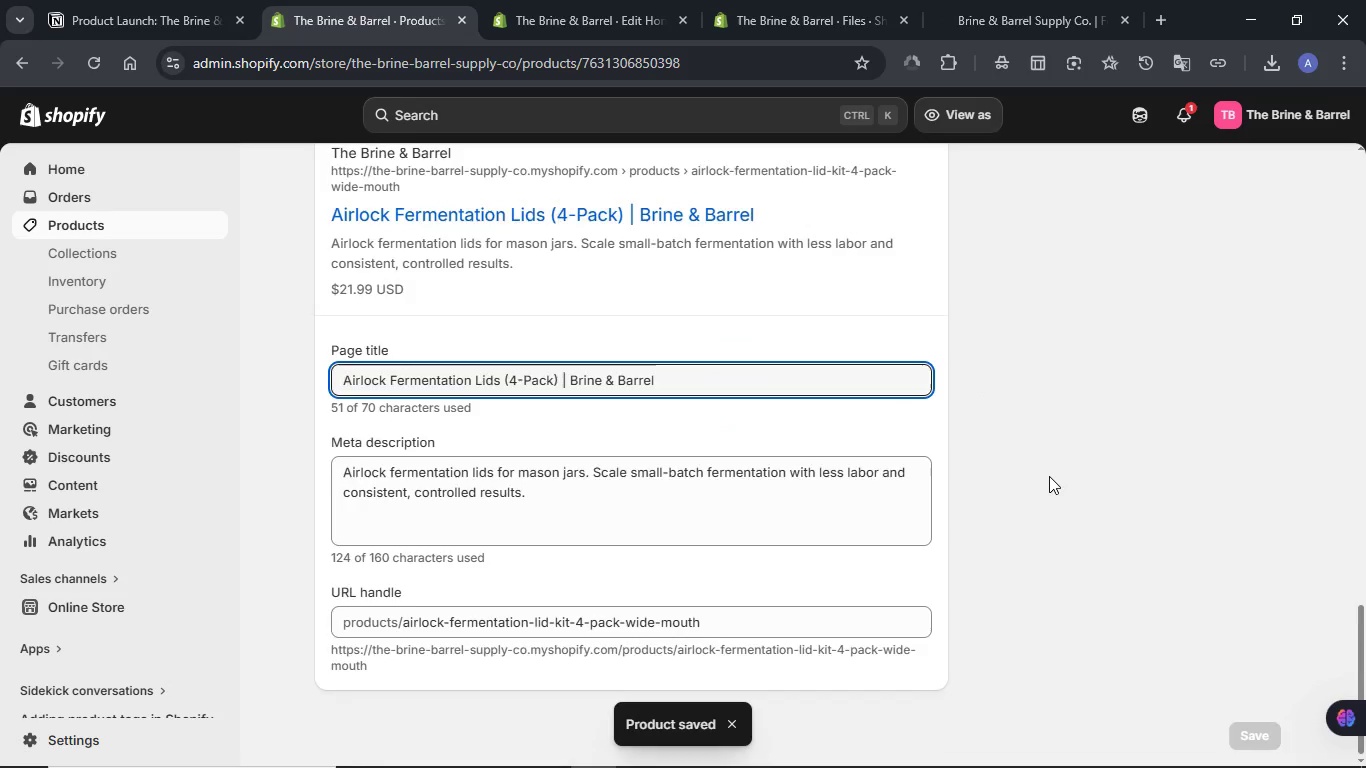 
scroll: coordinate [1047, 474], scroll_direction: up, amount: 24.0
 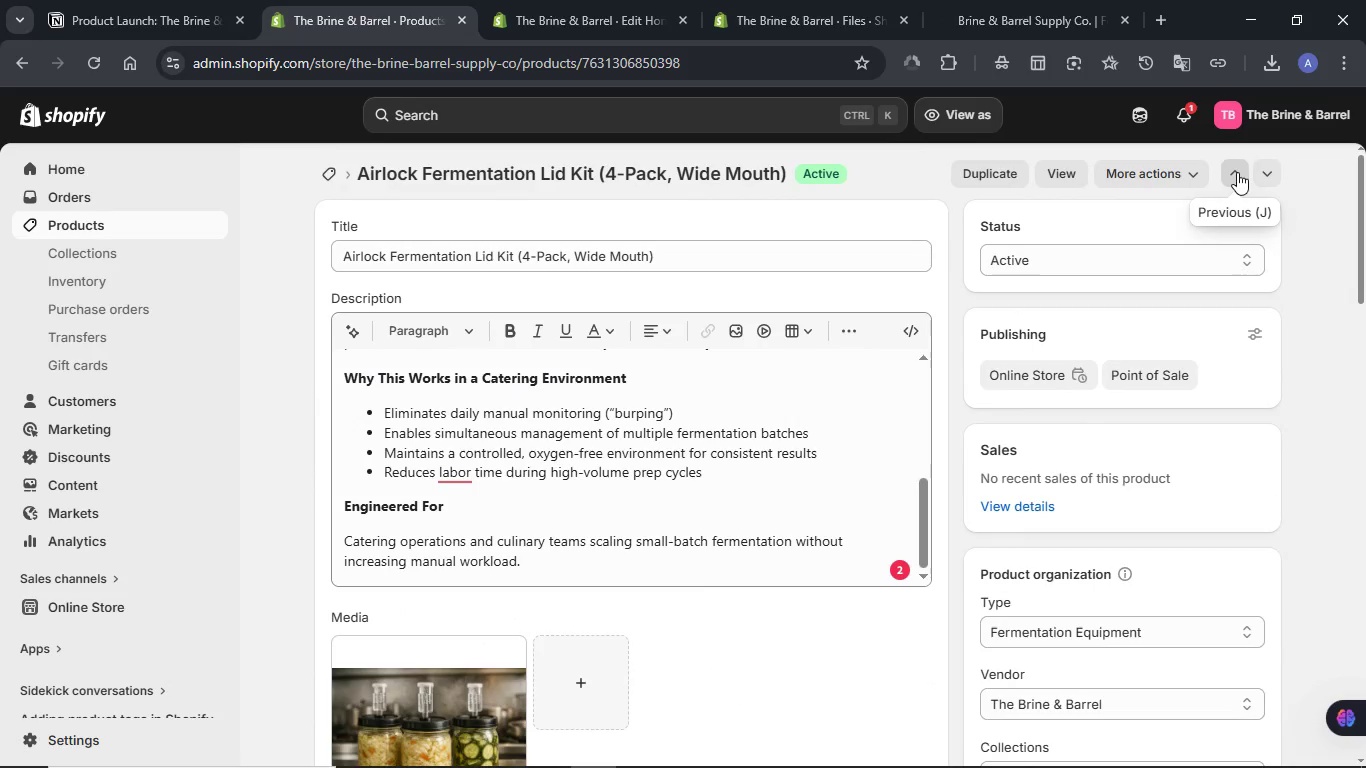 
left_click([1237, 172])
 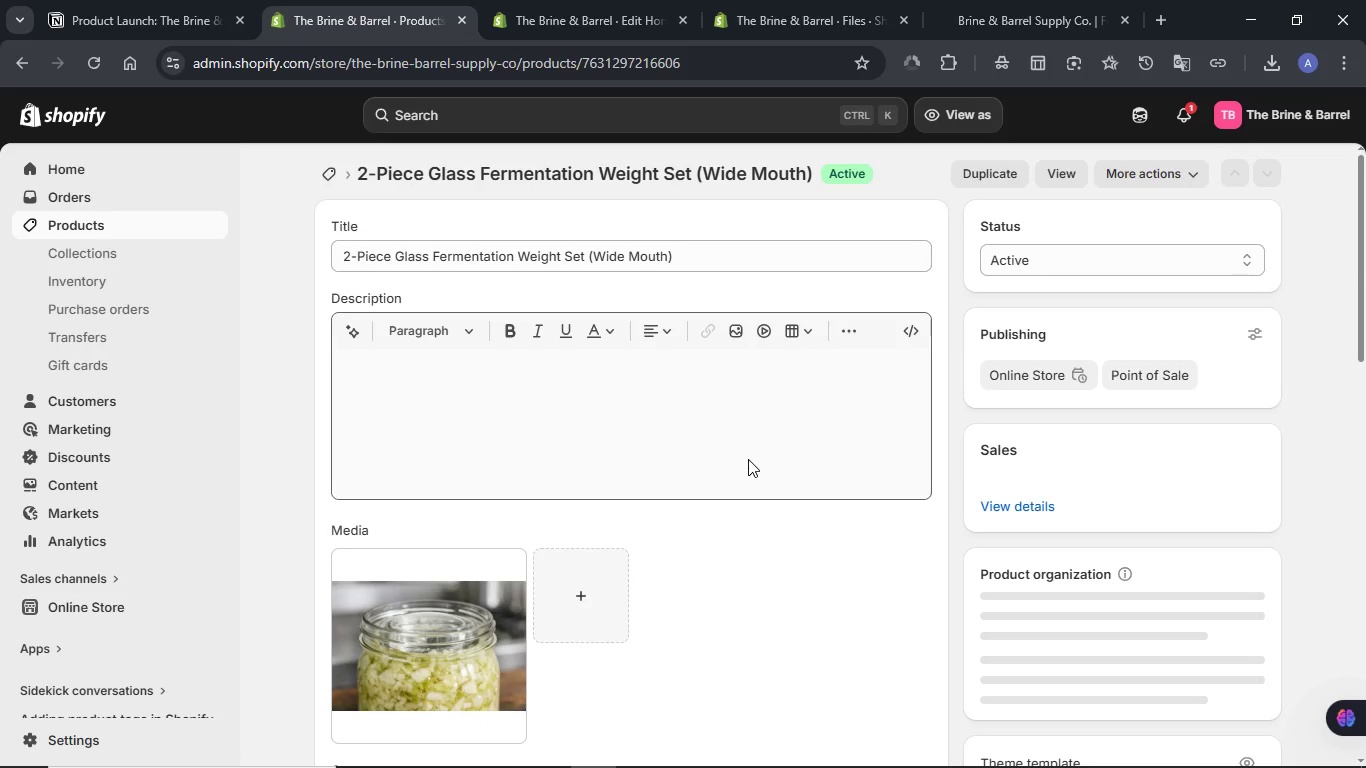 
wait(6.19)
 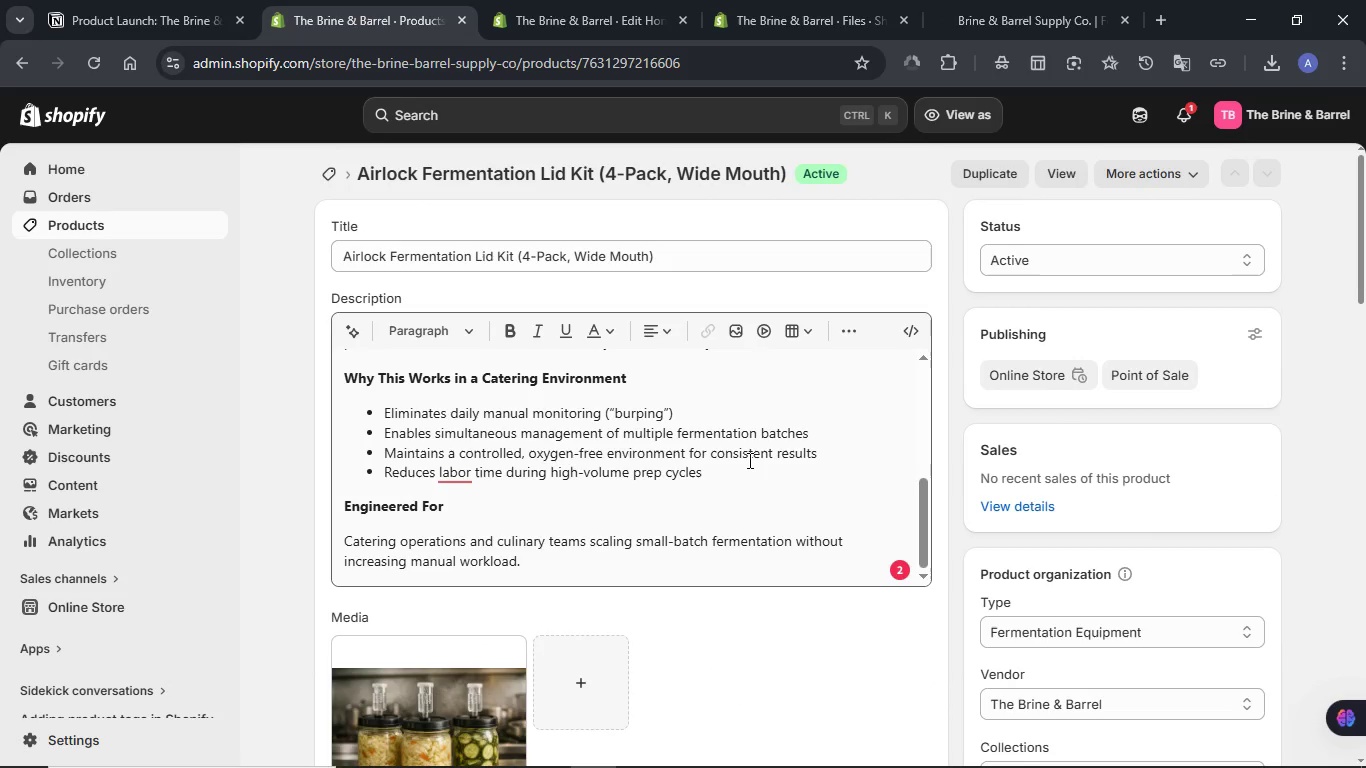 
scroll: coordinate [748, 459], scroll_direction: up, amount: 3.0
 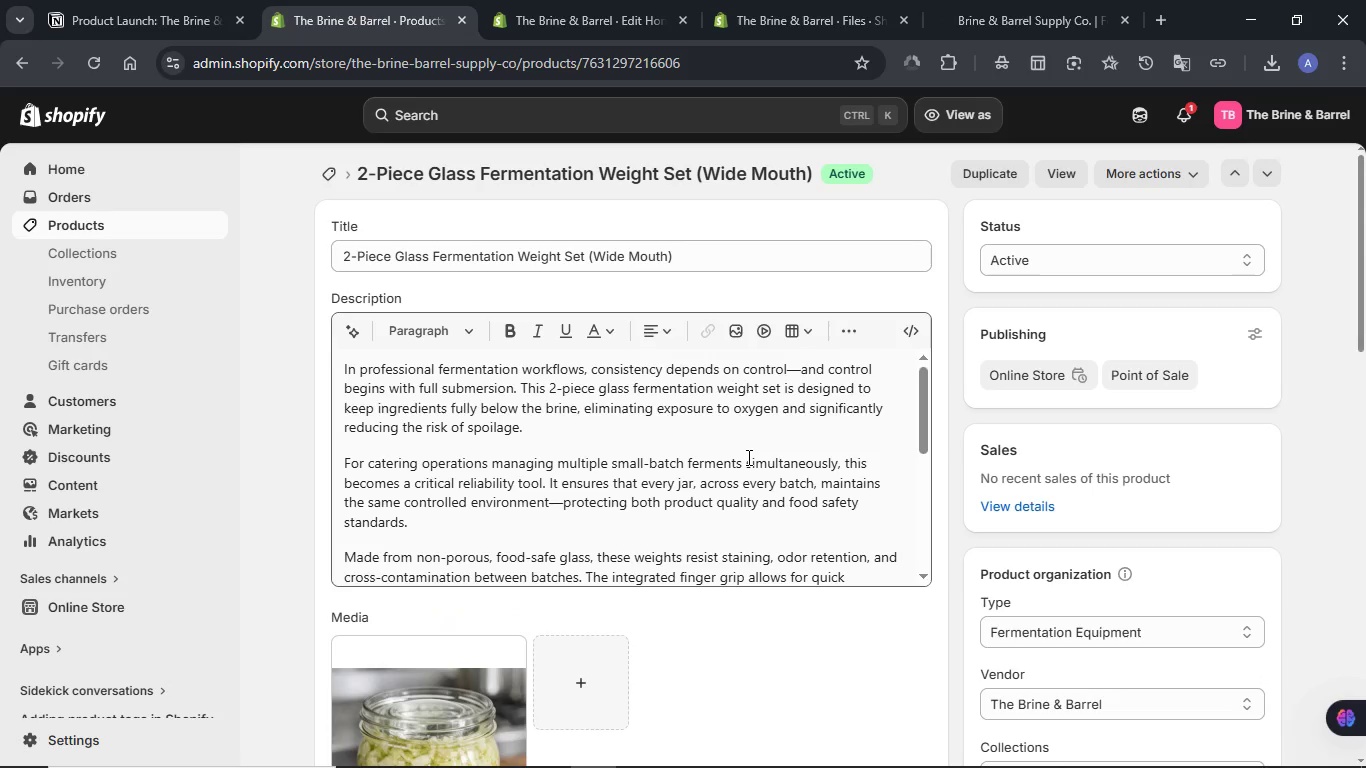 
scroll: coordinate [1064, 441], scroll_direction: down, amount: 8.0
 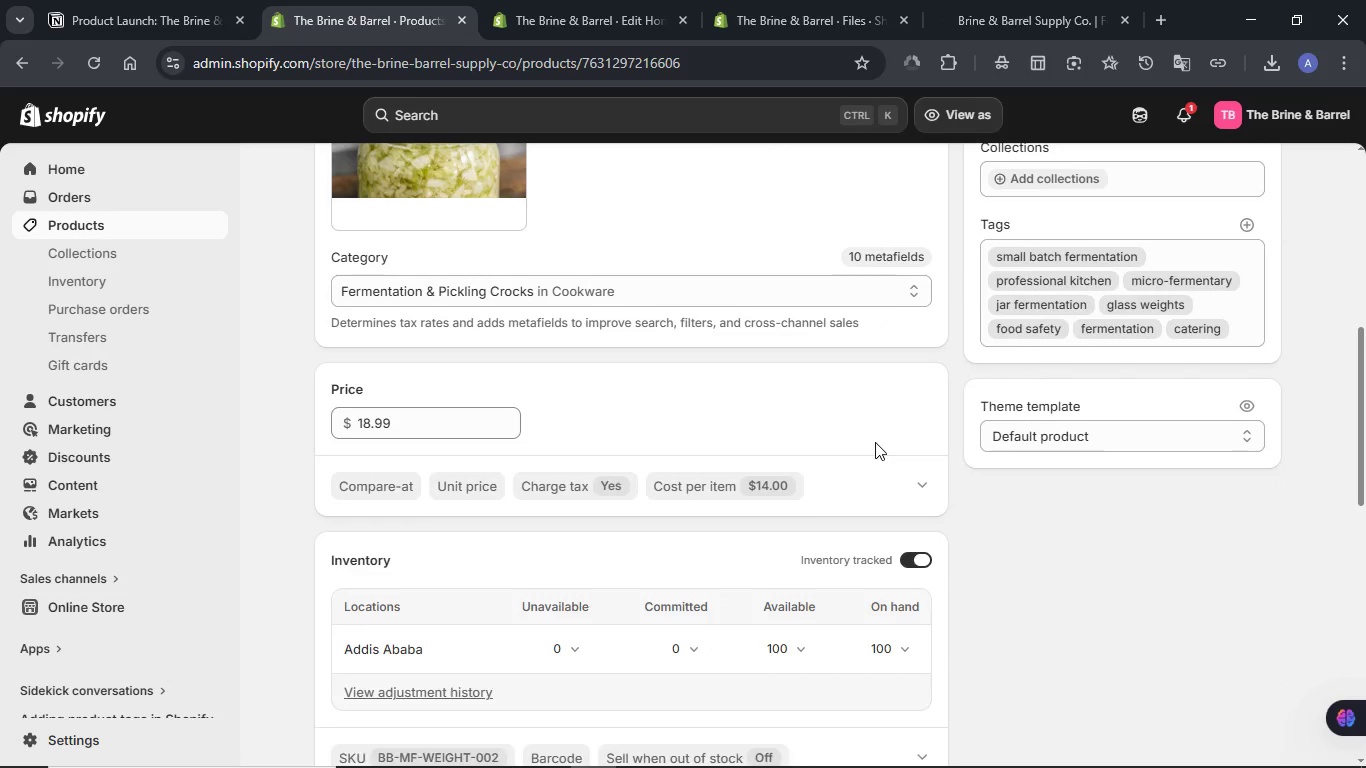 
scroll: coordinate [812, 434], scroll_direction: down, amount: 8.0
 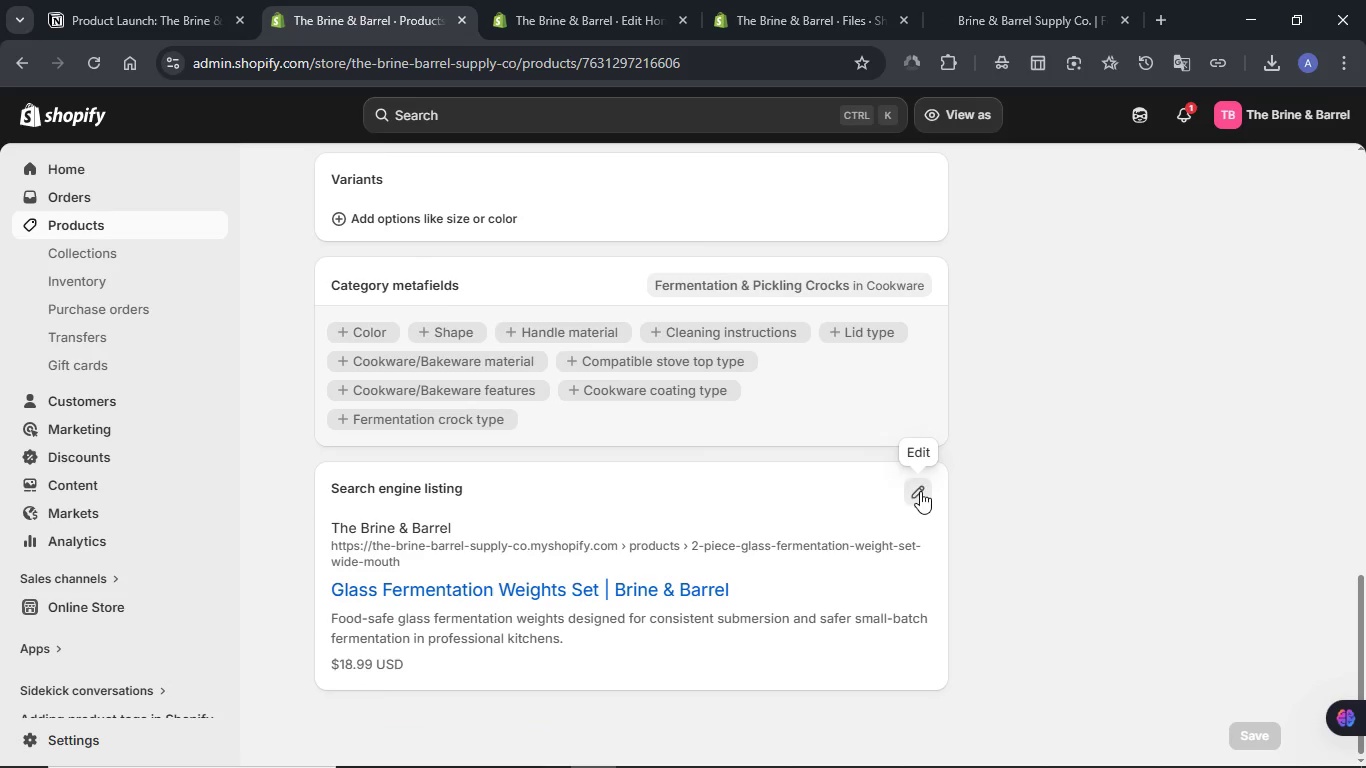 
left_click([920, 491])
 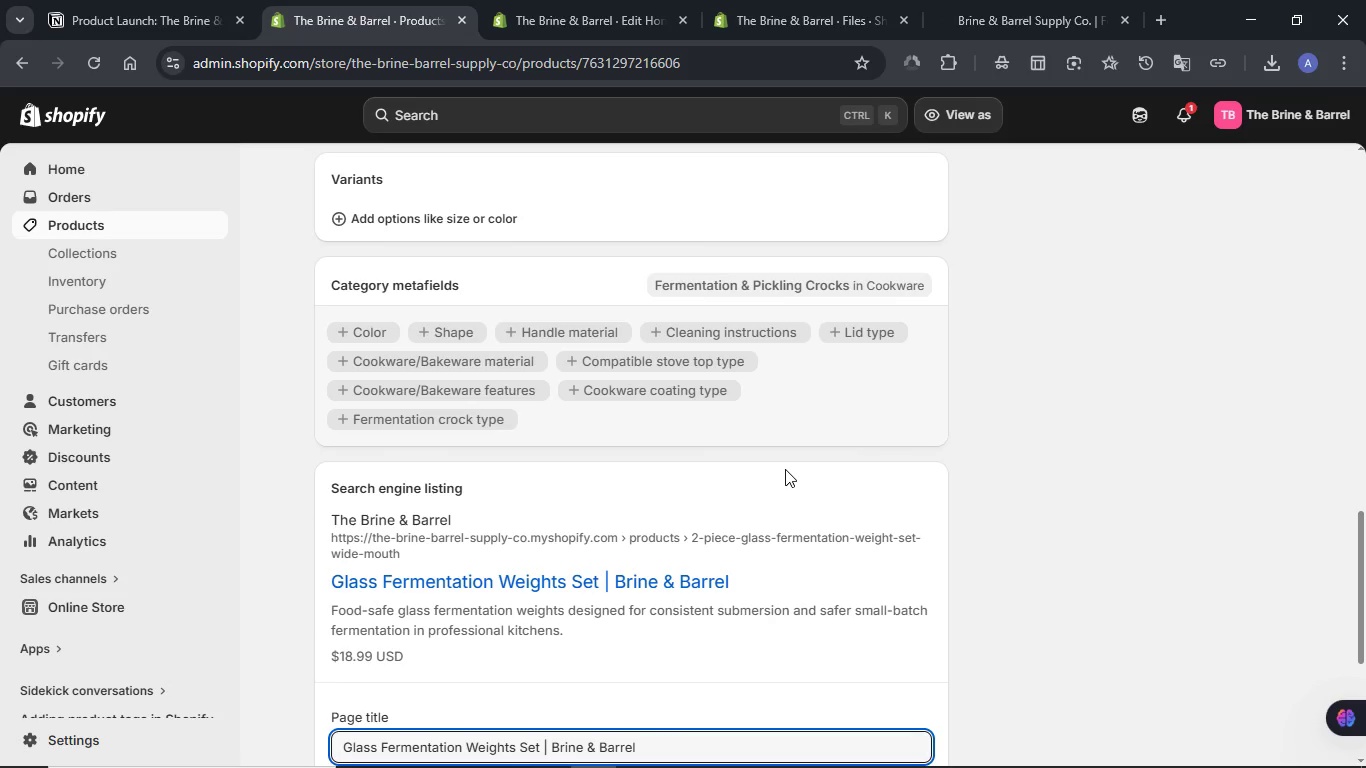 
scroll: coordinate [785, 469], scroll_direction: down, amount: 3.0
 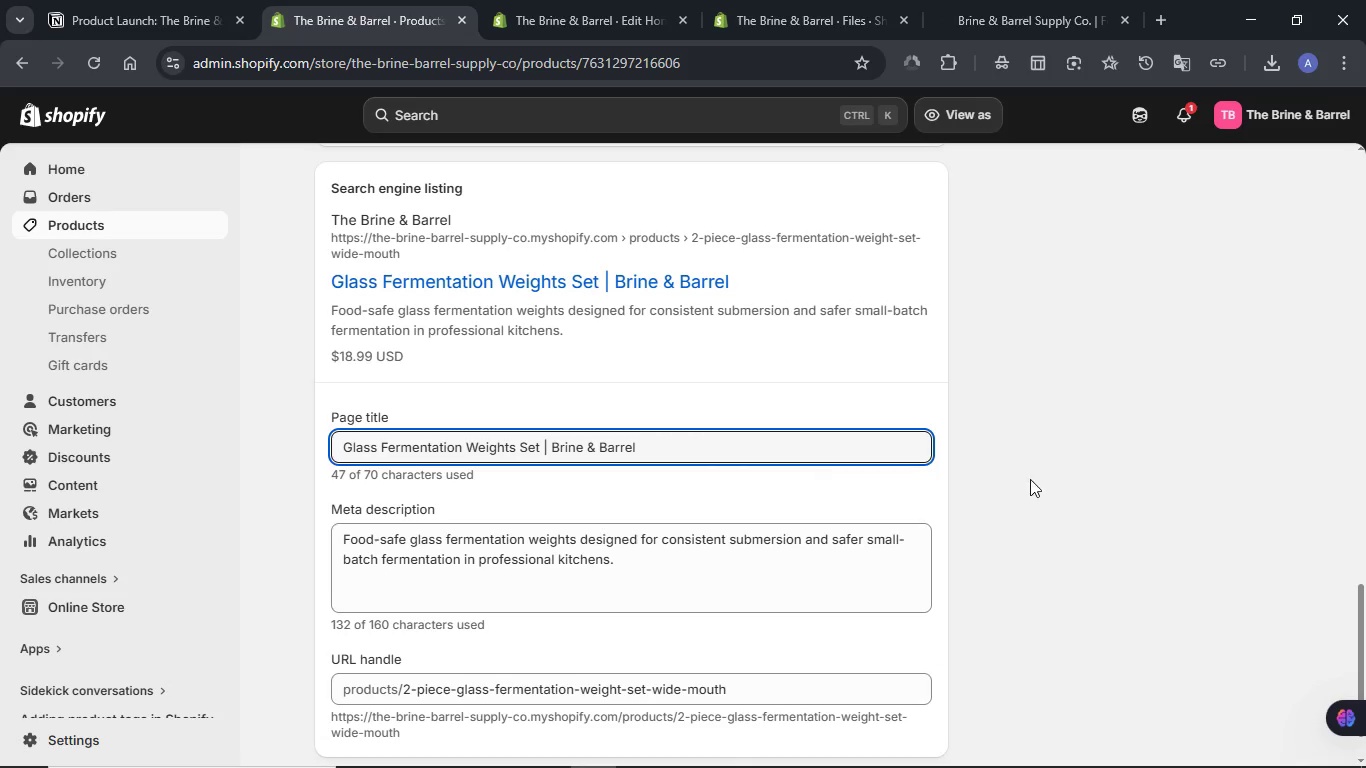 
scroll: coordinate [1087, 482], scroll_direction: up, amount: 3.0
 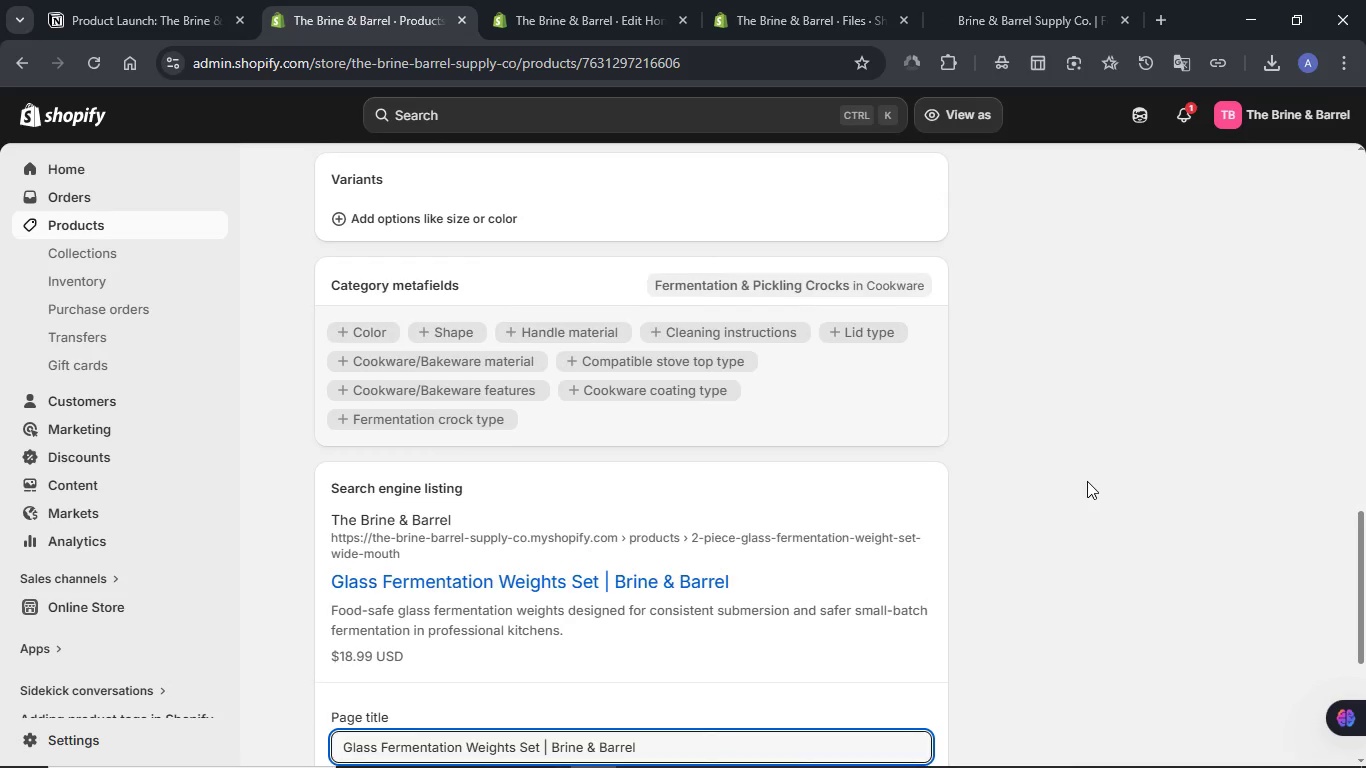 
scroll: coordinate [1087, 480], scroll_direction: down, amount: 2.0
 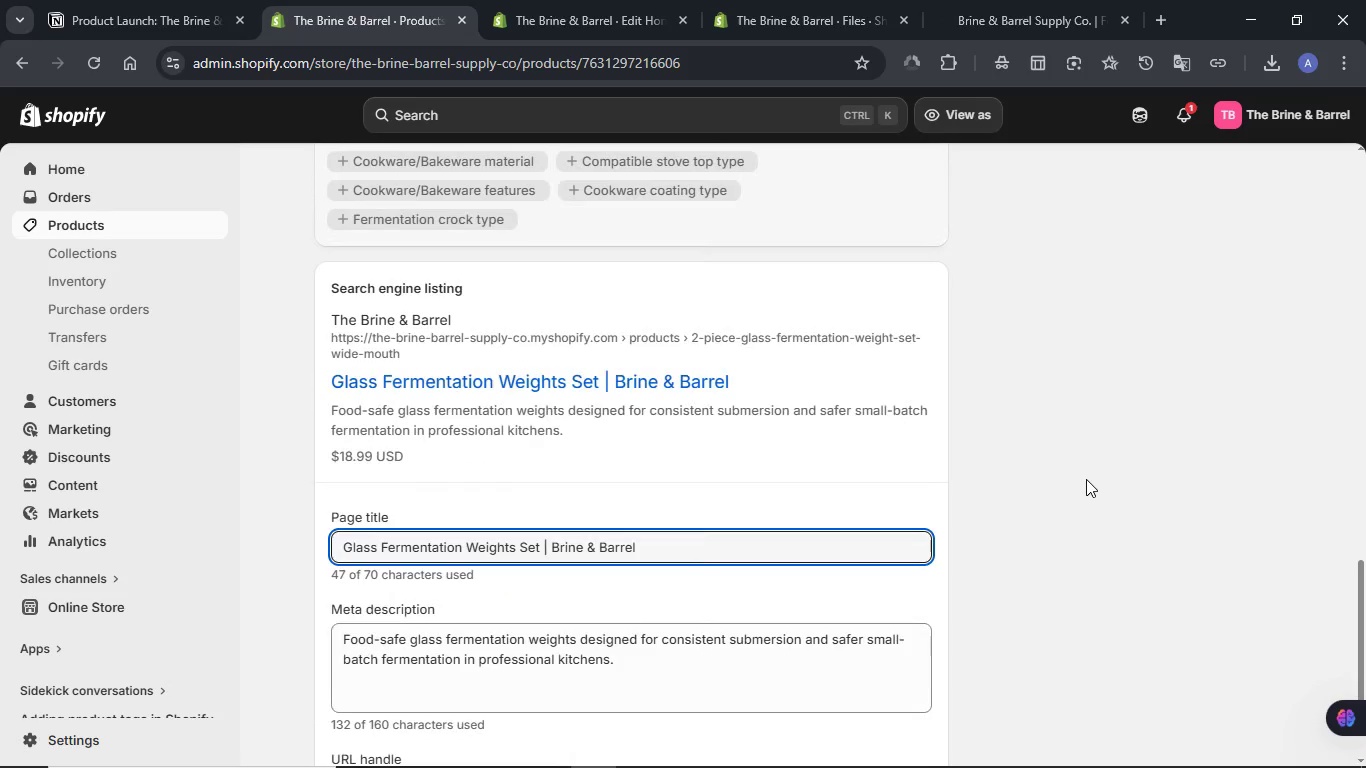 
scroll: coordinate [1076, 479], scroll_direction: up, amount: 21.0
 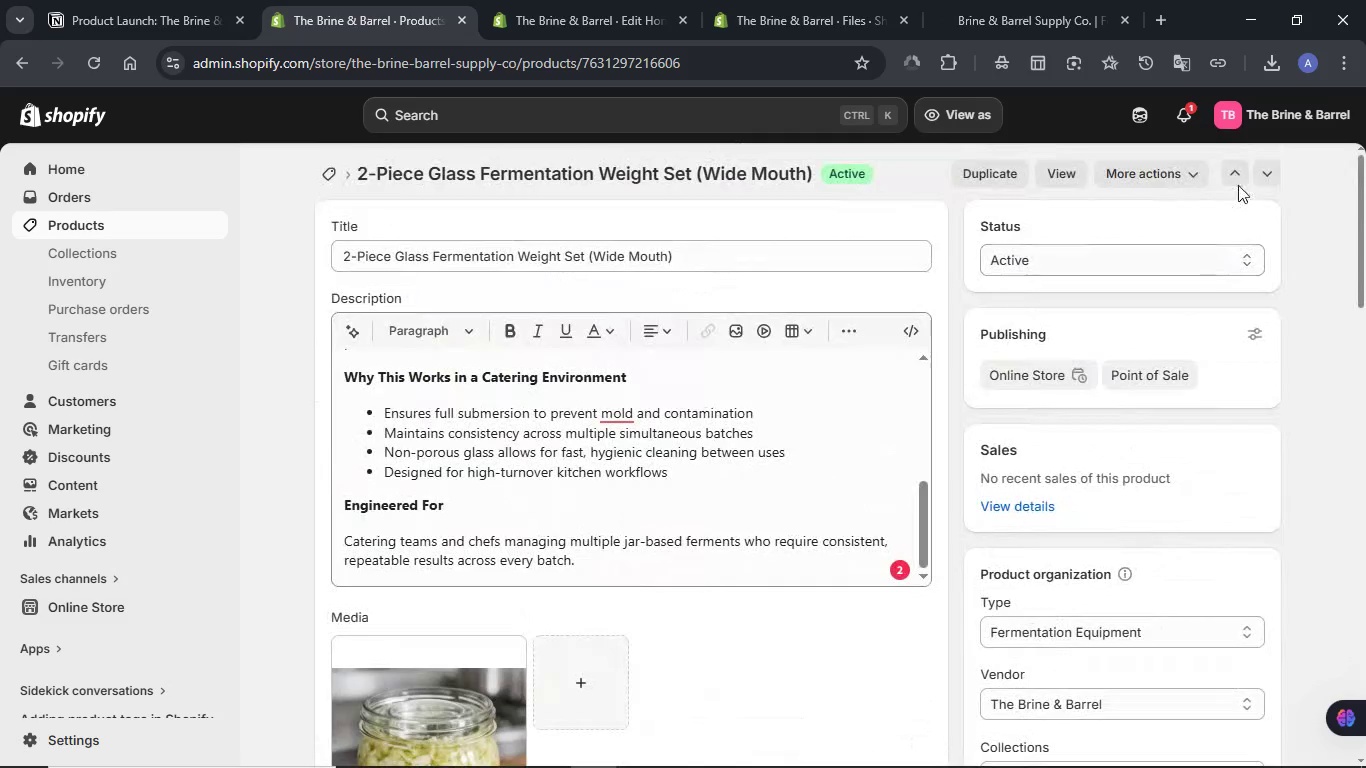 
left_click([1237, 174])
 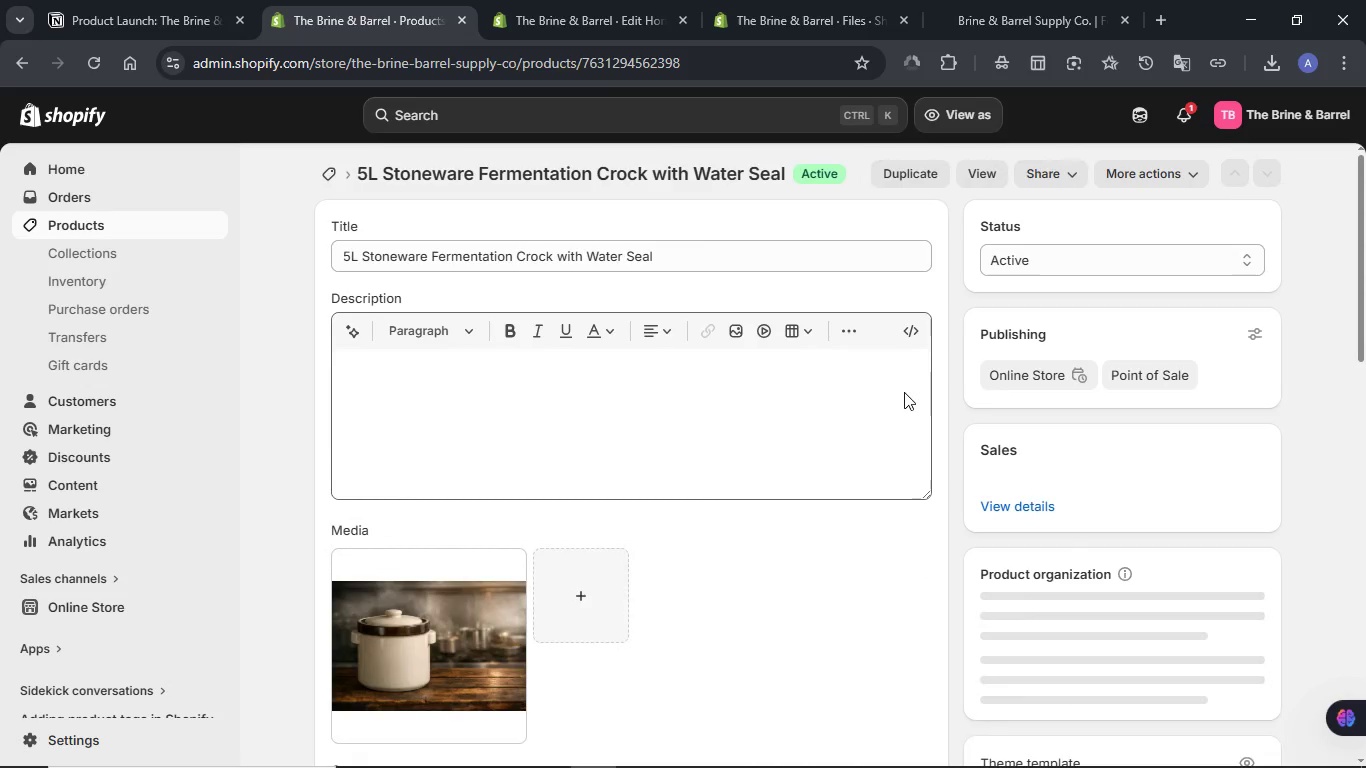 
wait(9.16)
 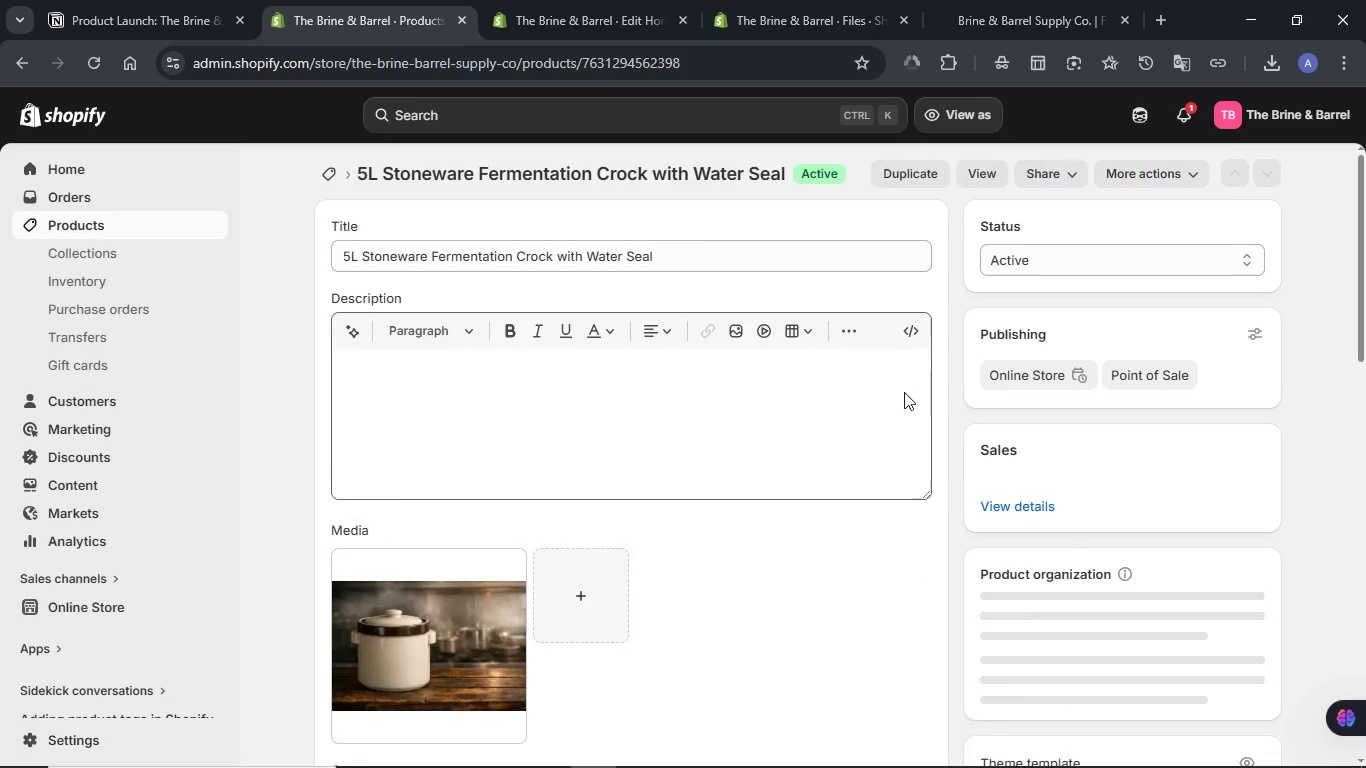 
scroll: coordinate [742, 452], scroll_direction: down, amount: 9.0
 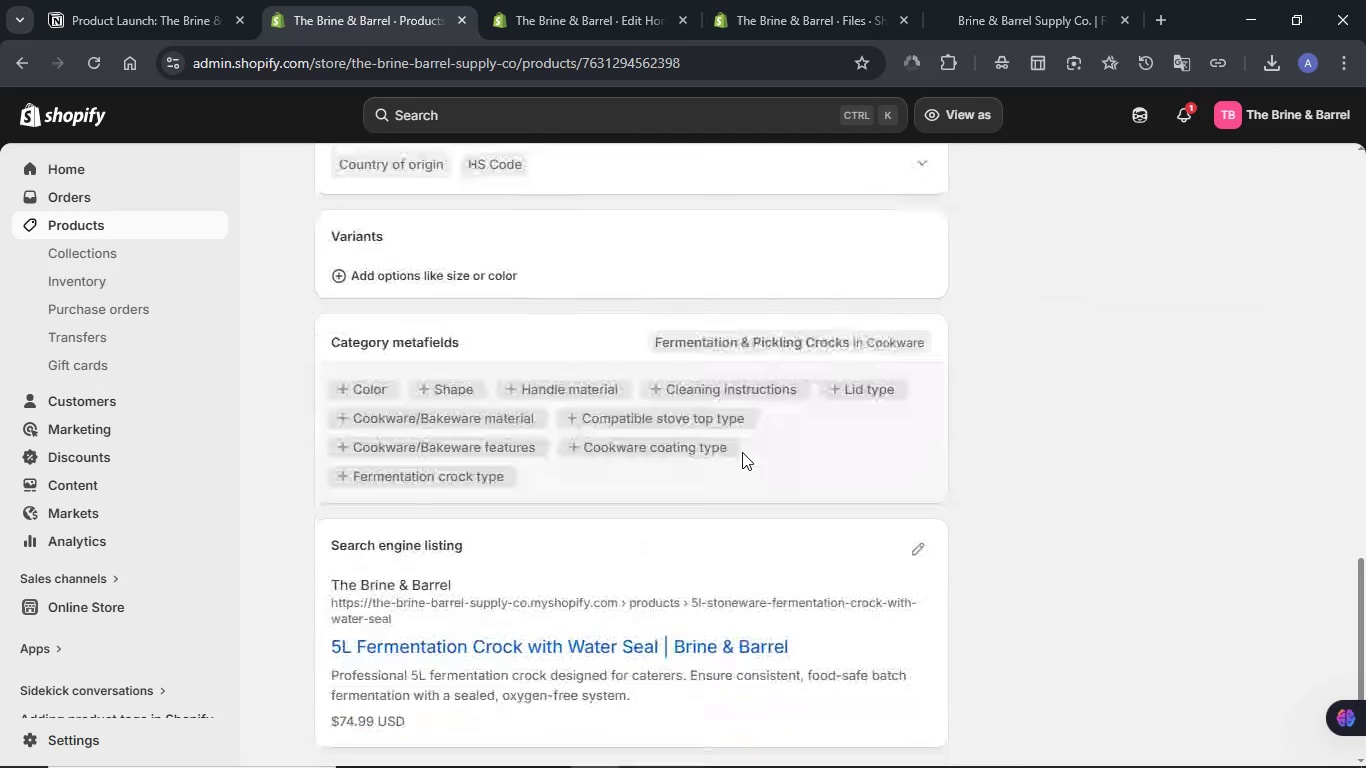 
scroll: coordinate [742, 452], scroll_direction: up, amount: 2.0
 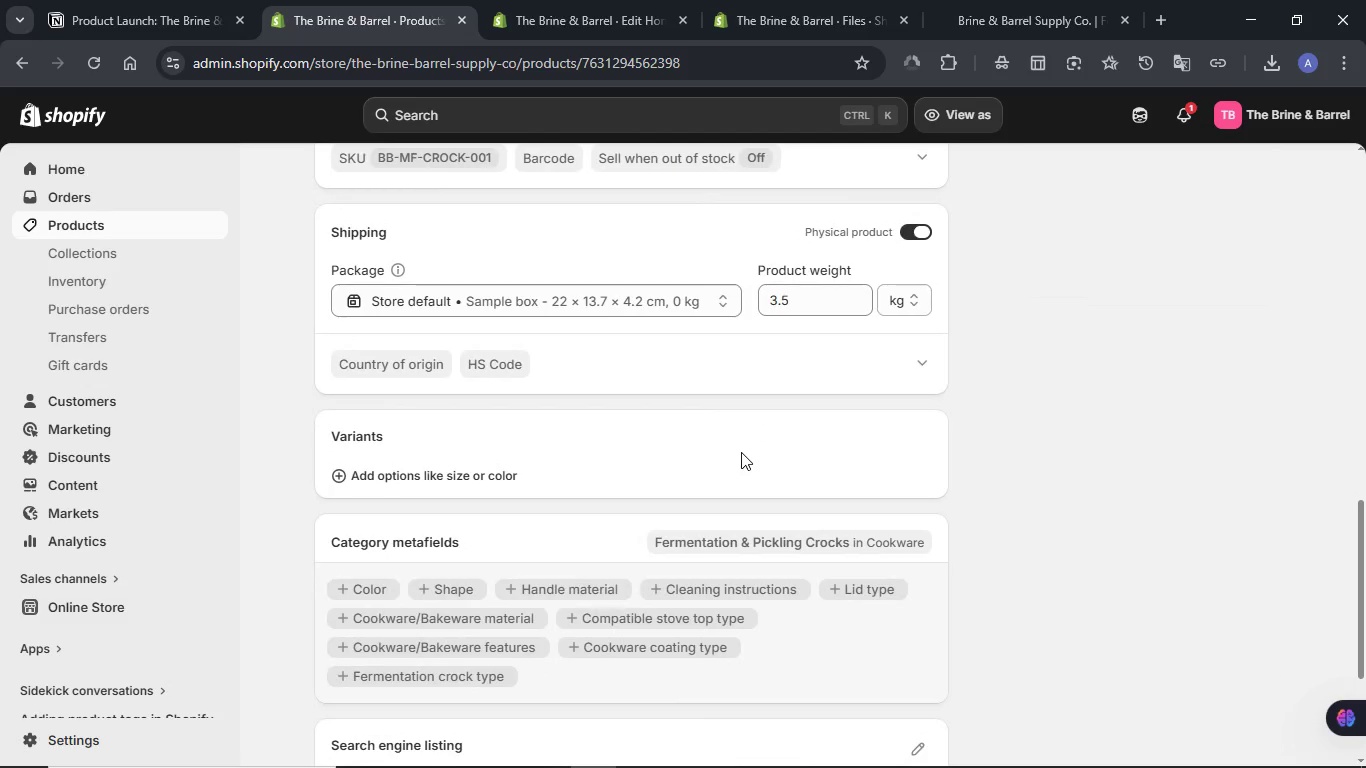 
scroll: coordinate [741, 451], scroll_direction: down, amount: 4.0
 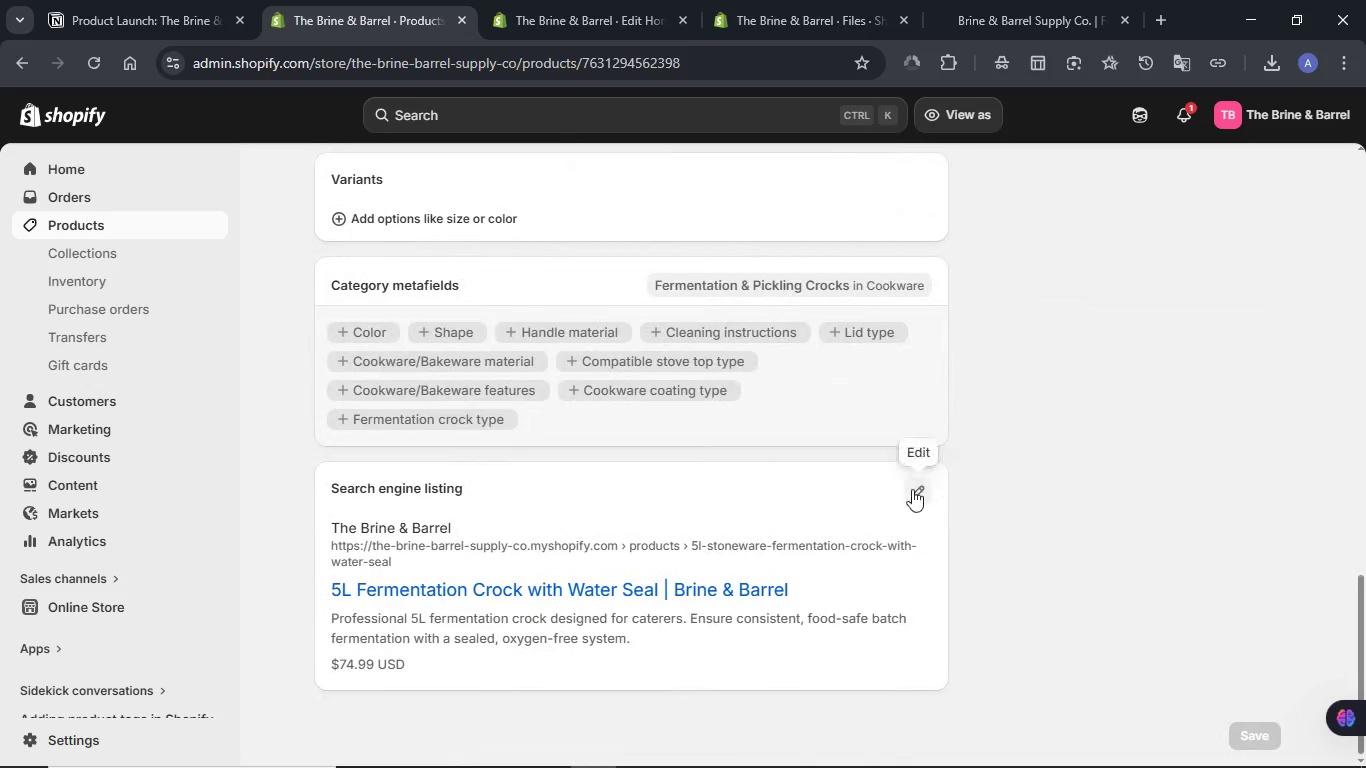 
left_click([912, 489])
 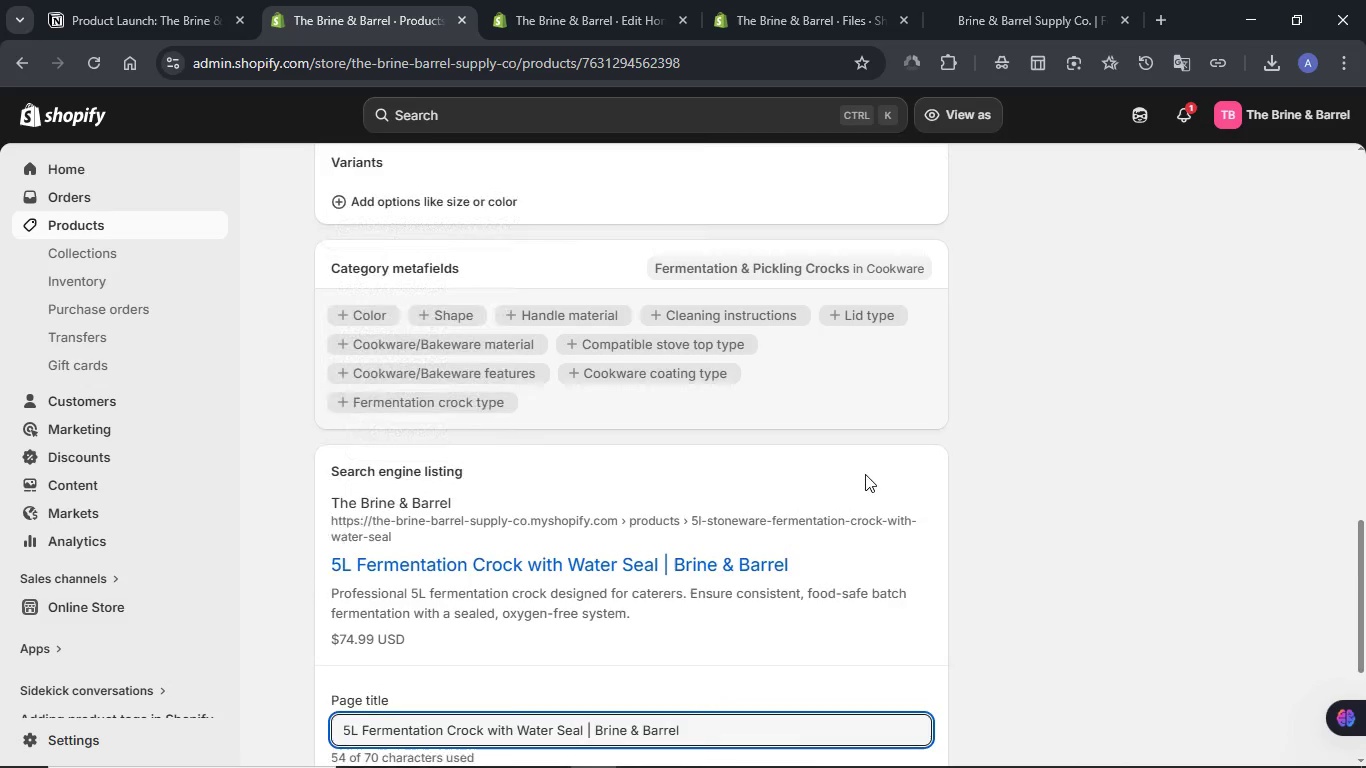 
scroll: coordinate [864, 473], scroll_direction: down, amount: 7.0
 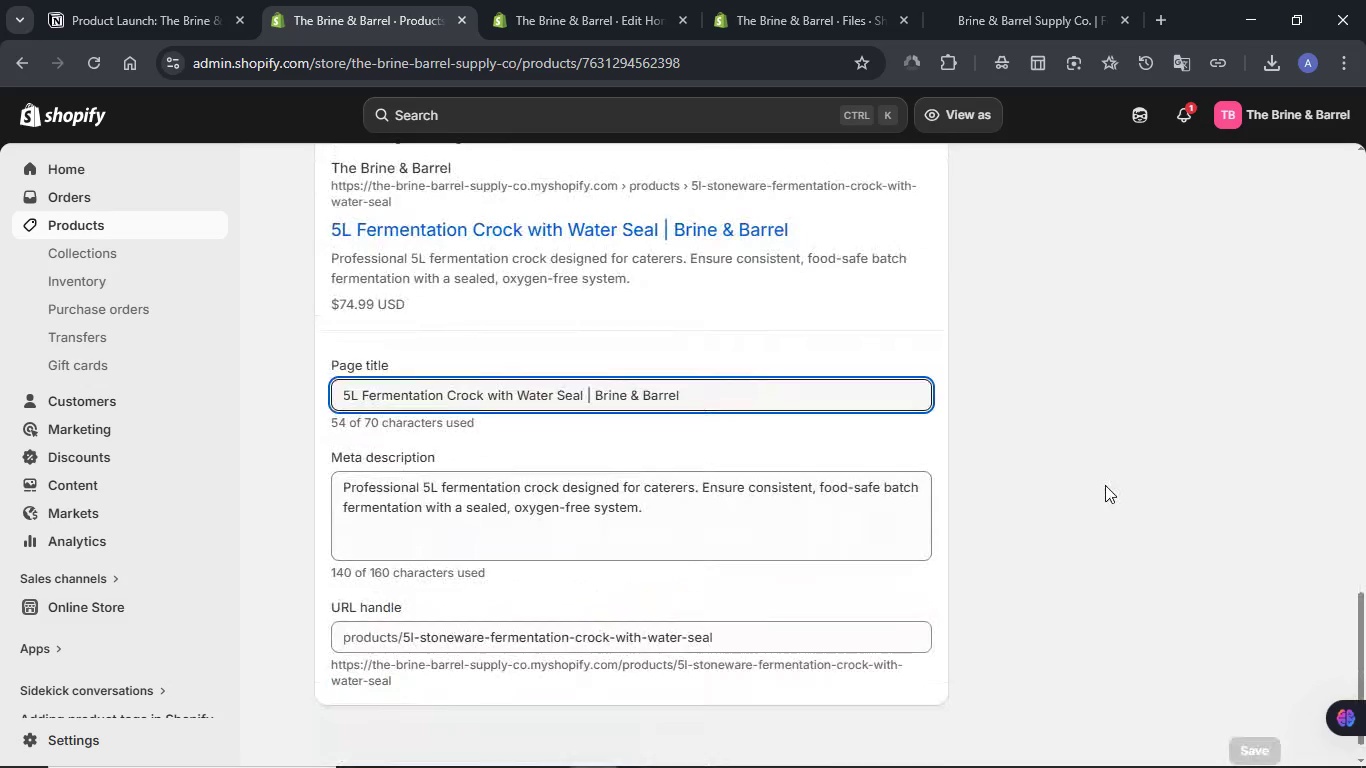 
scroll: coordinate [1098, 483], scroll_direction: up, amount: 23.0
 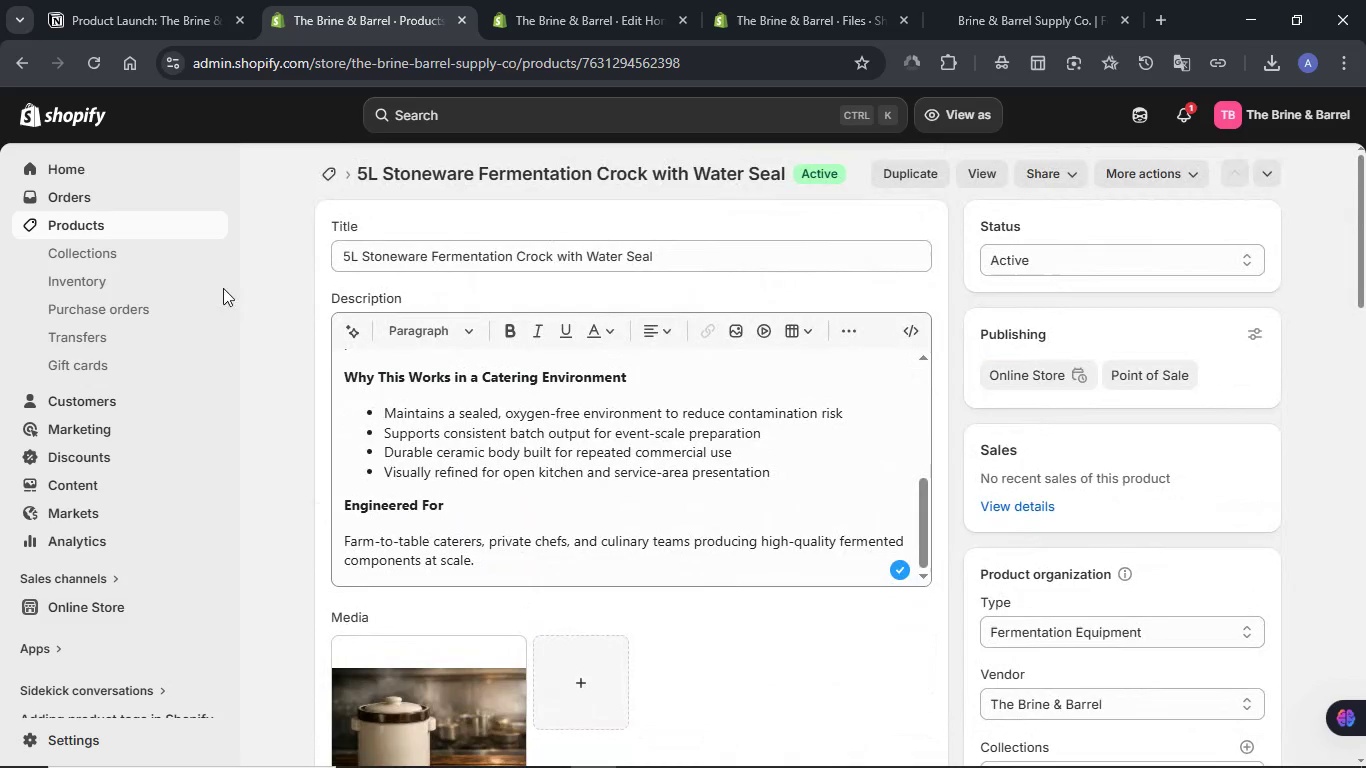 
left_click([77, 255])
 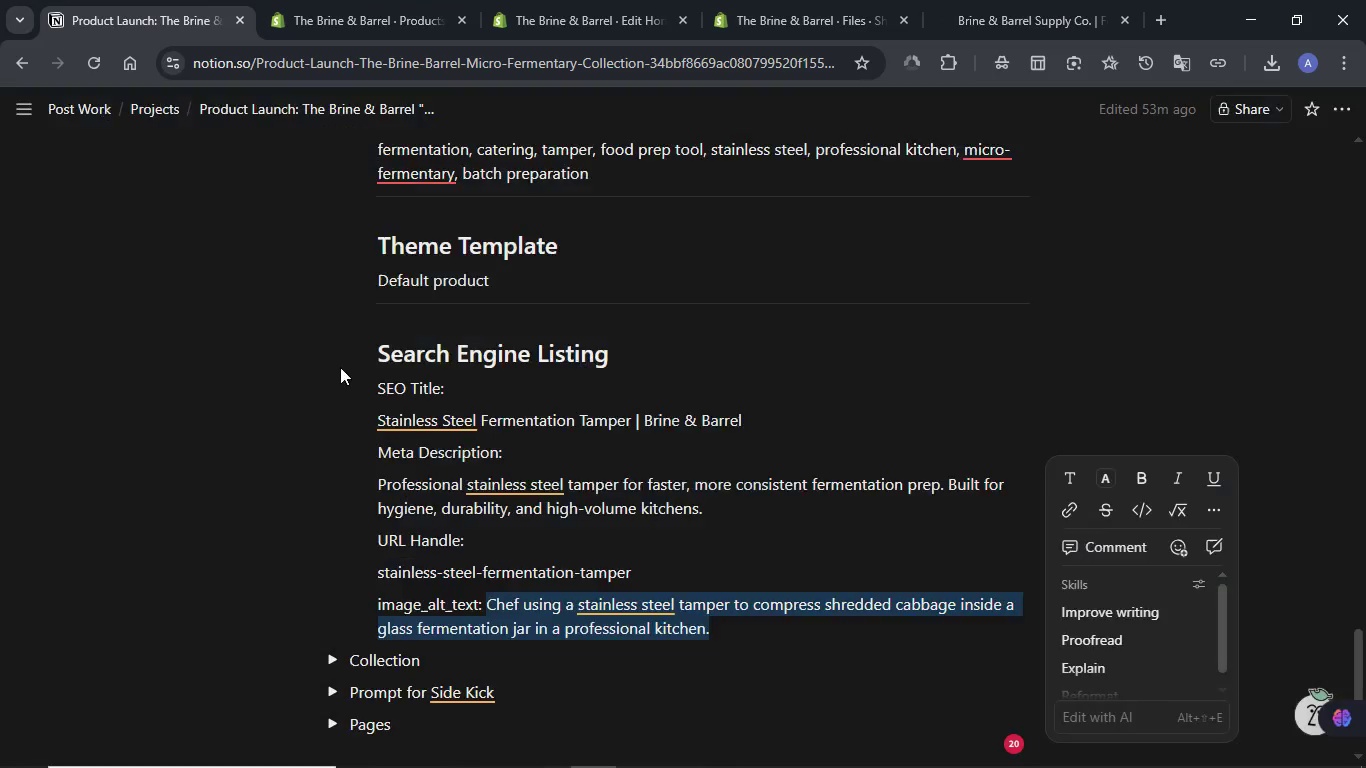 
scroll: coordinate [343, 397], scroll_direction: up, amount: 23.0
 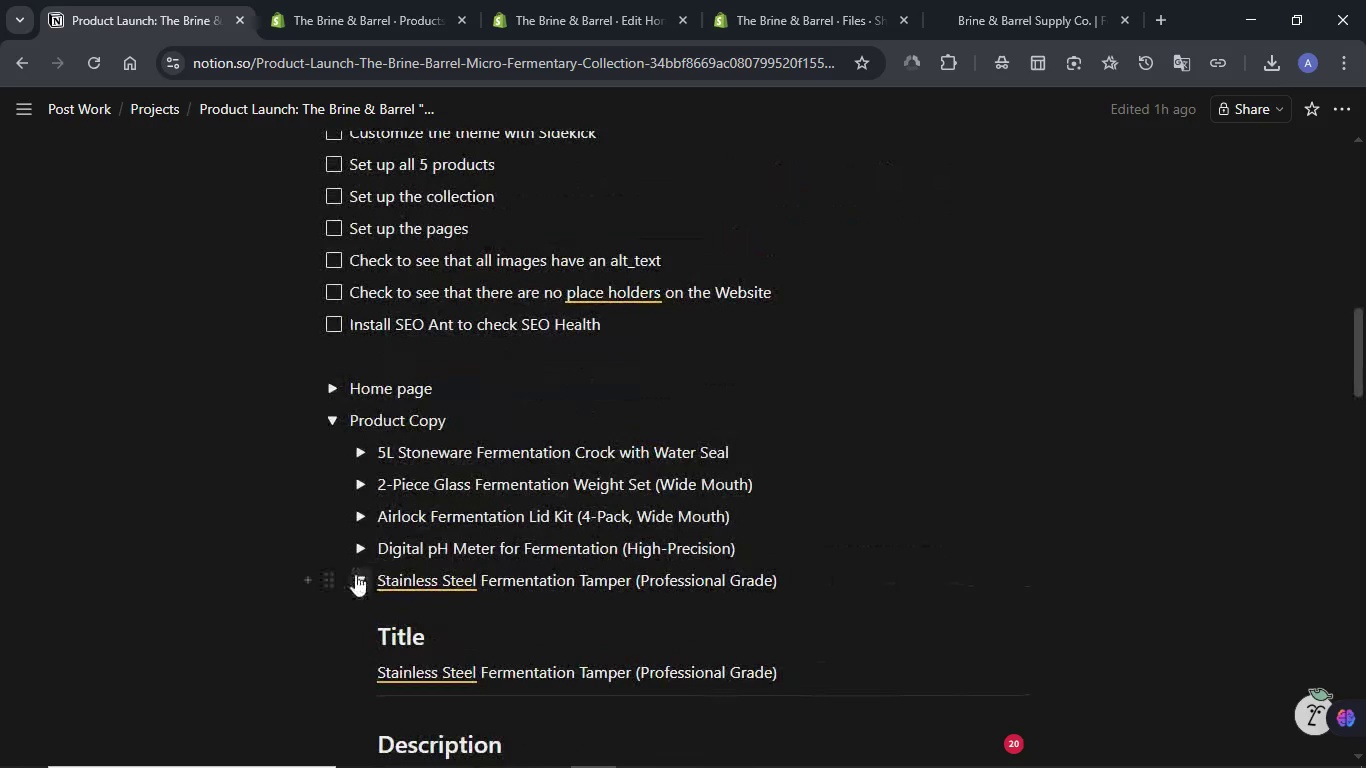 
left_click([355, 574])
 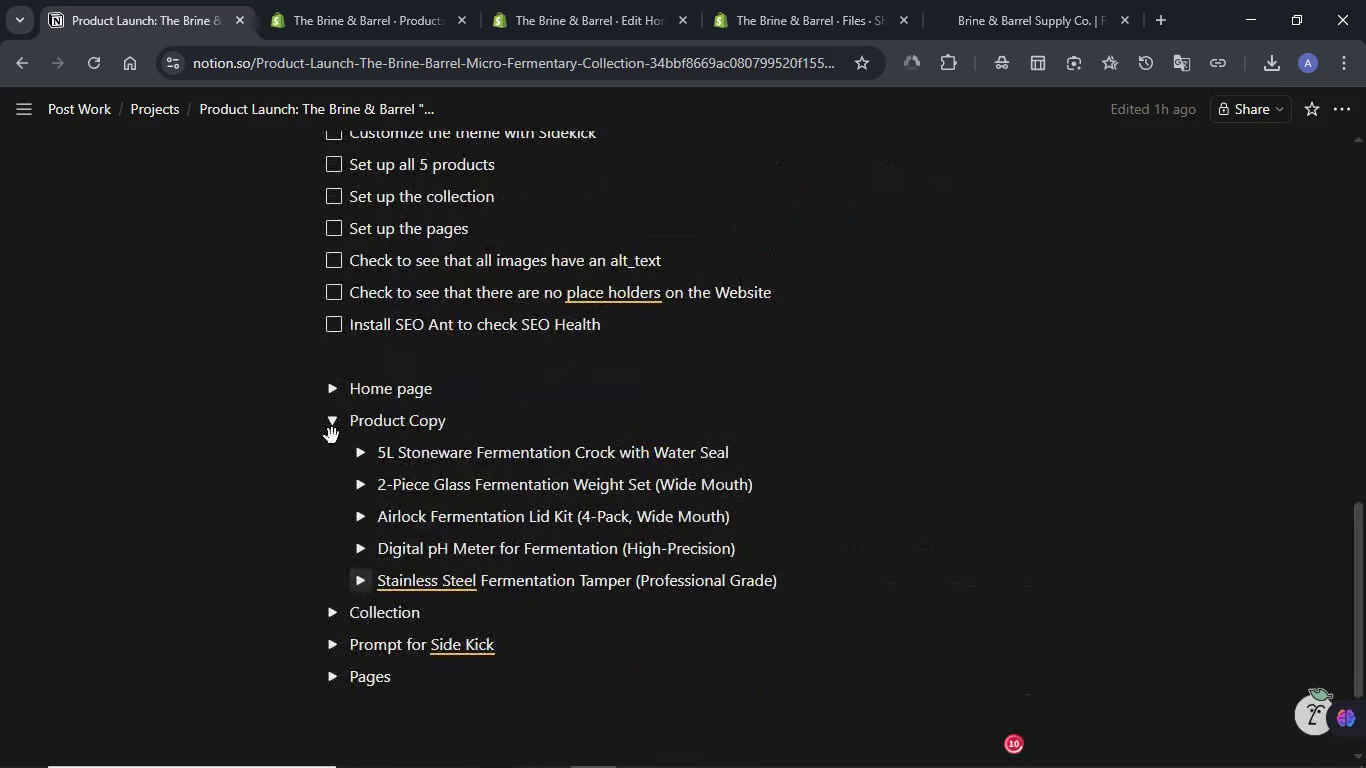 
left_click([330, 426])
 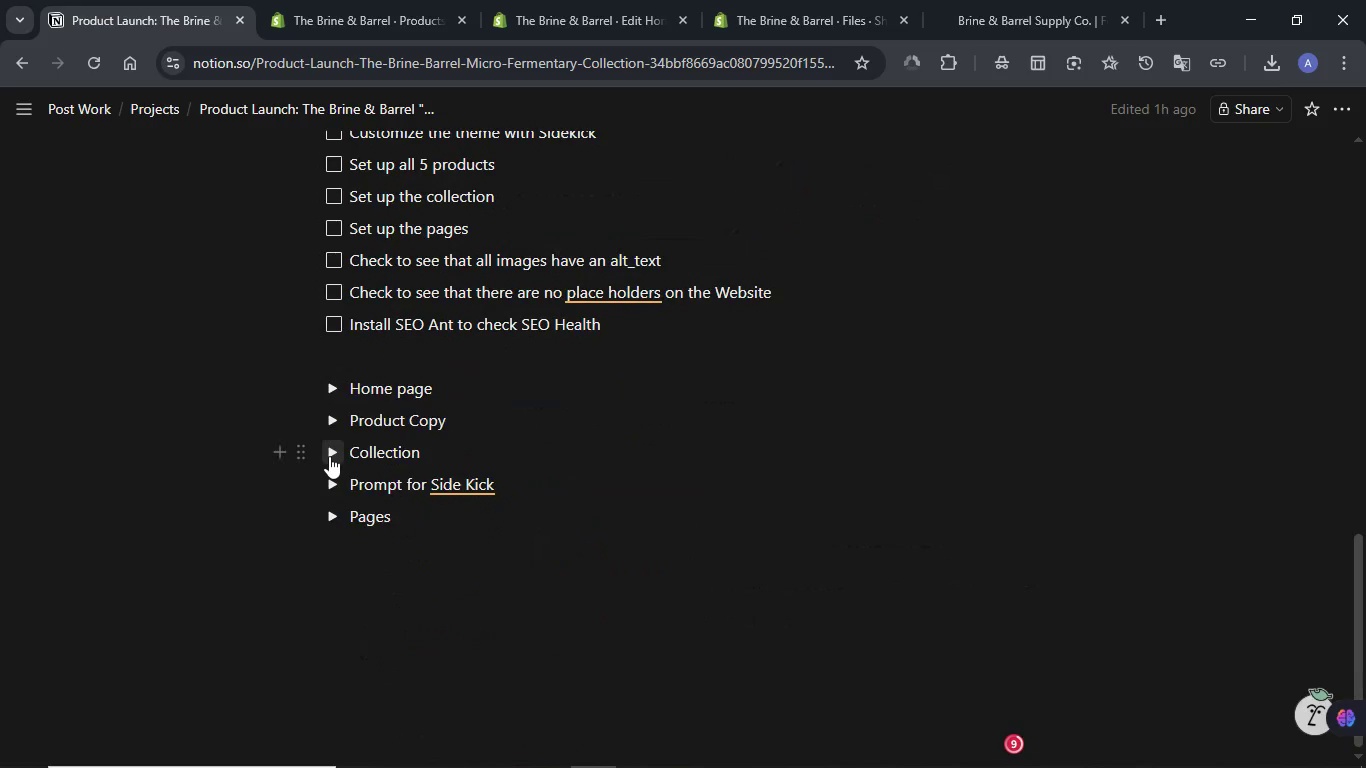 
scroll: coordinate [347, 459], scroll_direction: up, amount: 2.0
 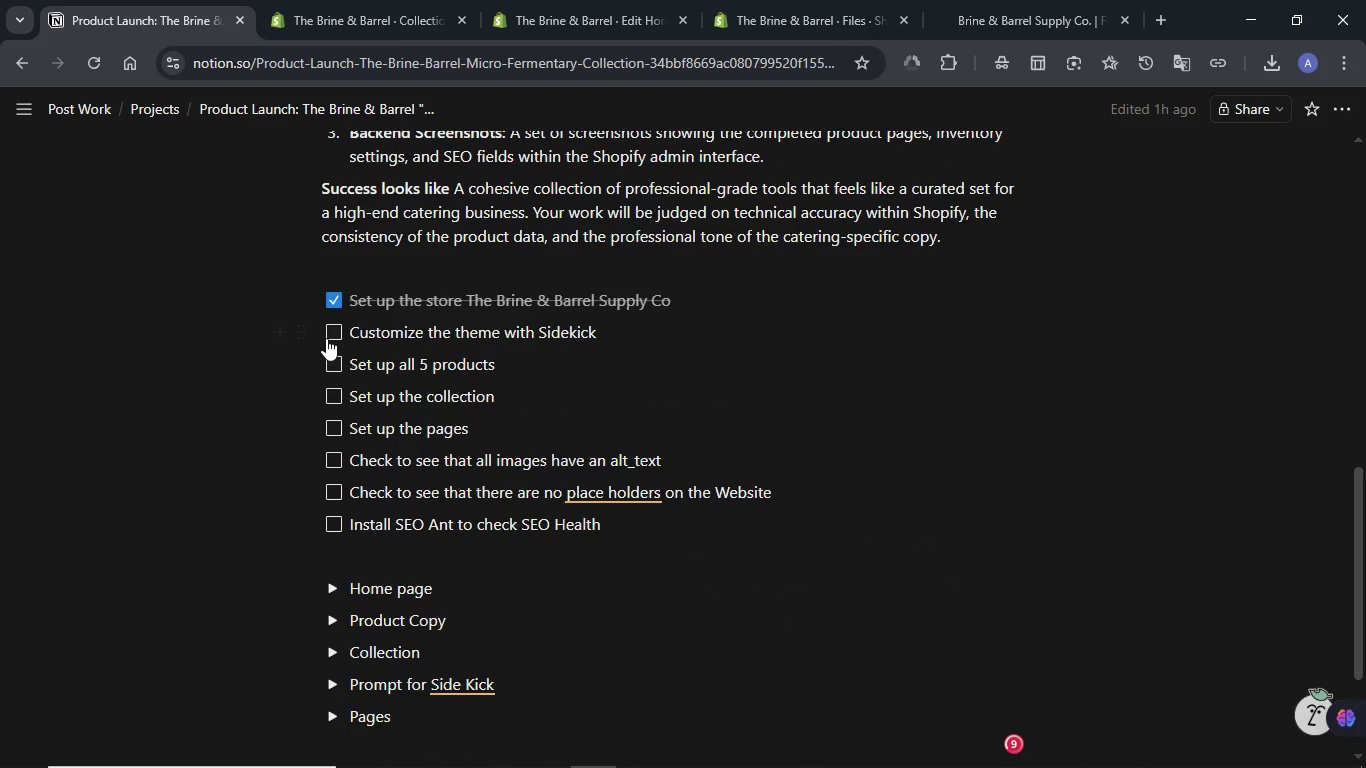 
left_click([326, 336])
 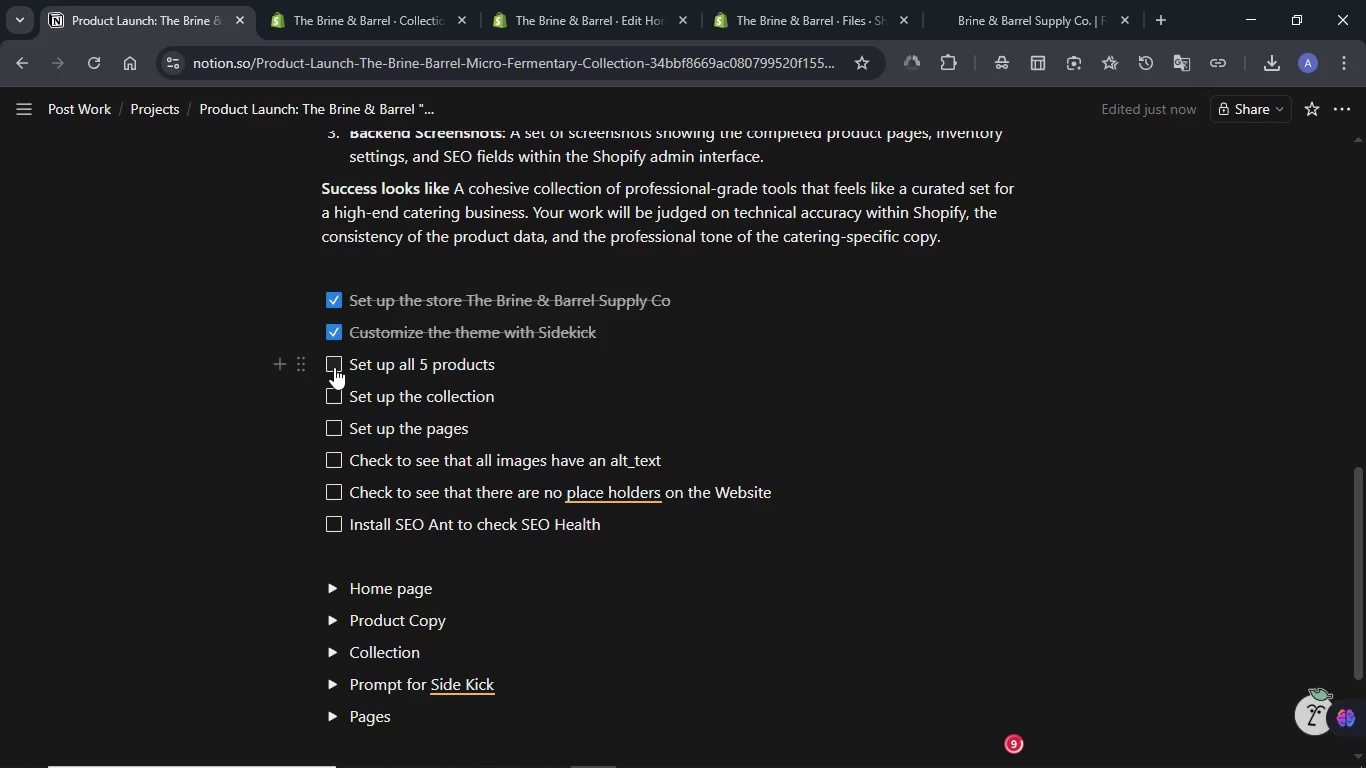 
left_click([334, 367])
 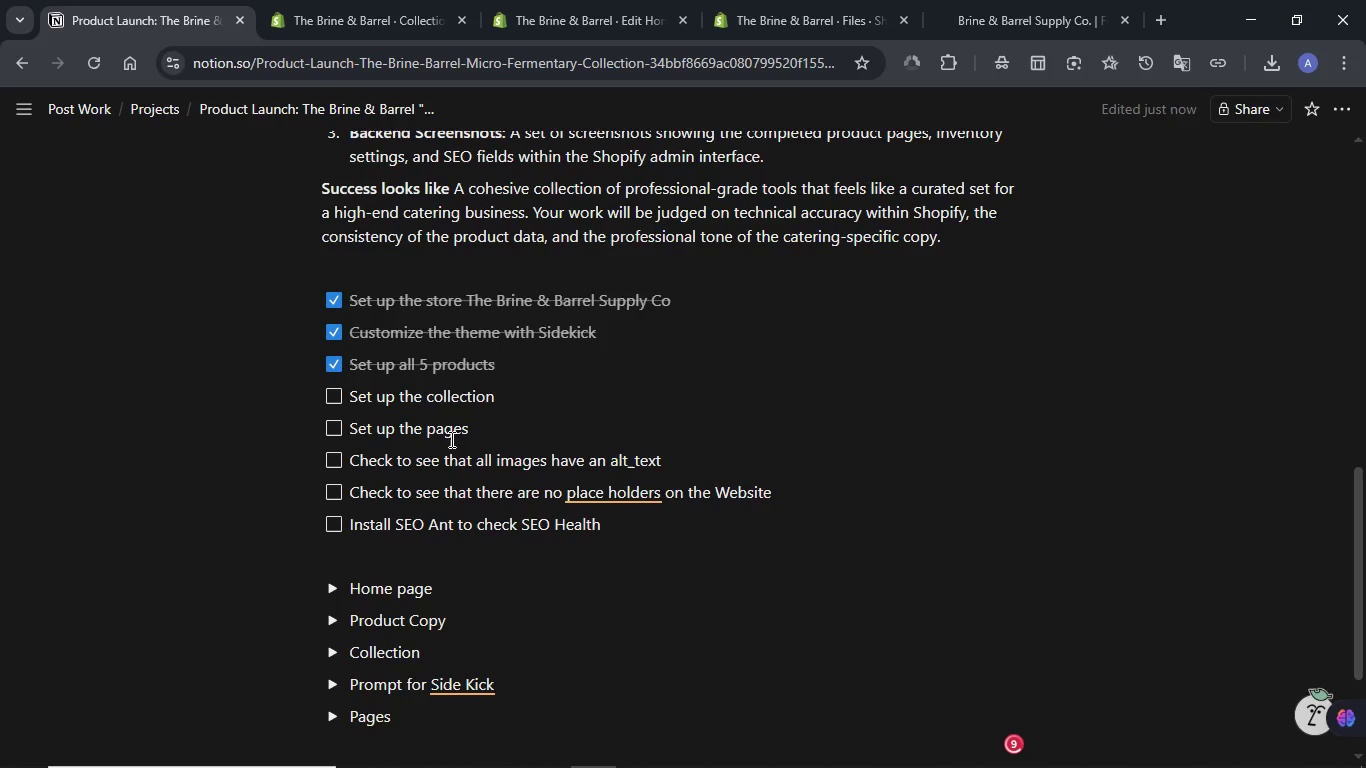 
scroll: coordinate [509, 523], scroll_direction: down, amount: 4.0
 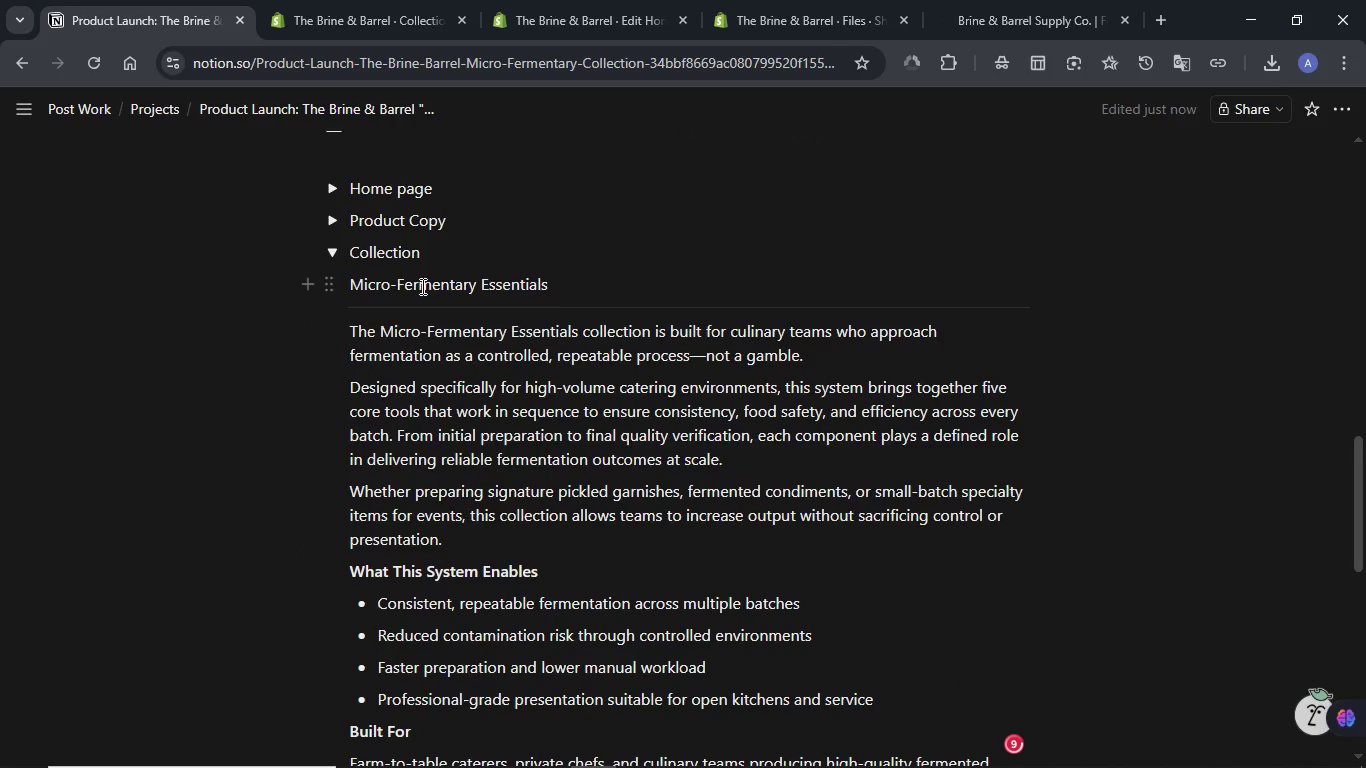 
double_click([421, 286])
 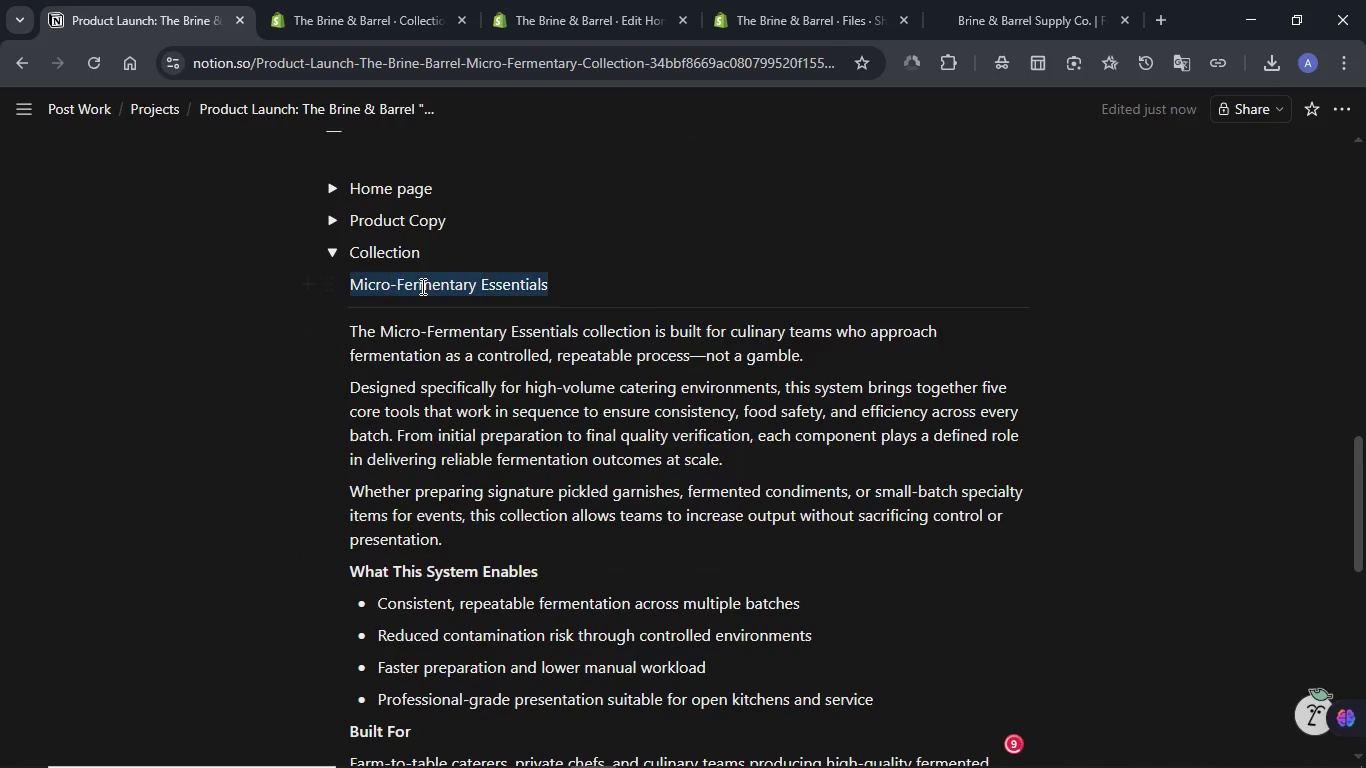 
triple_click([421, 286])
 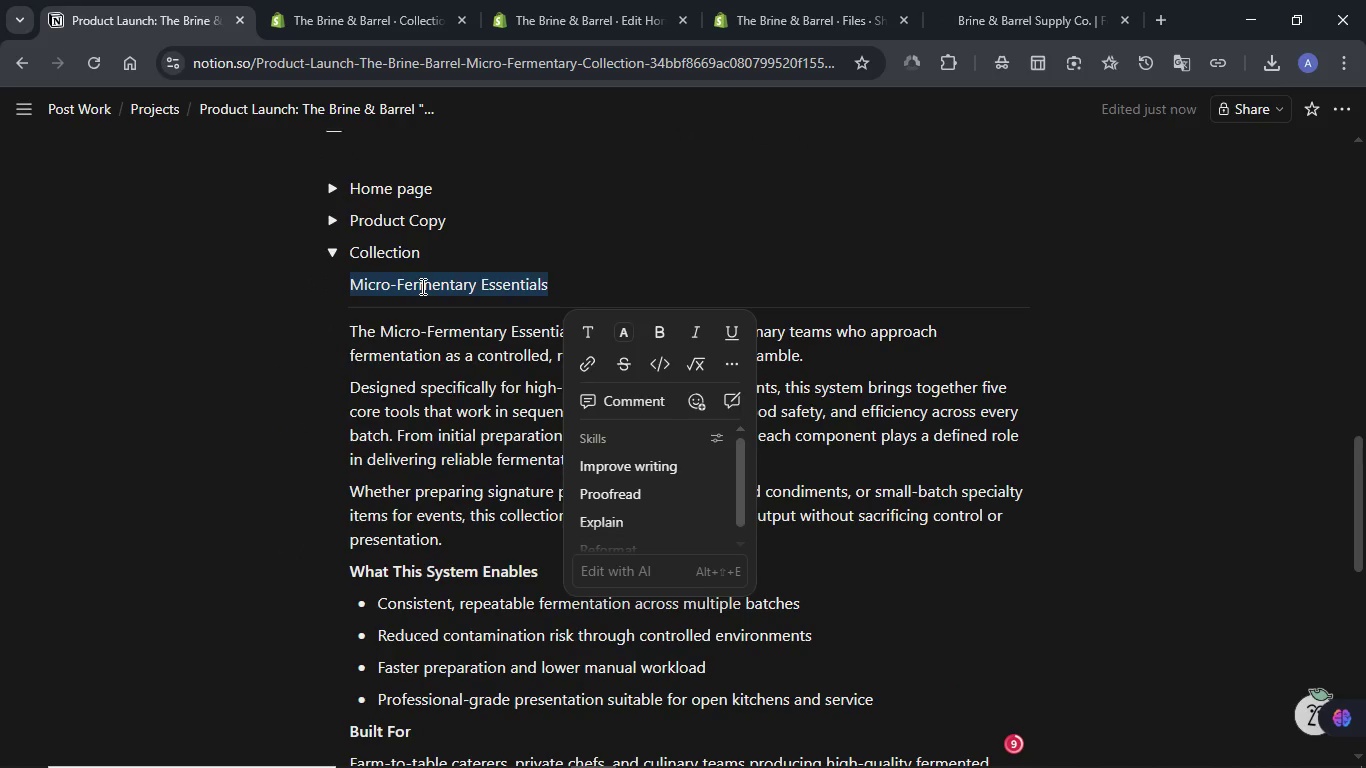 
key(Control+C)
 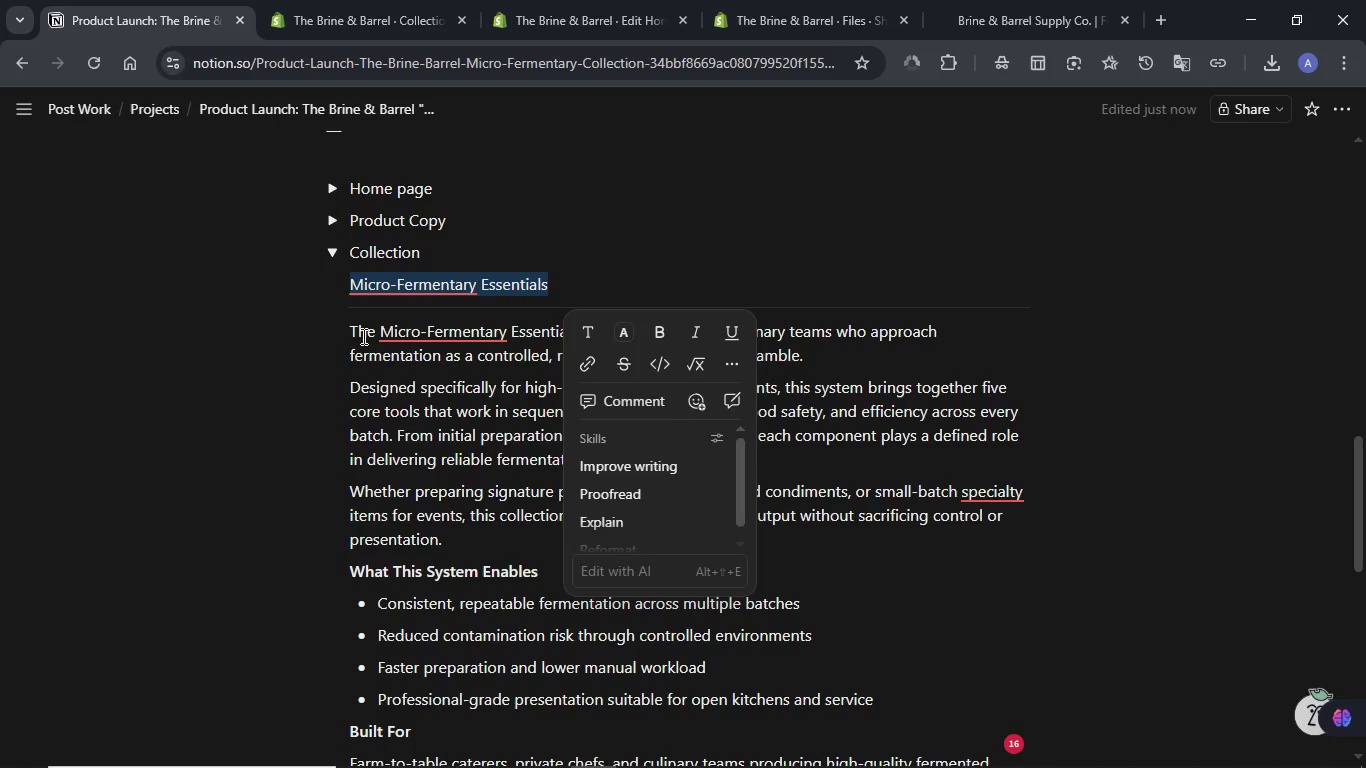 
left_click([361, 336])
 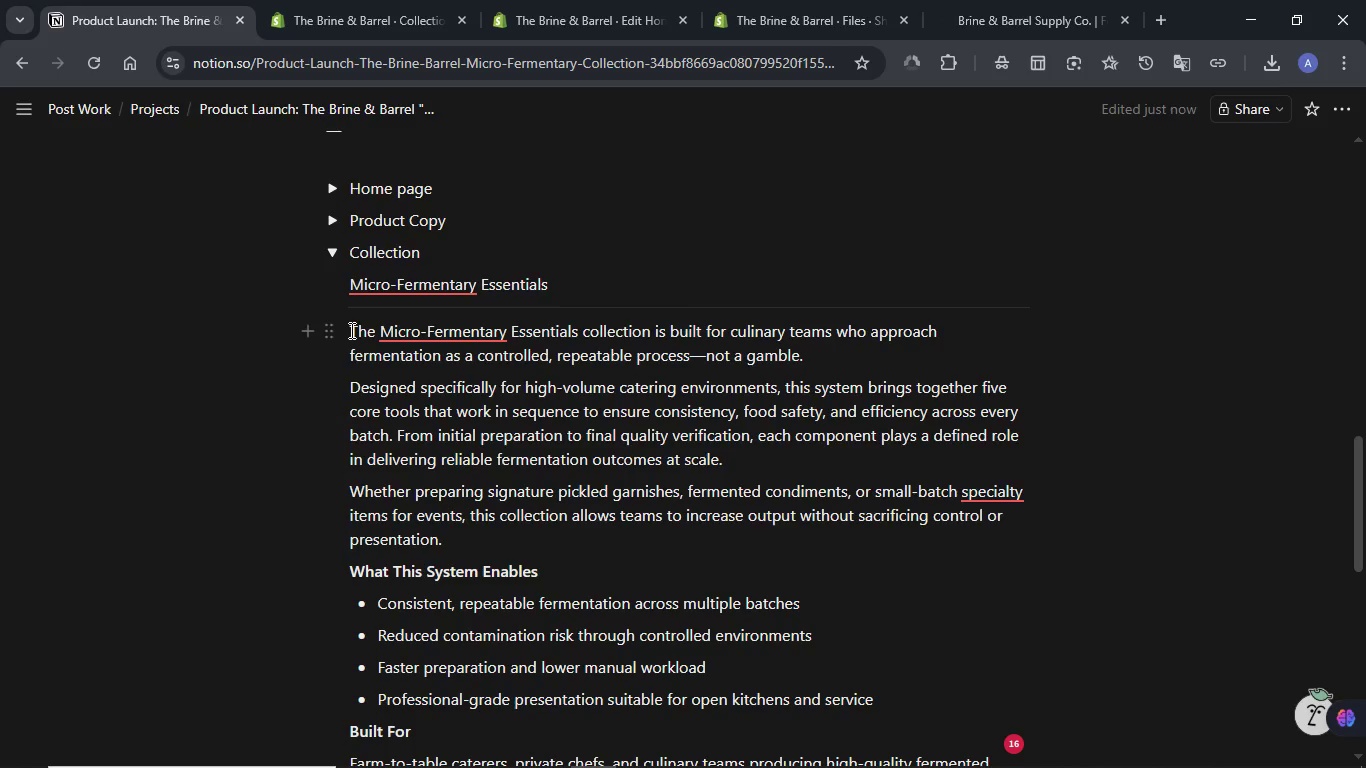 
left_click([350, 330])
 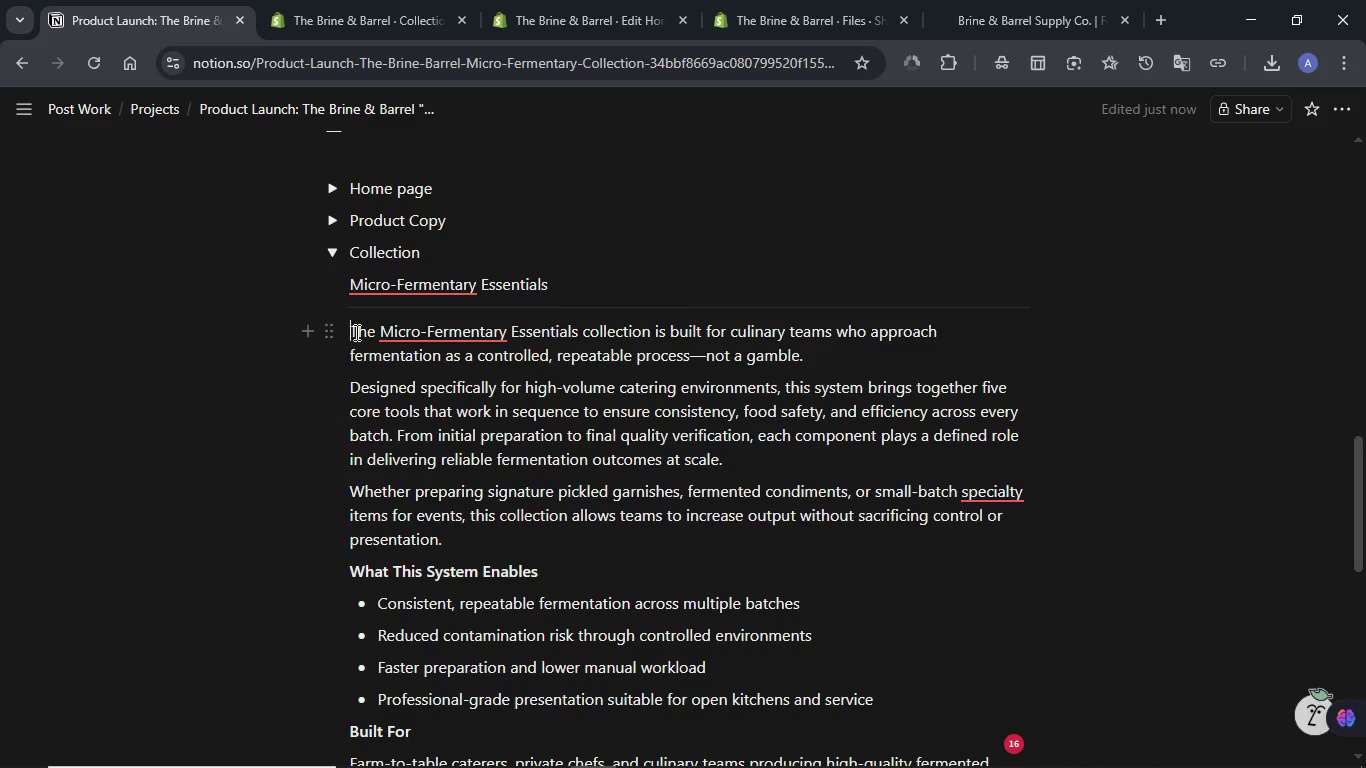 
left_click_drag(start_coordinate=[350, 330], to_coordinate=[711, 555])
 